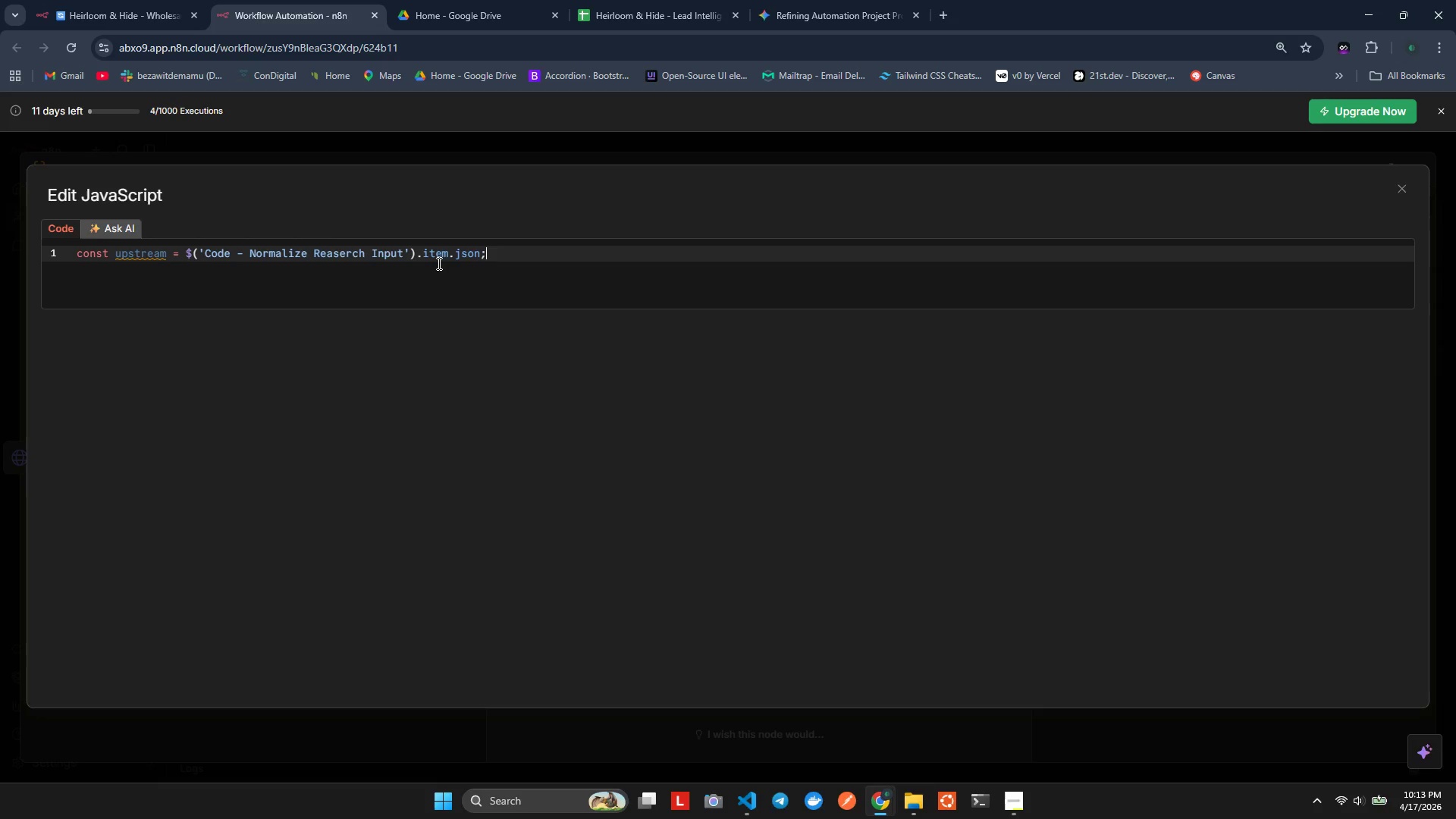 
key(Enter)
 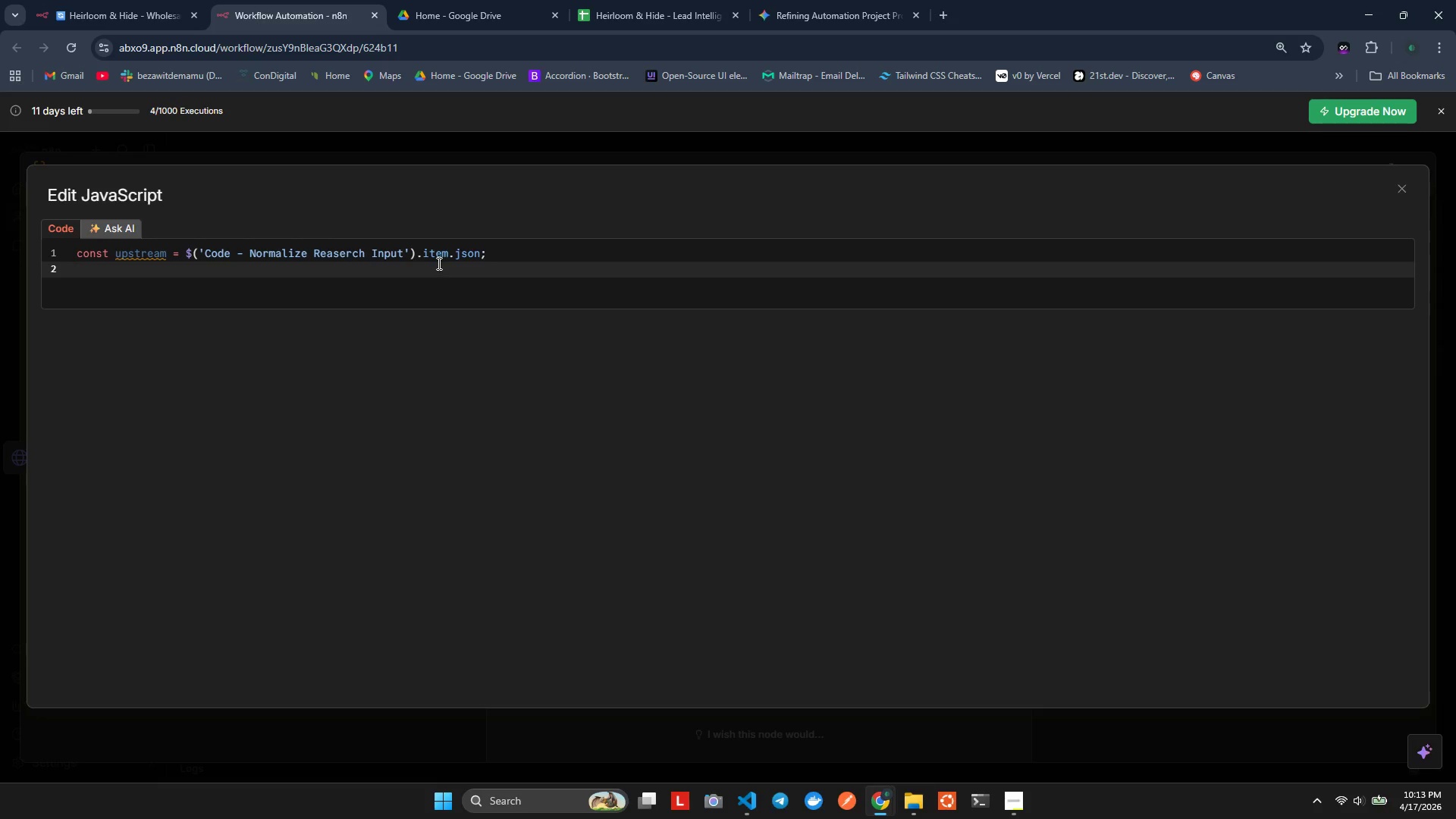 
type(const html = )
 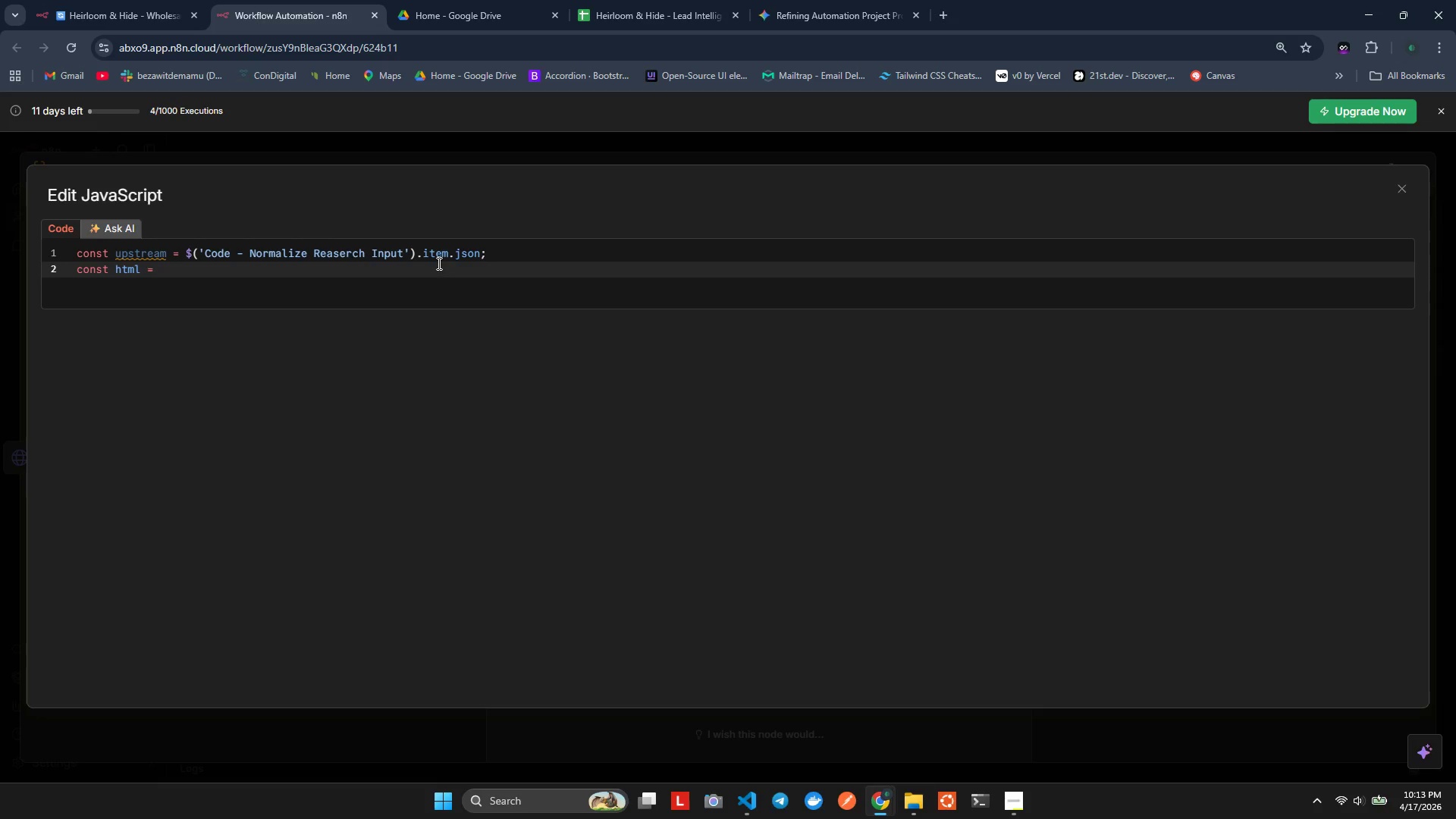 
key(Backslash)
 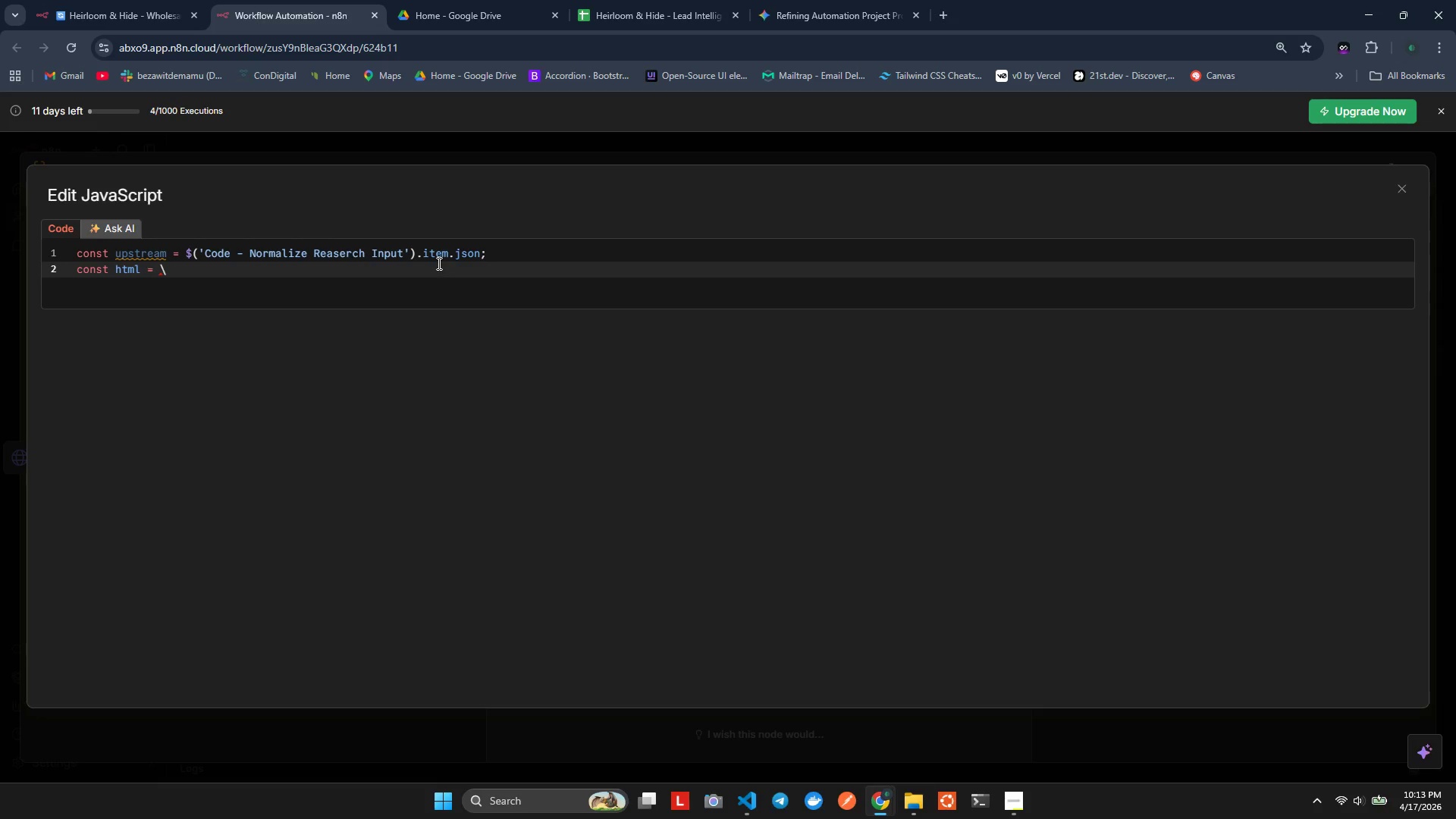 
key(Backspace)
 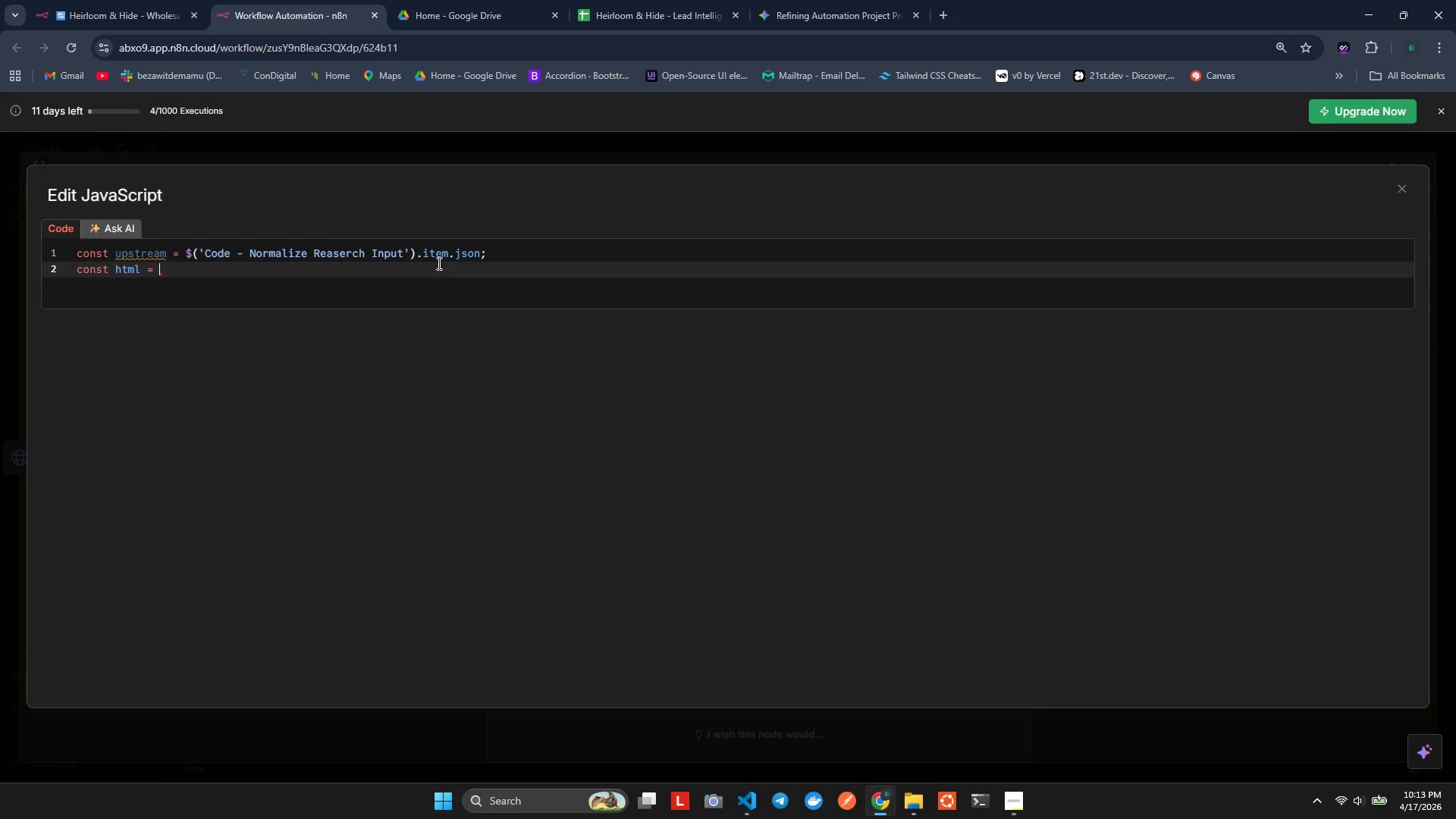 
key(Backslash)
 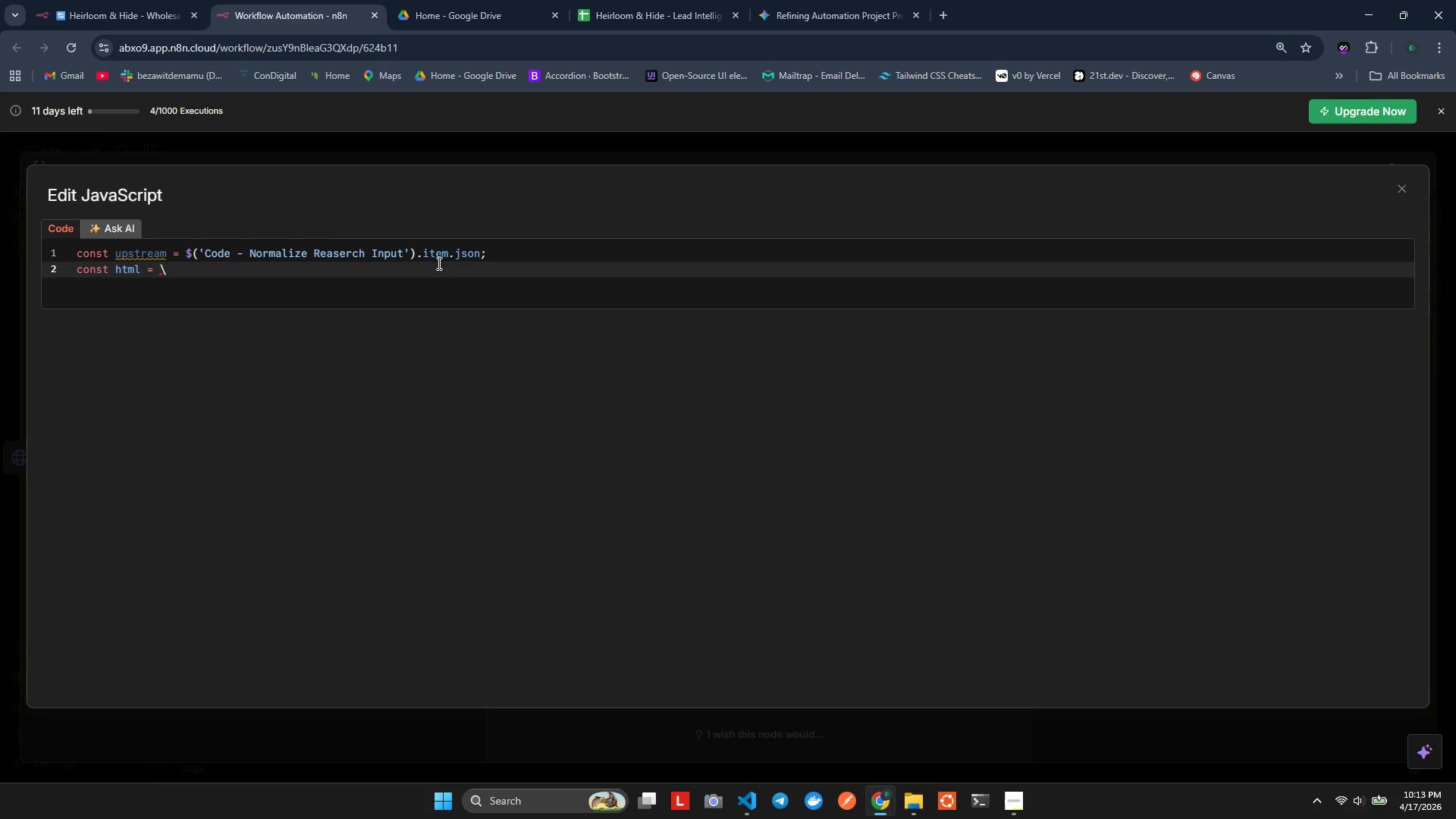 
key(Backspace)
 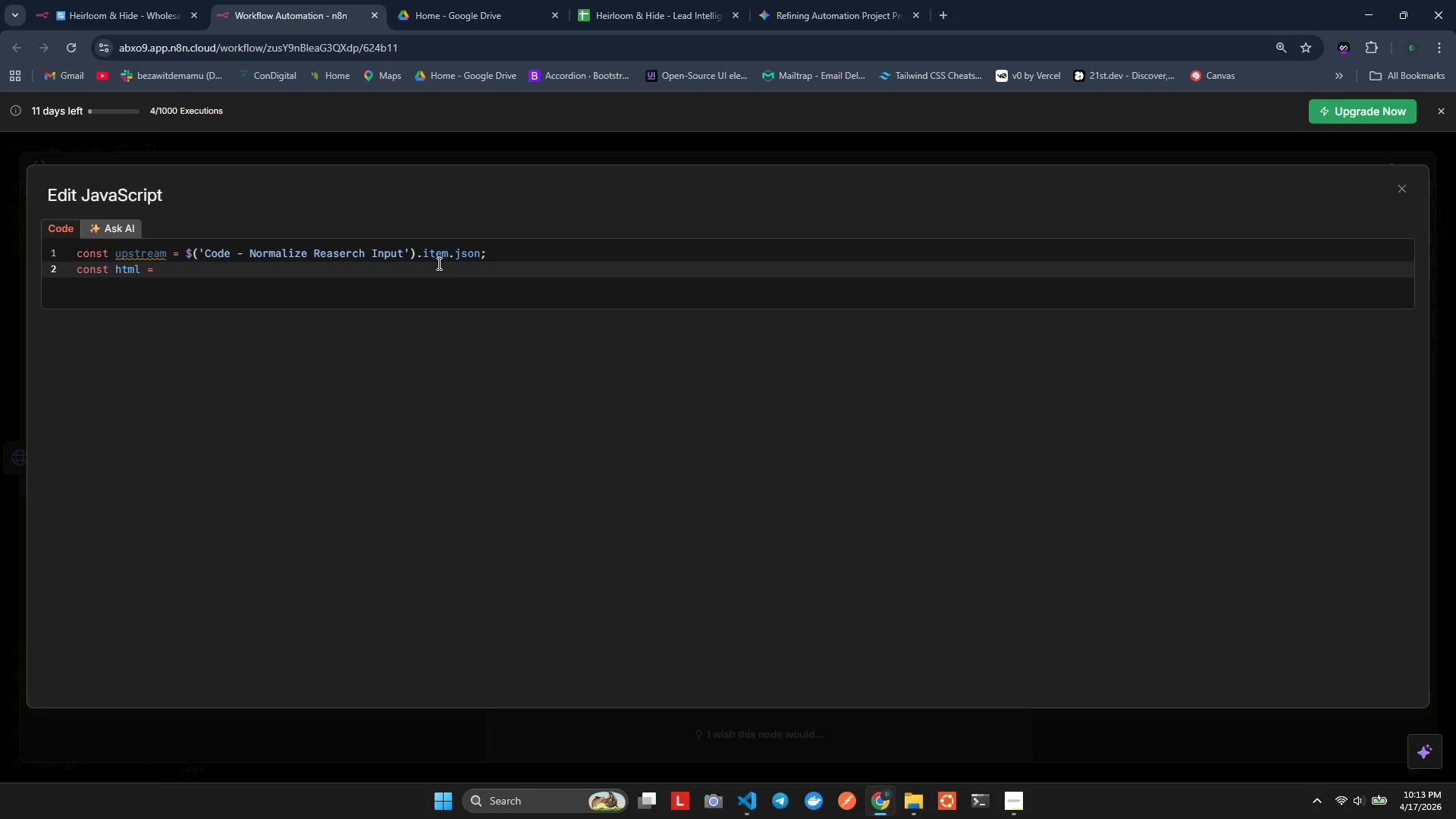 
key(Enter)
 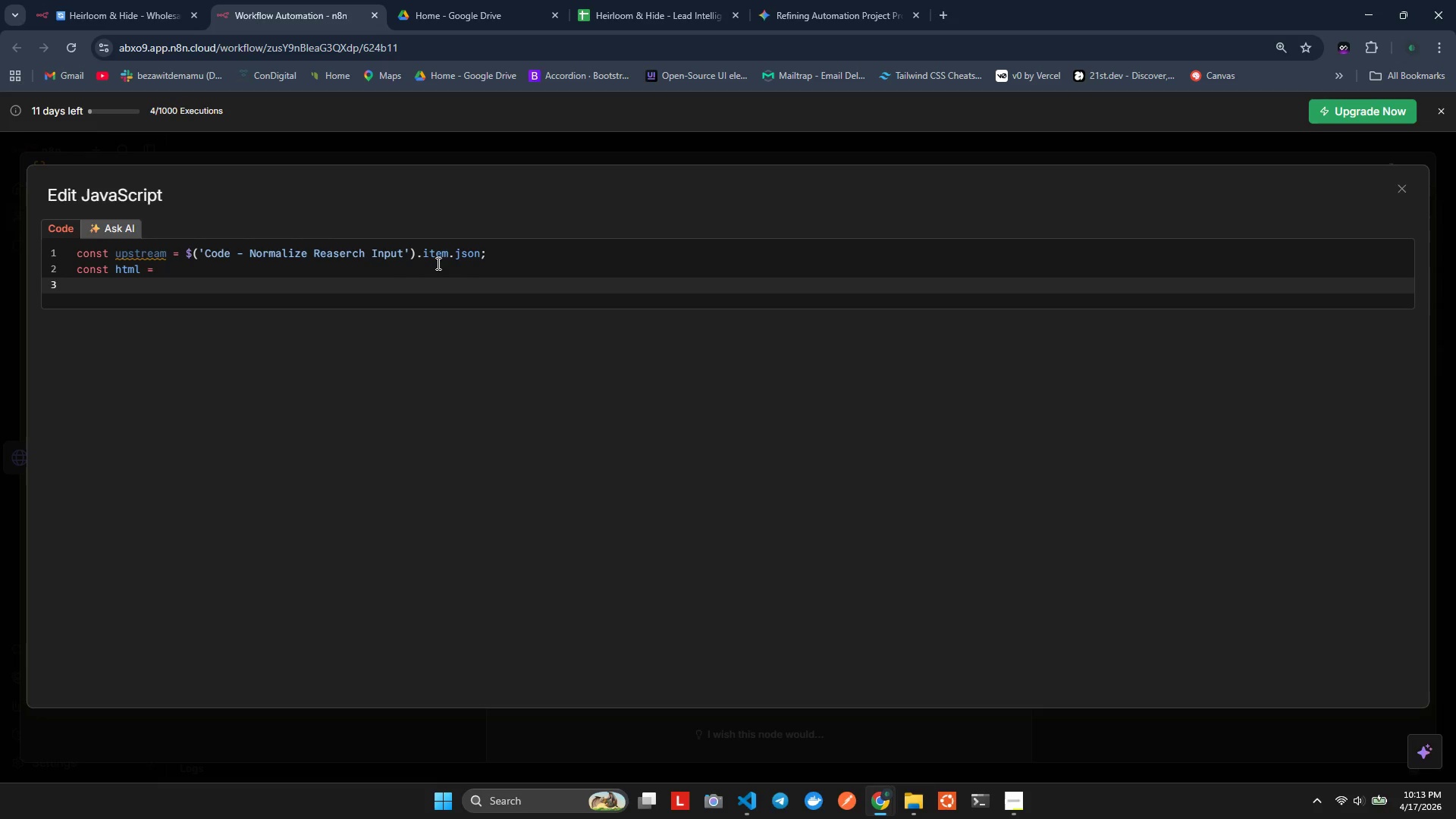 
type(typeof)
 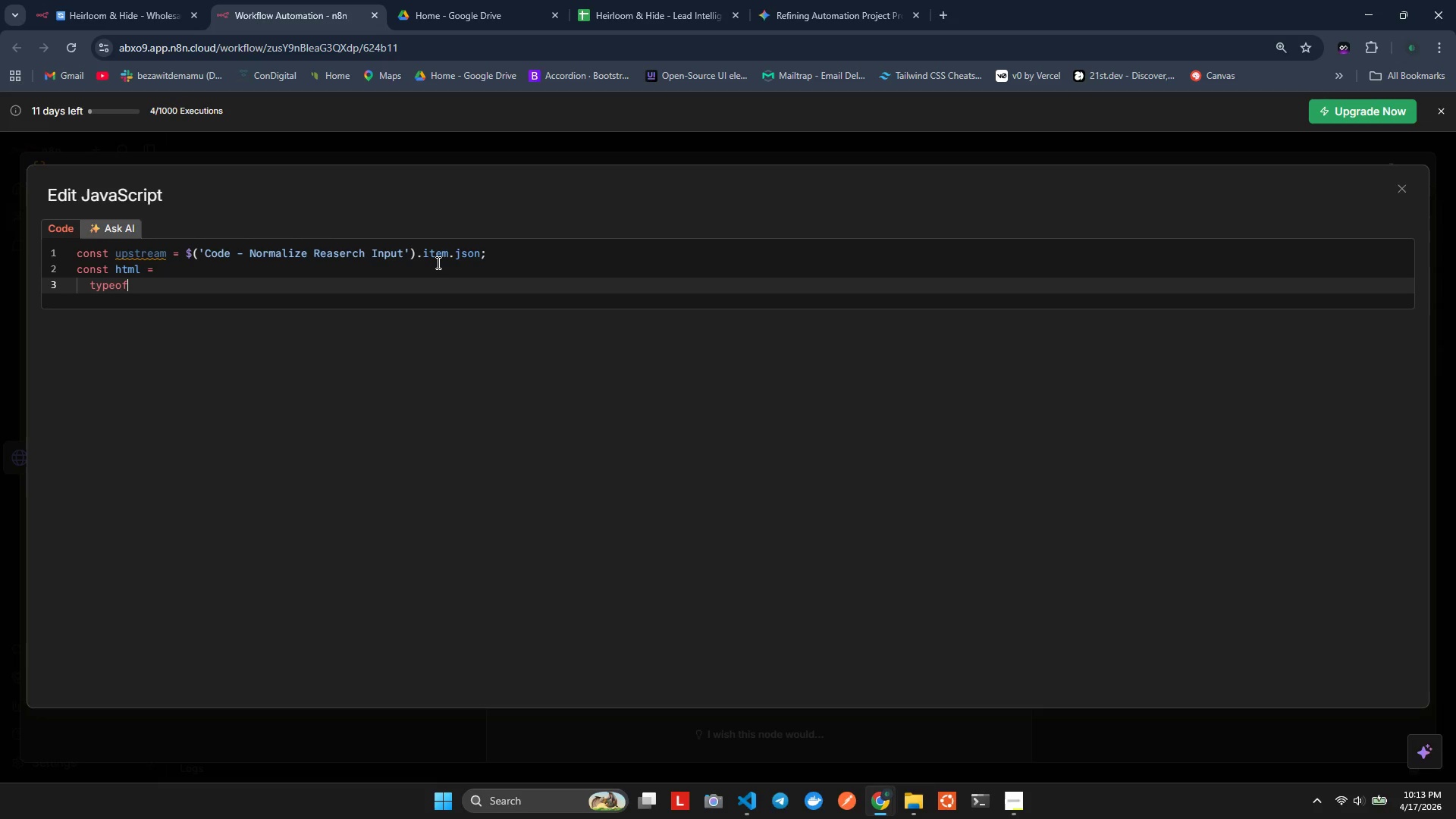 
wait(12.25)
 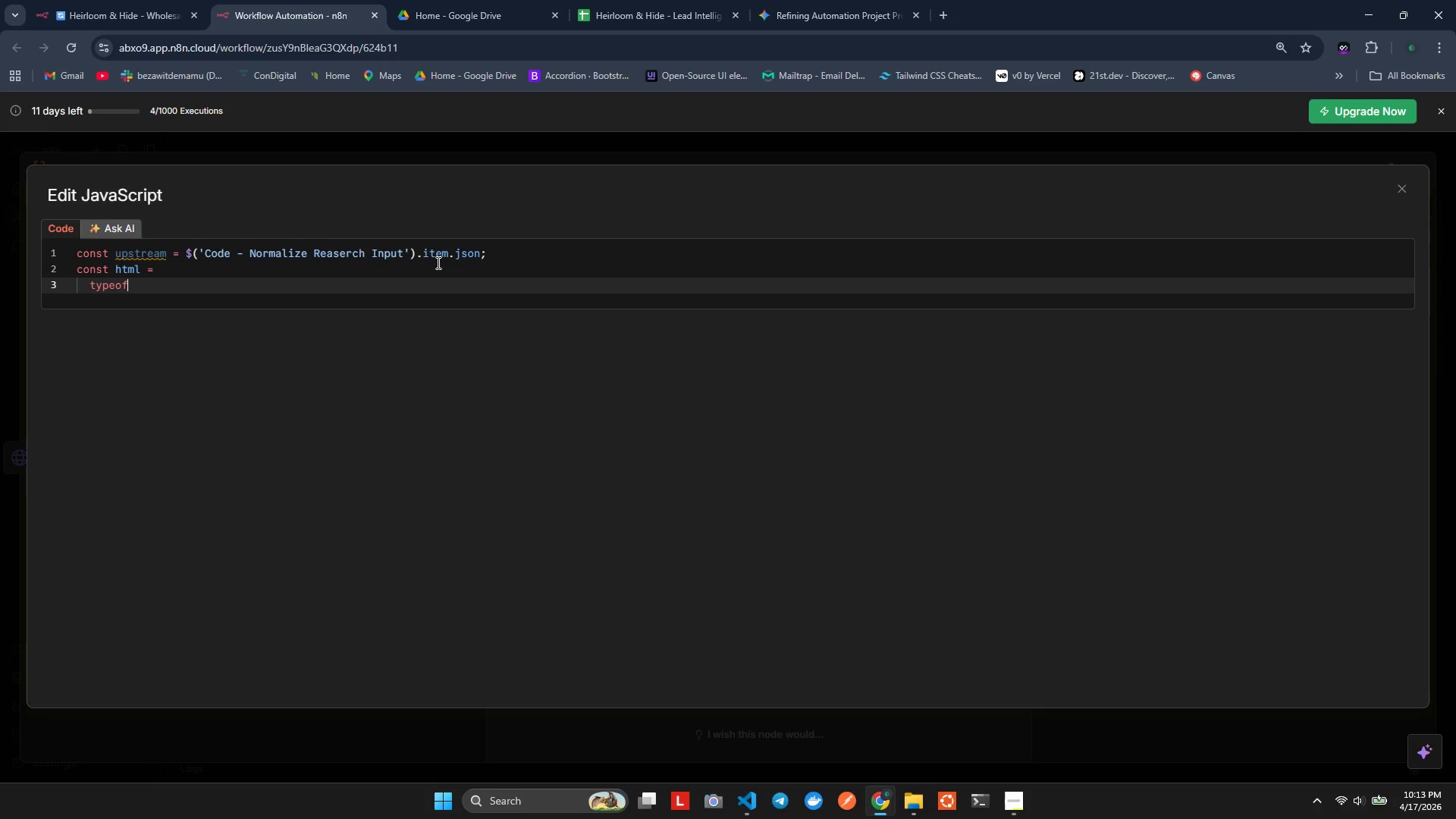 
key(Space)
 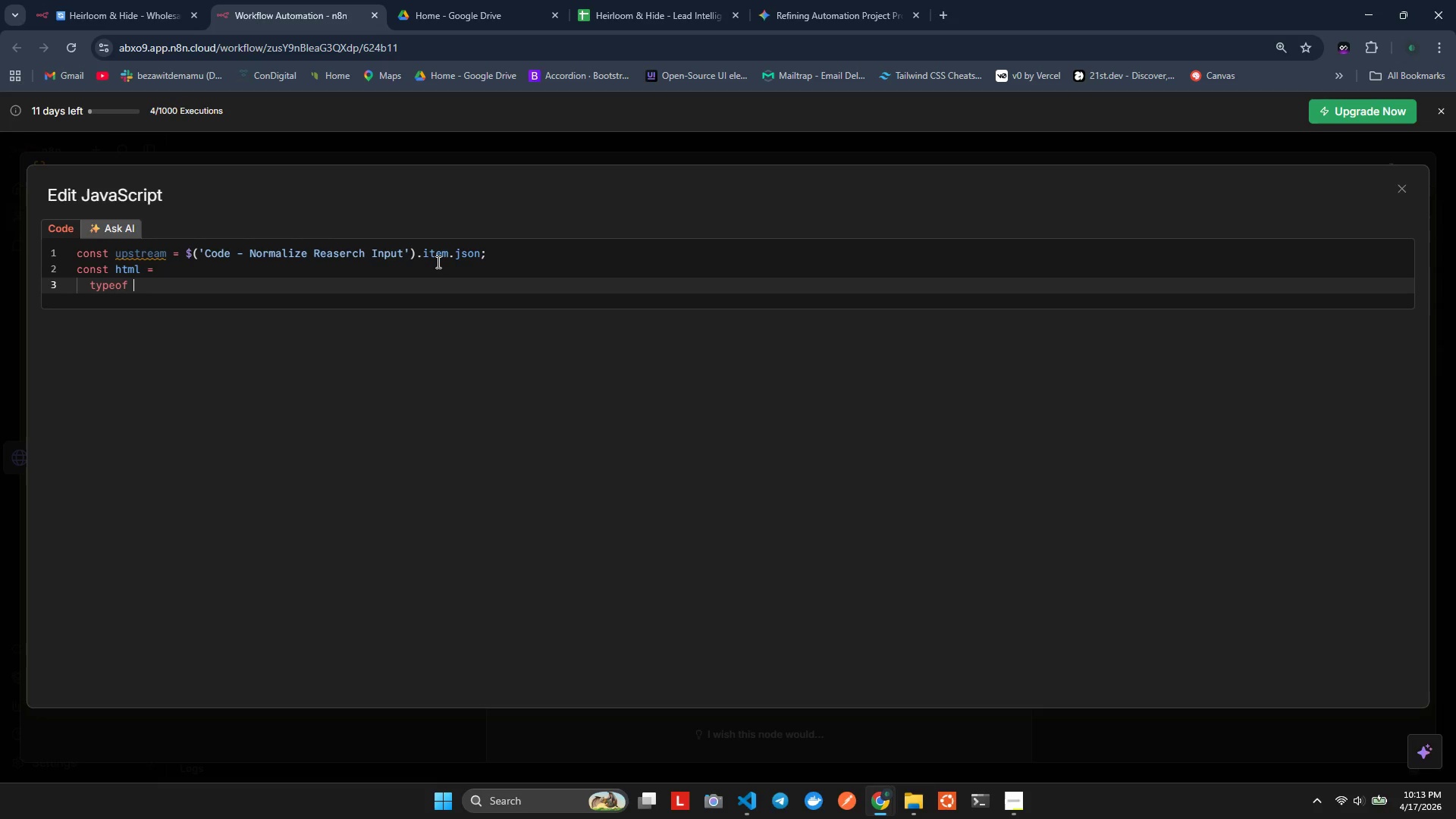 
type($json === 'st\)
key(Backspace)
type(ring)
 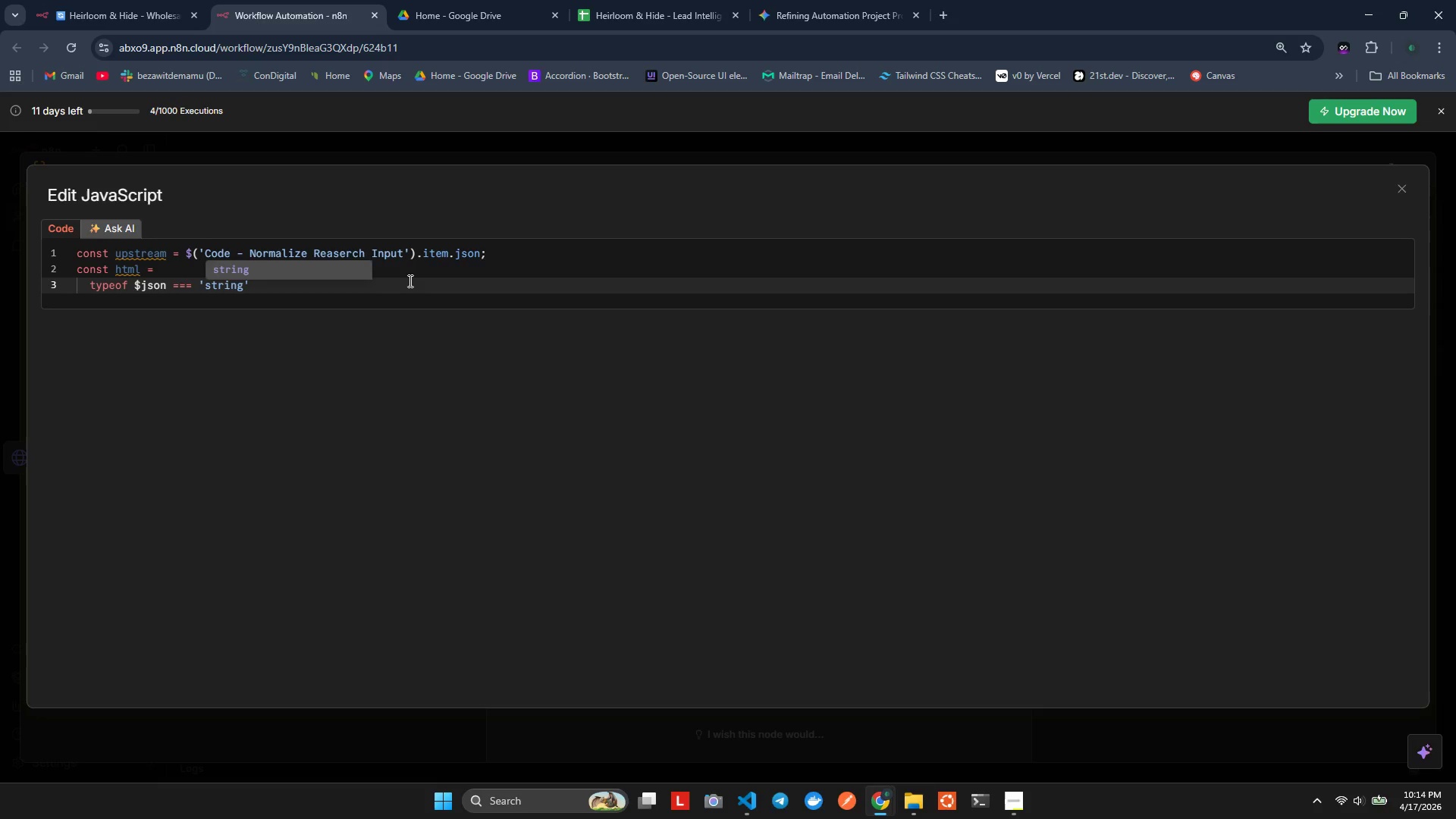 
left_click([409, 288])
 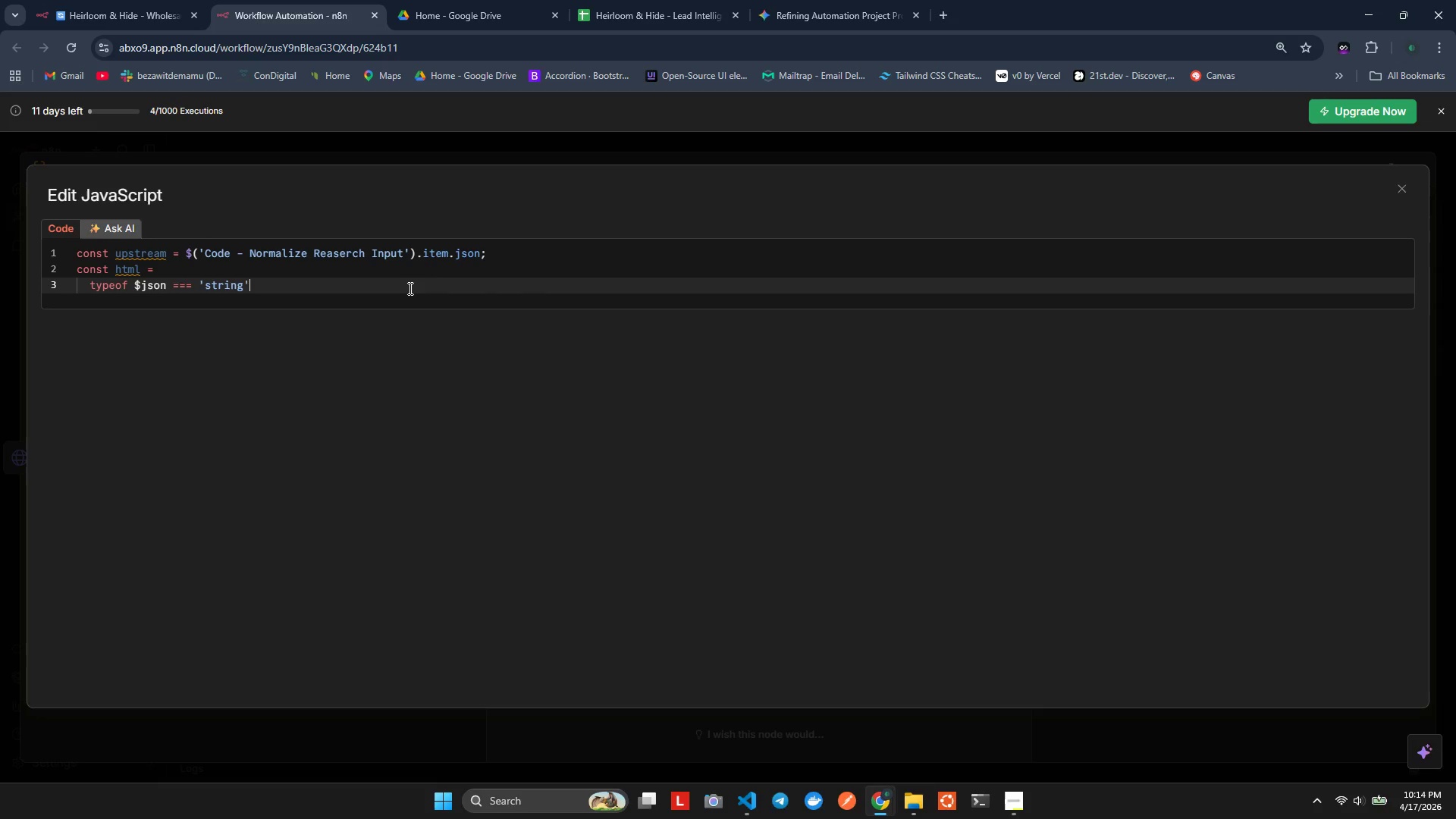 
key(Backslash)
 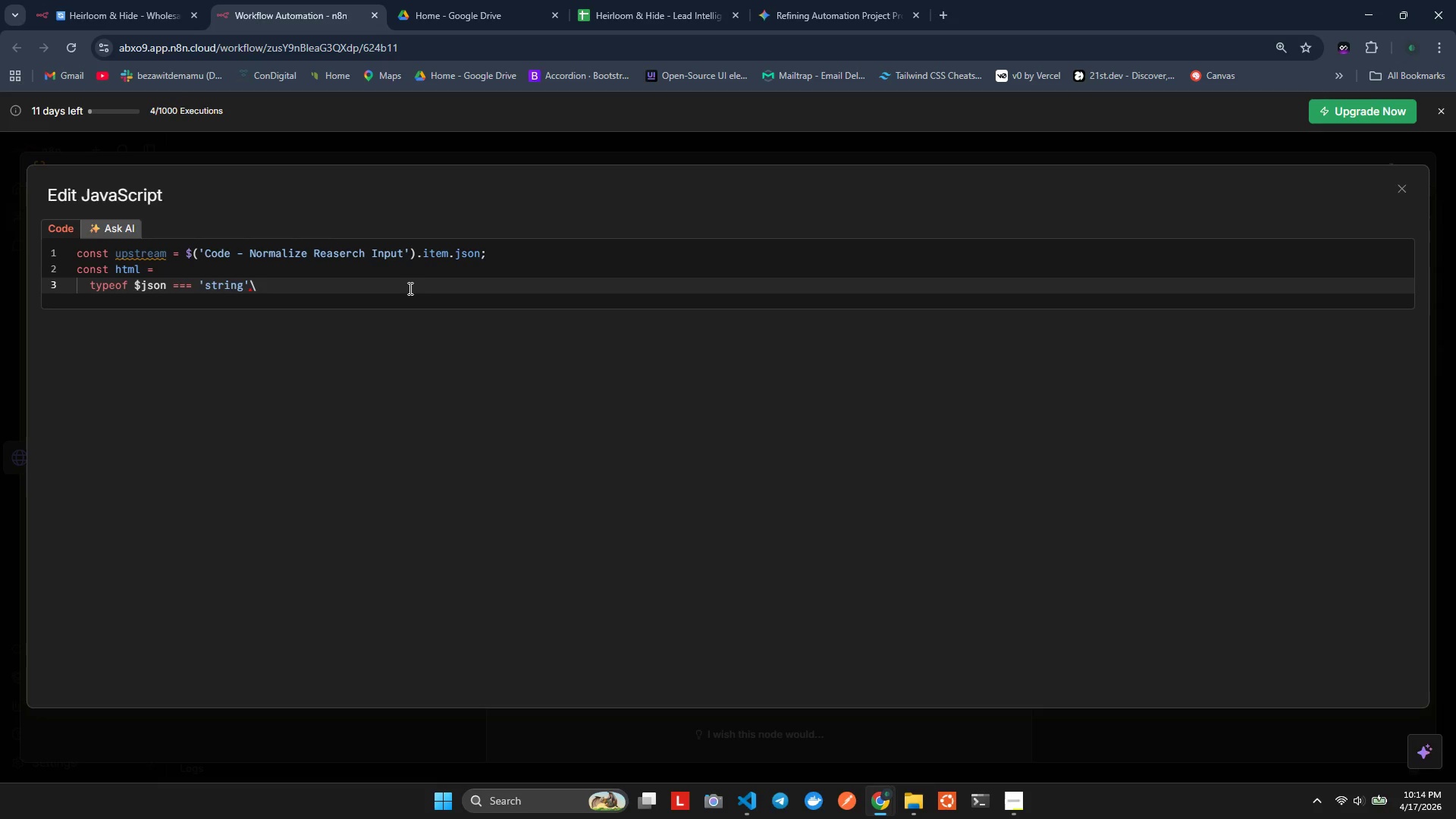 
key(Backspace)
 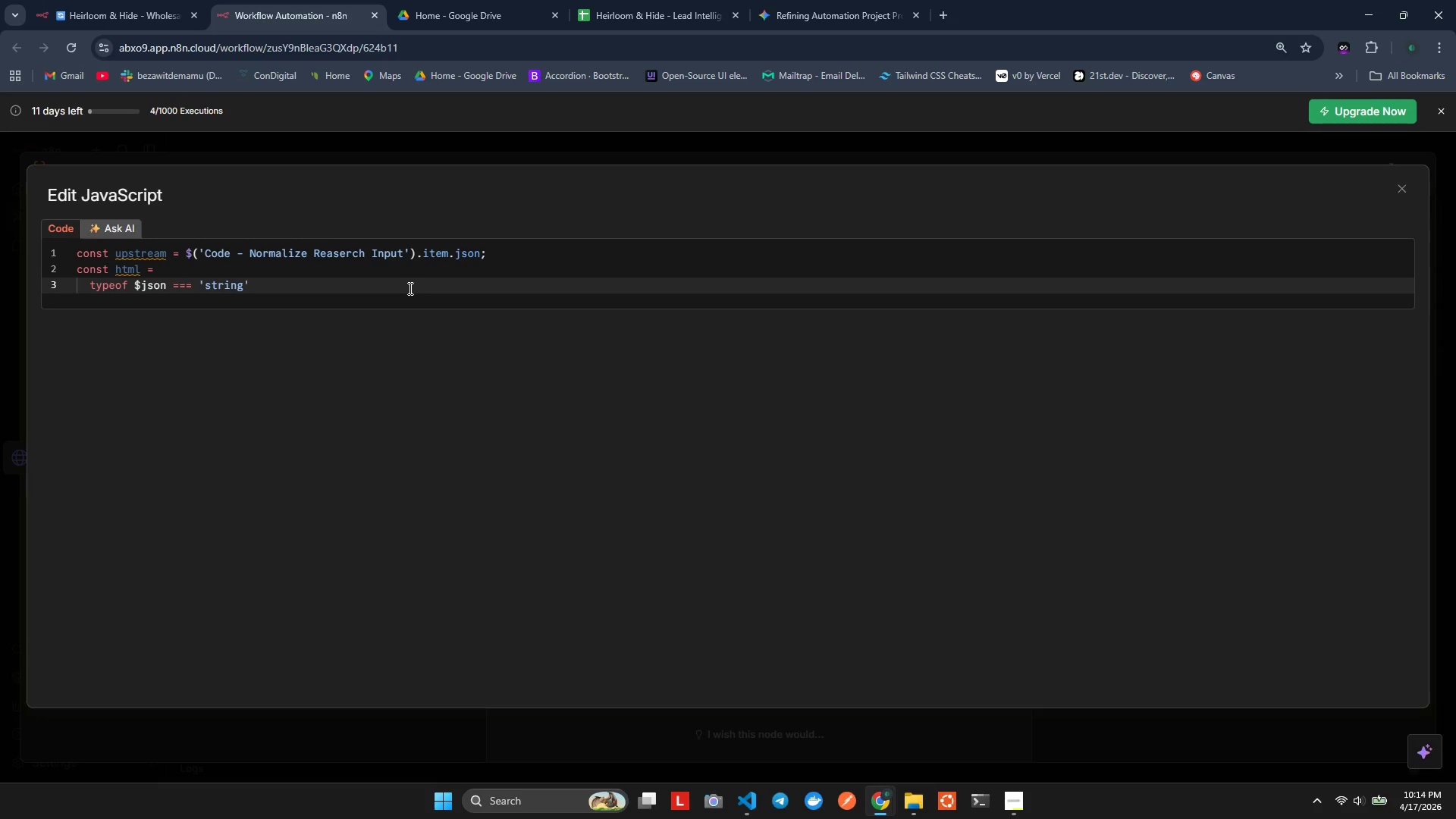 
key(Enter)
 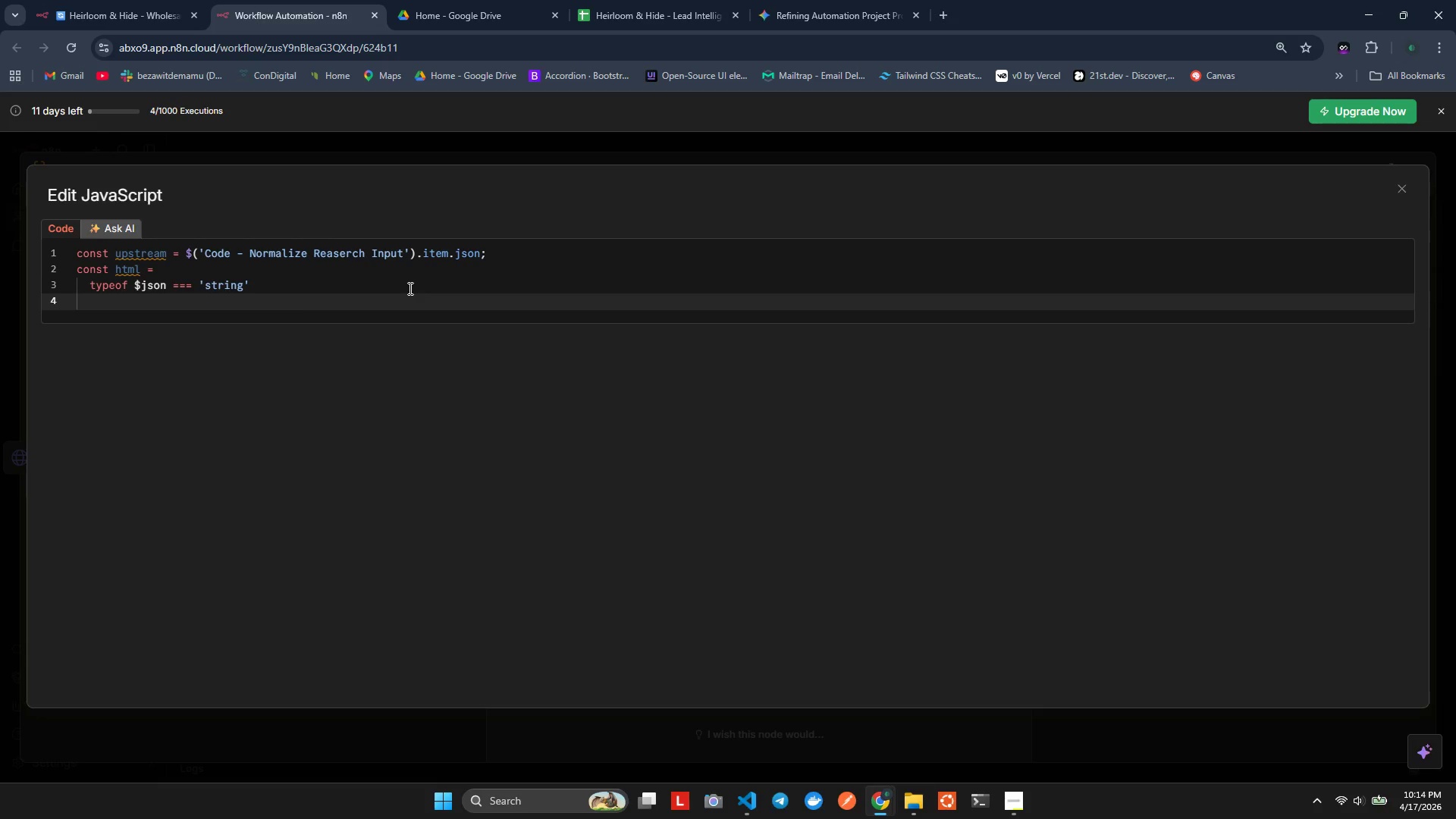 
key(Shift+Slash)
 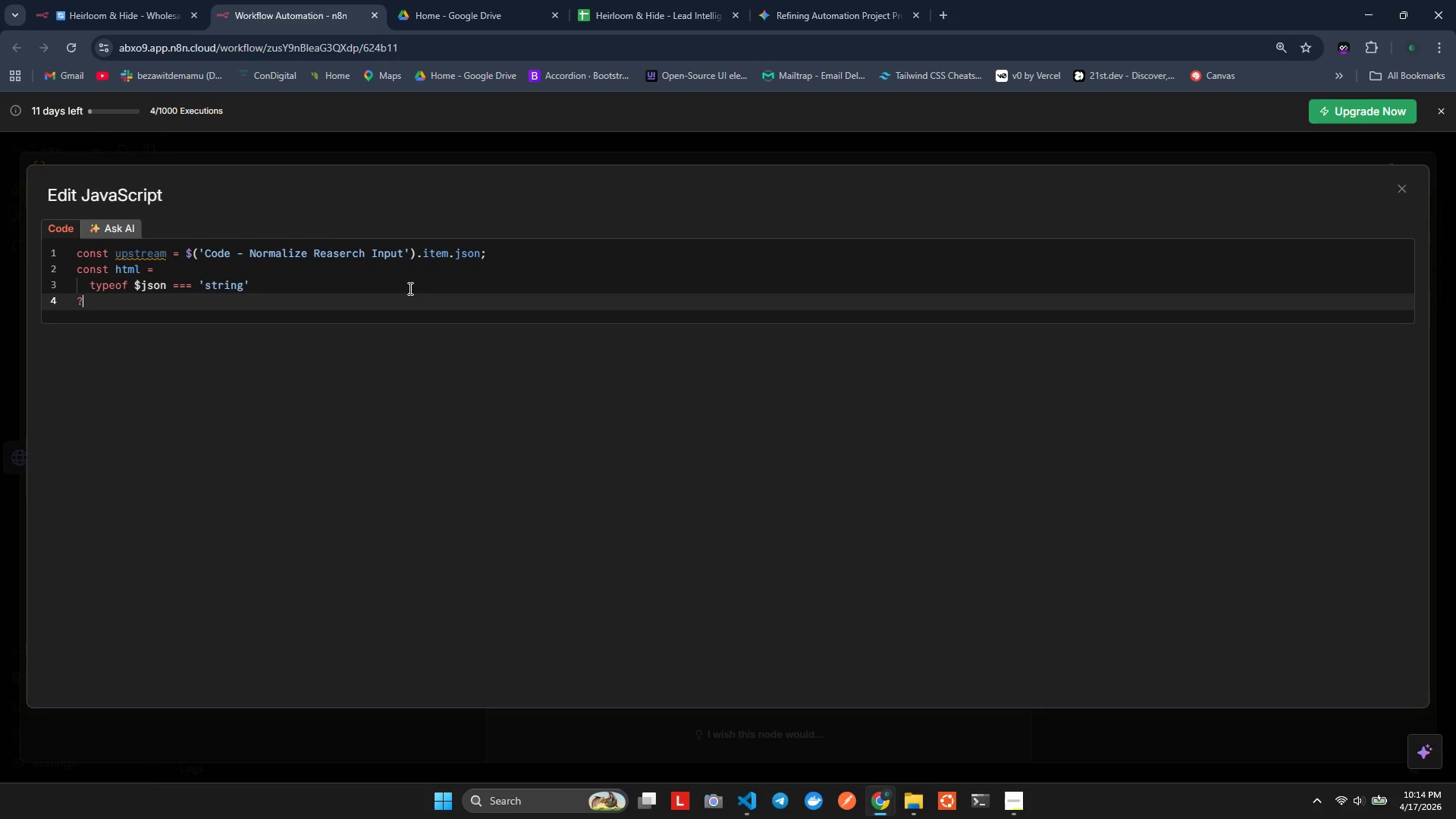 
type($json)
 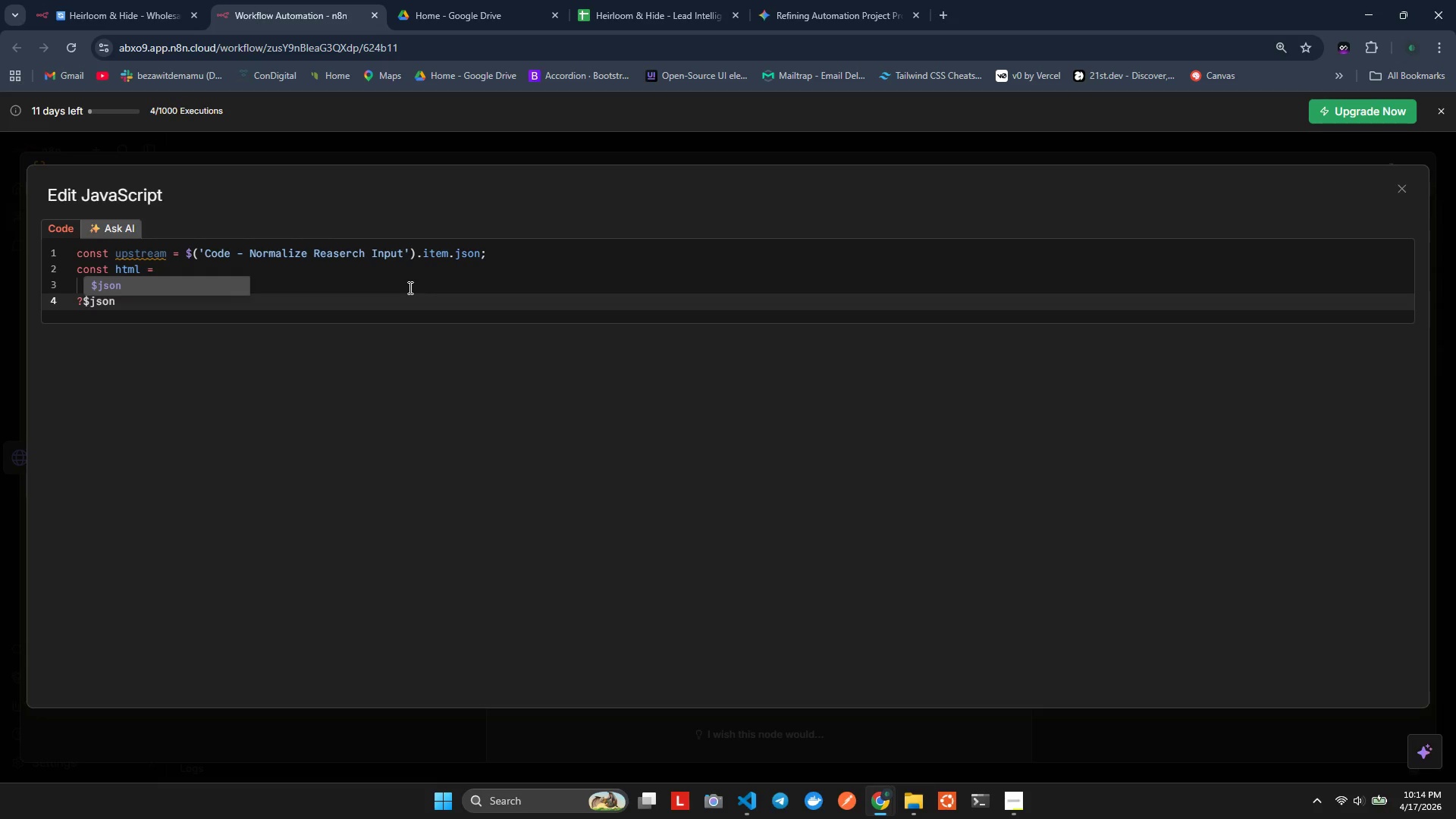 
wait(5.8)
 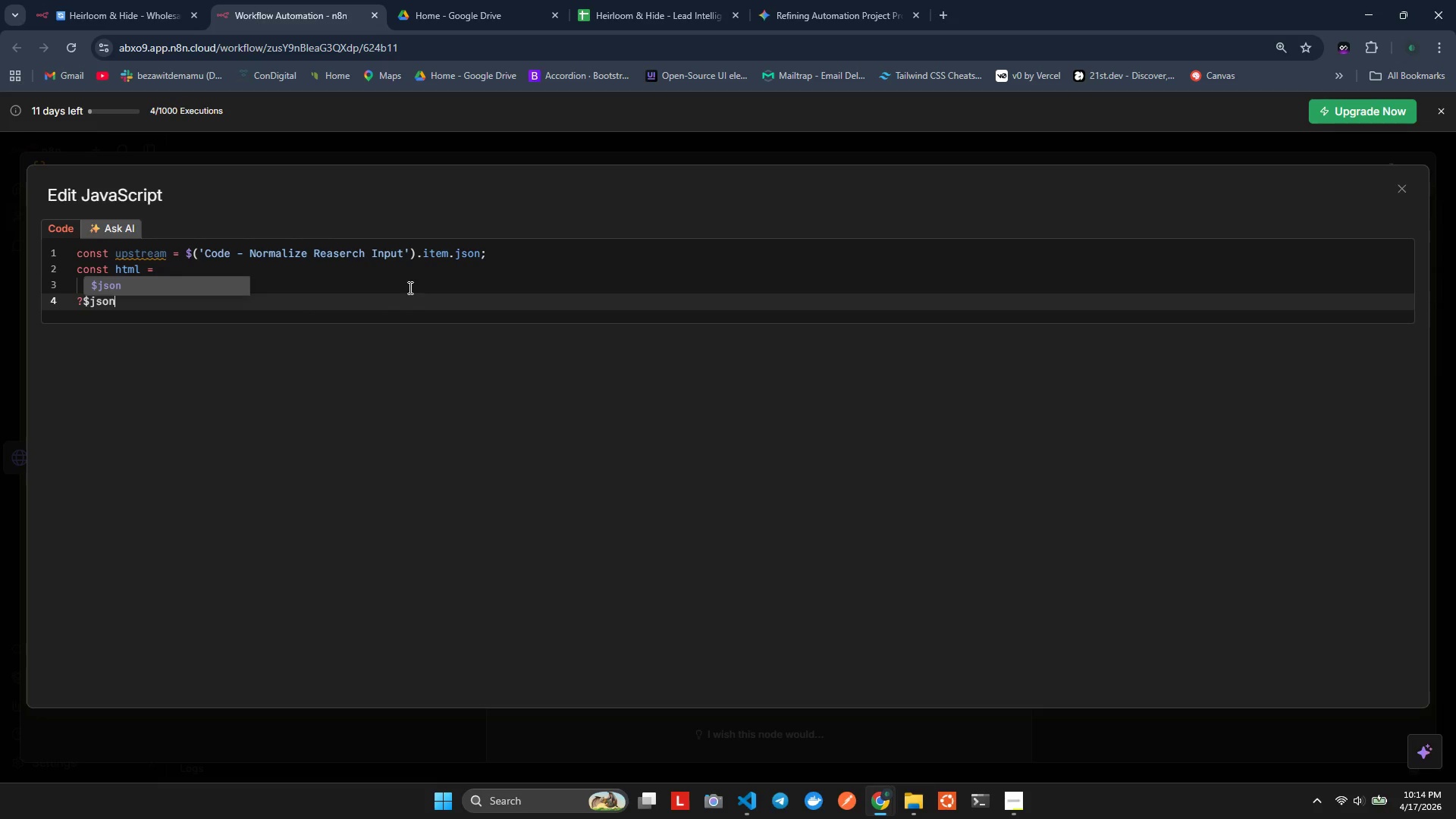 
key(Enter)
 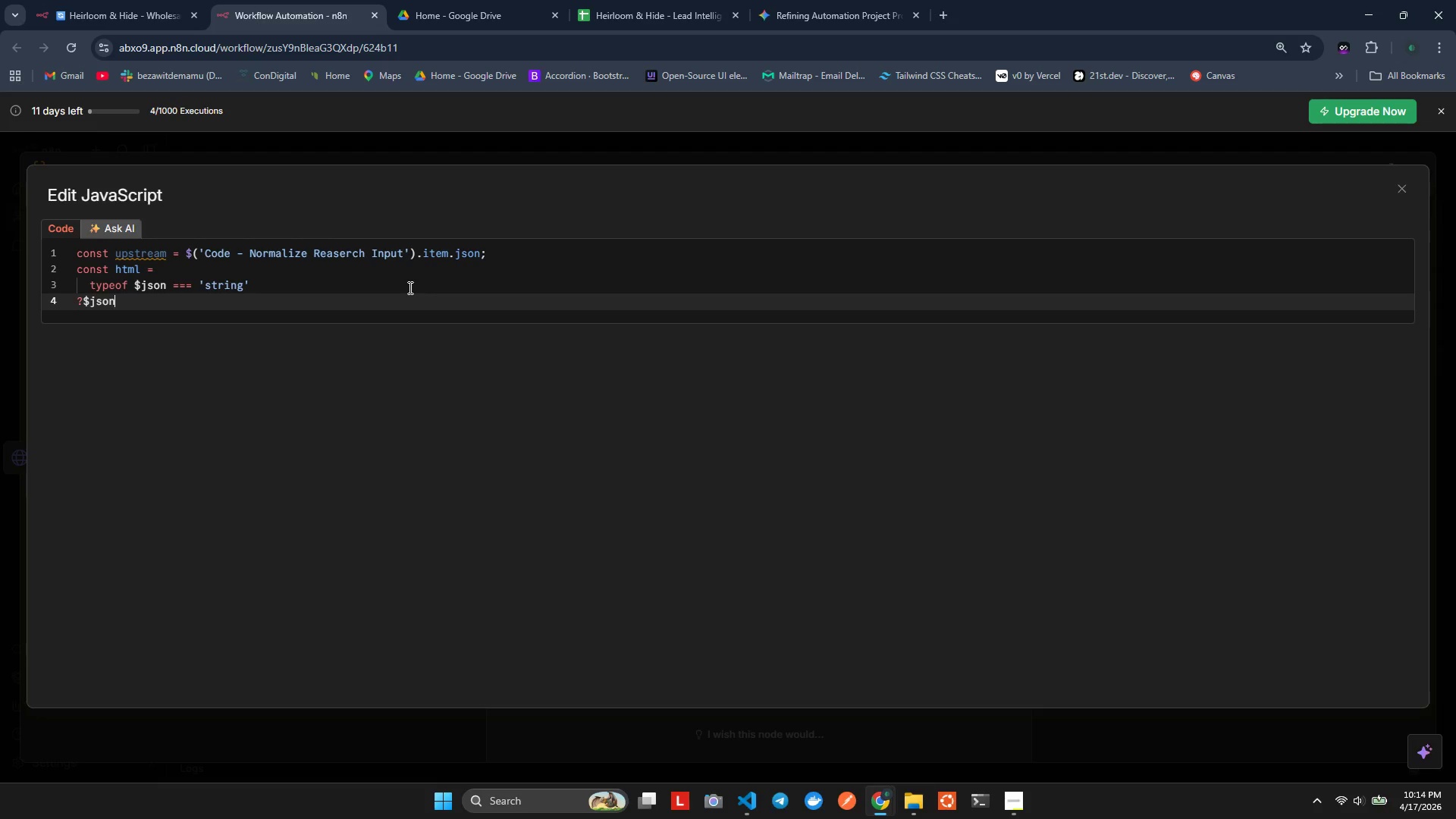 
key(Enter)
 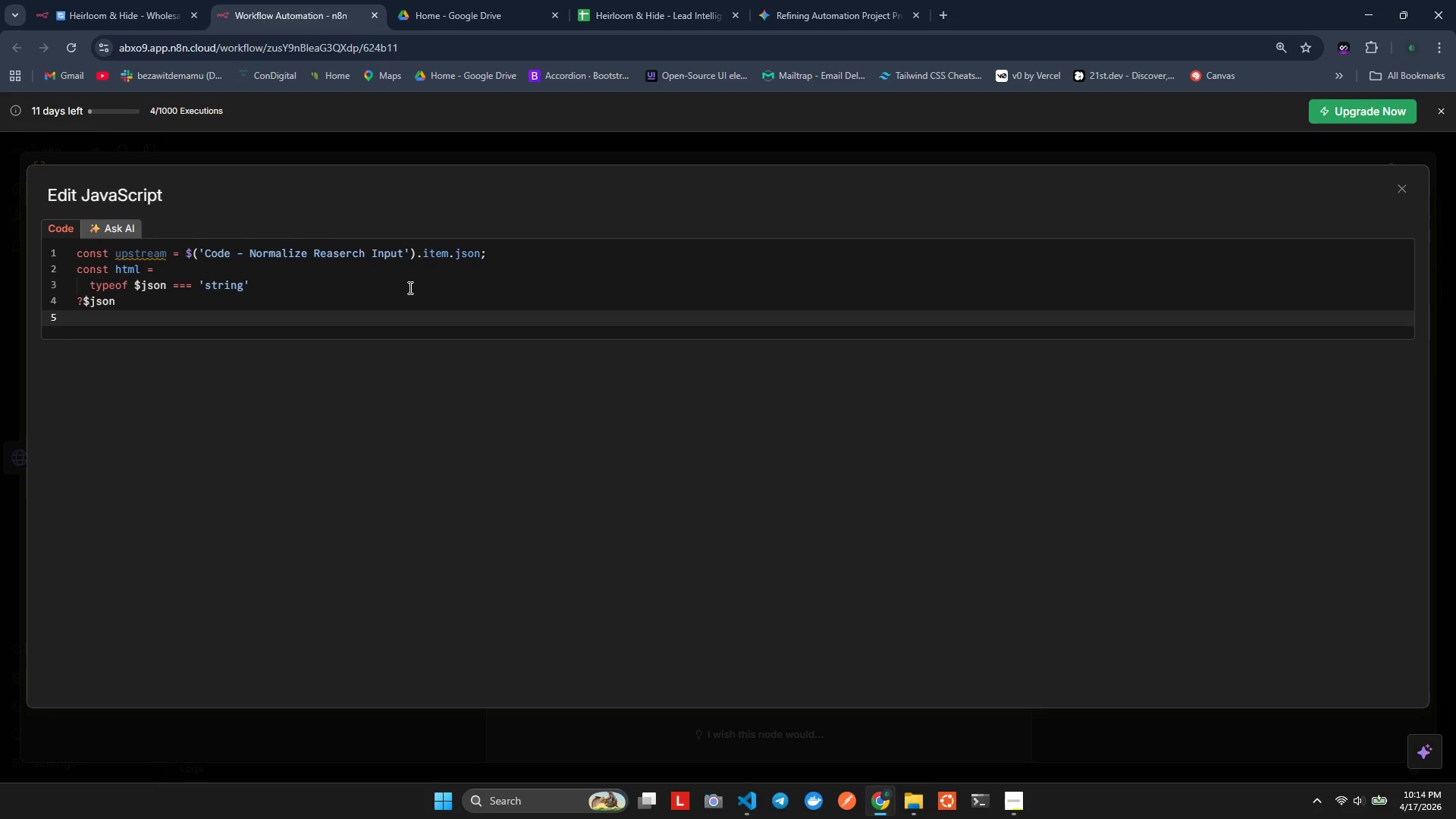 
type(:typeo\)
key(Backspace)
type(f $json.body === 'sti)
key(Backspace)
type(ring)
 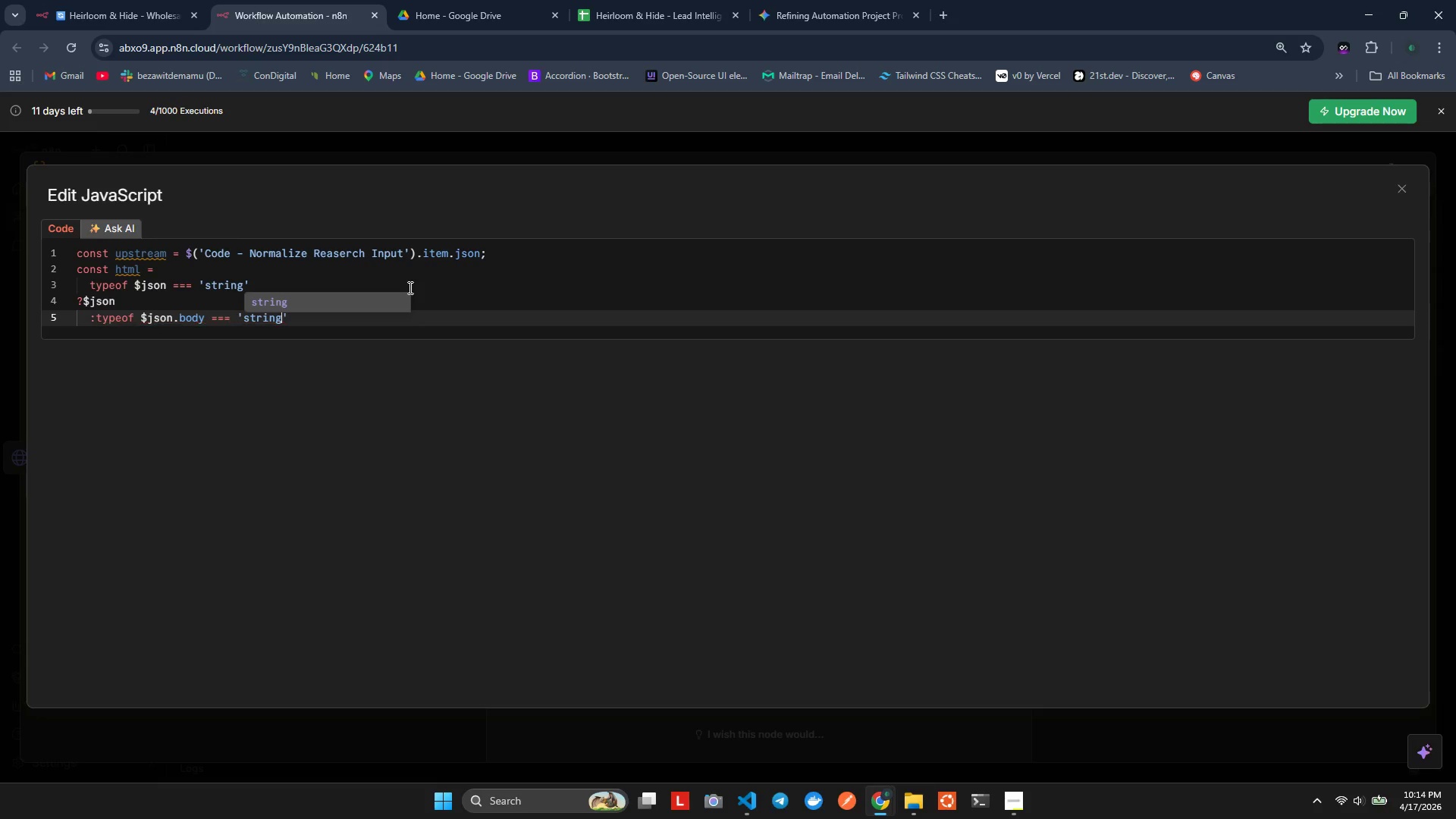 
left_click([362, 319])
 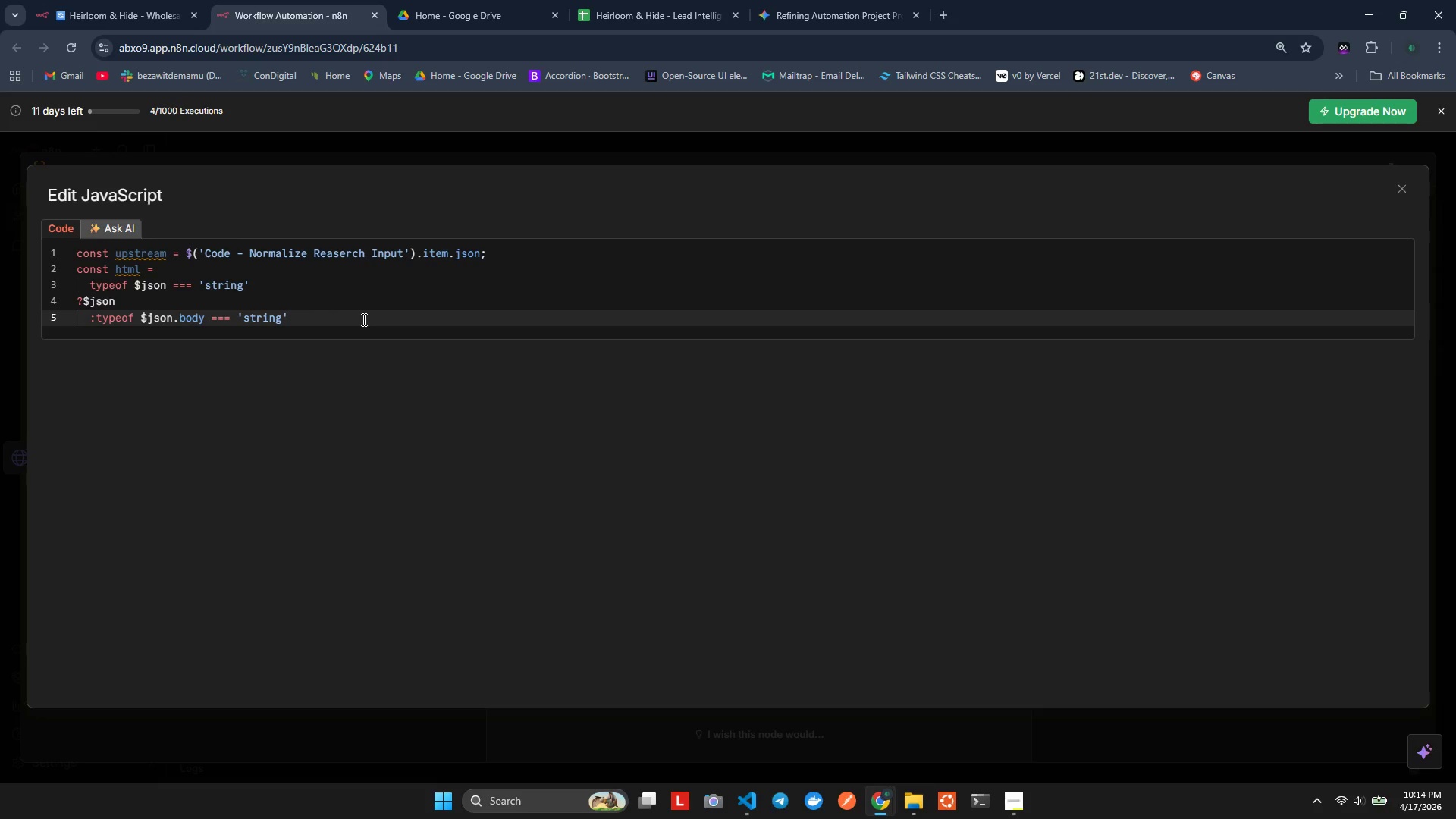 
key(Enter)
 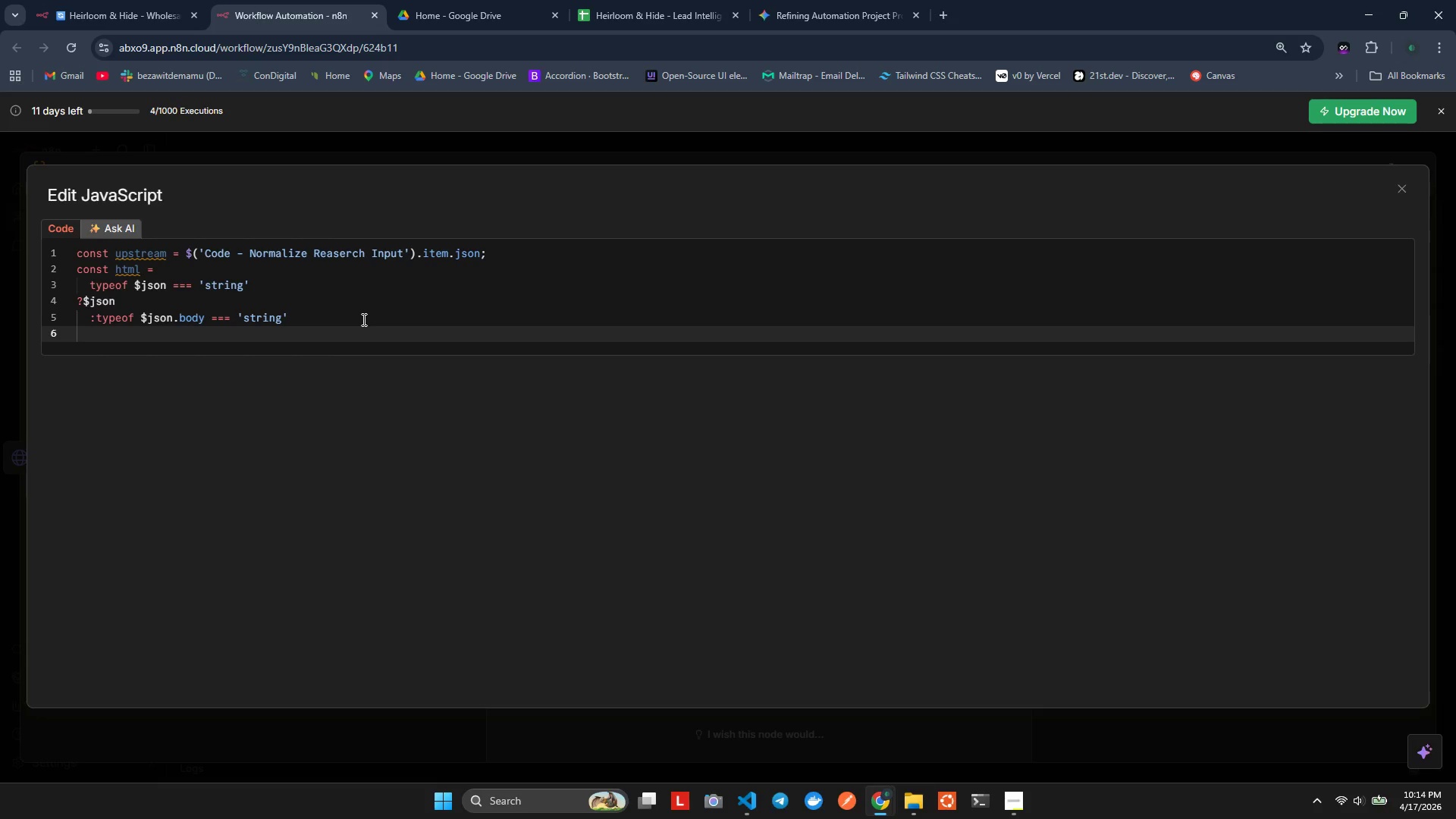 
wait(11.69)
 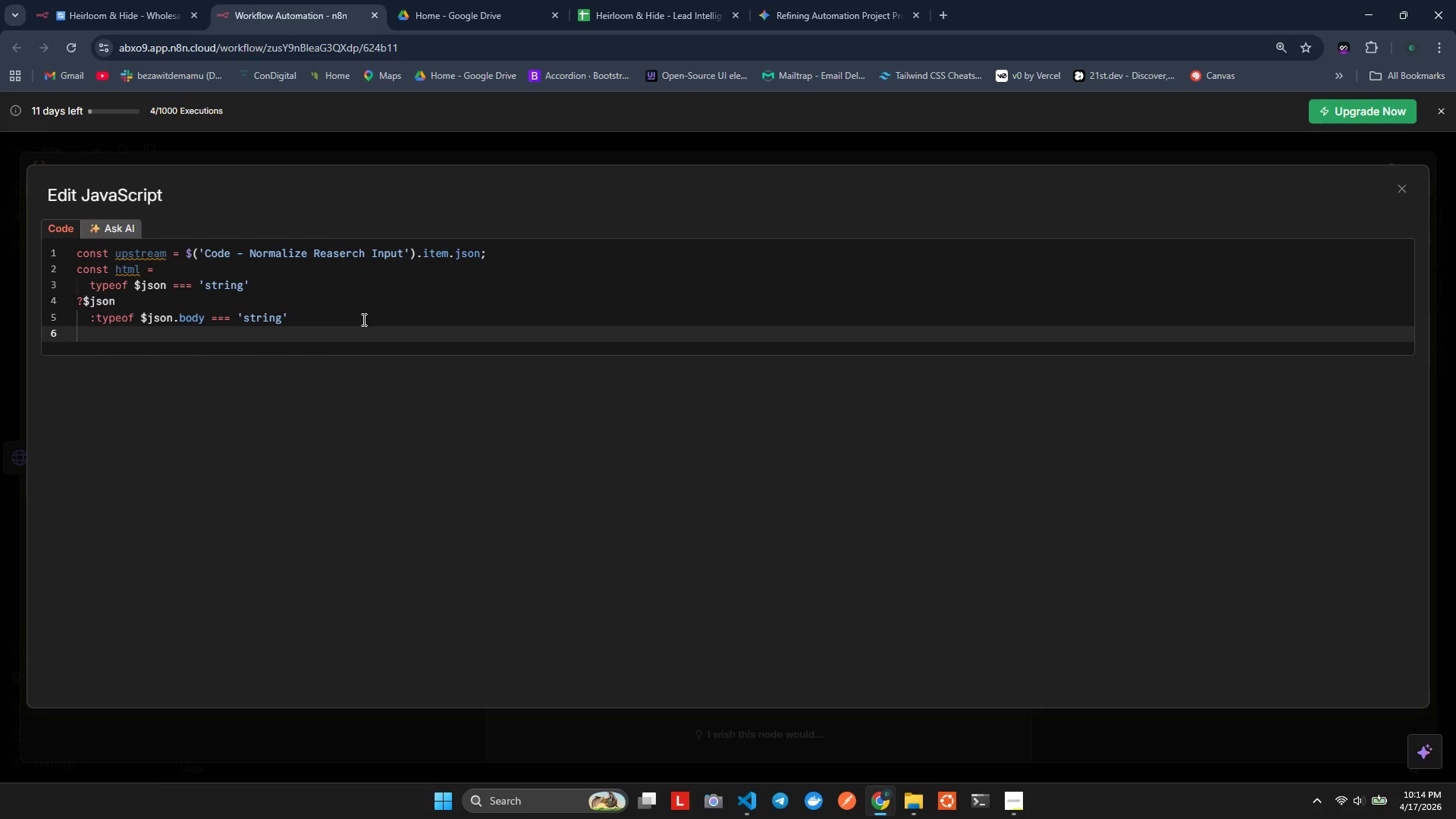 
key(Space)
 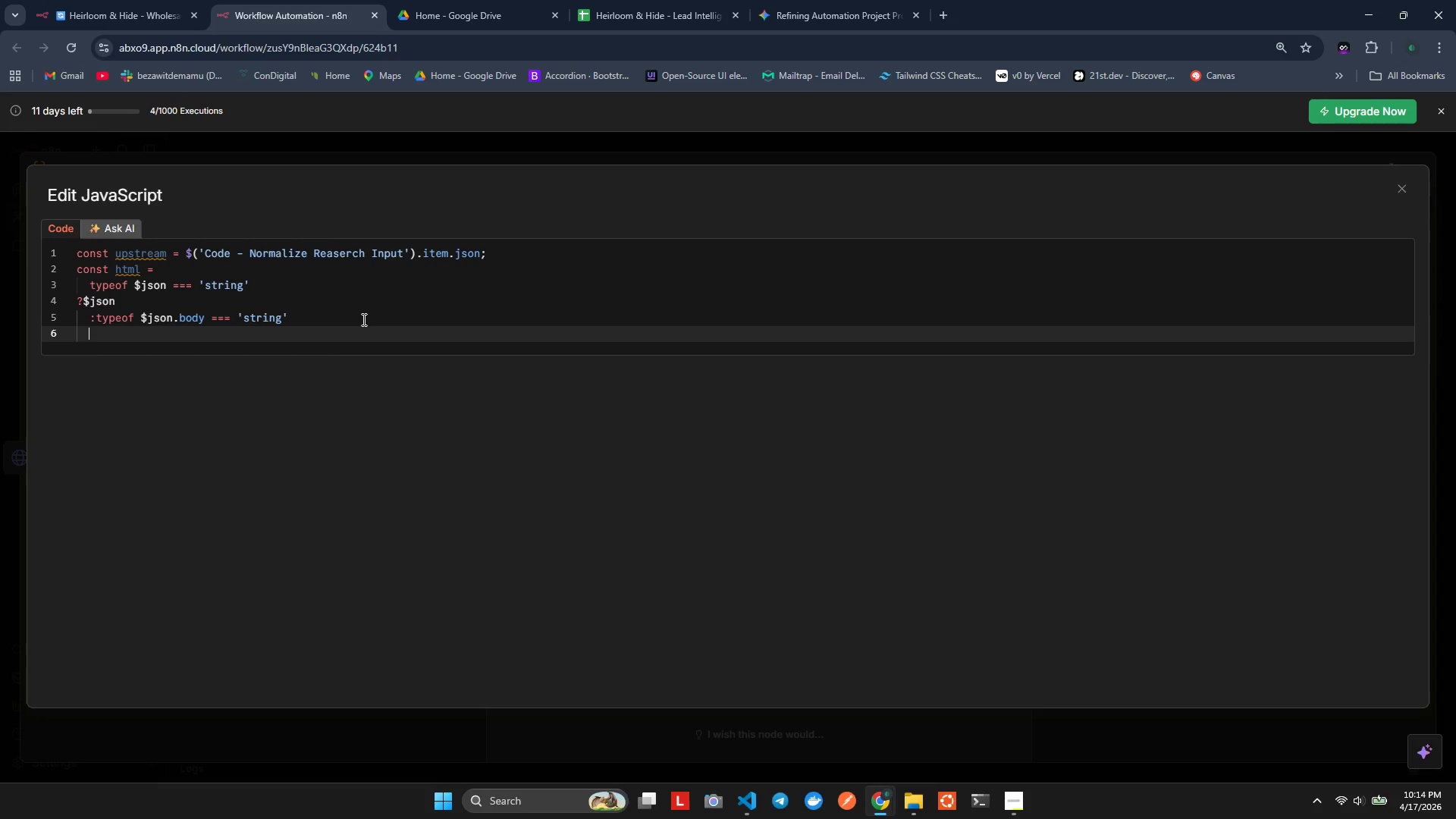 
key(Space)
 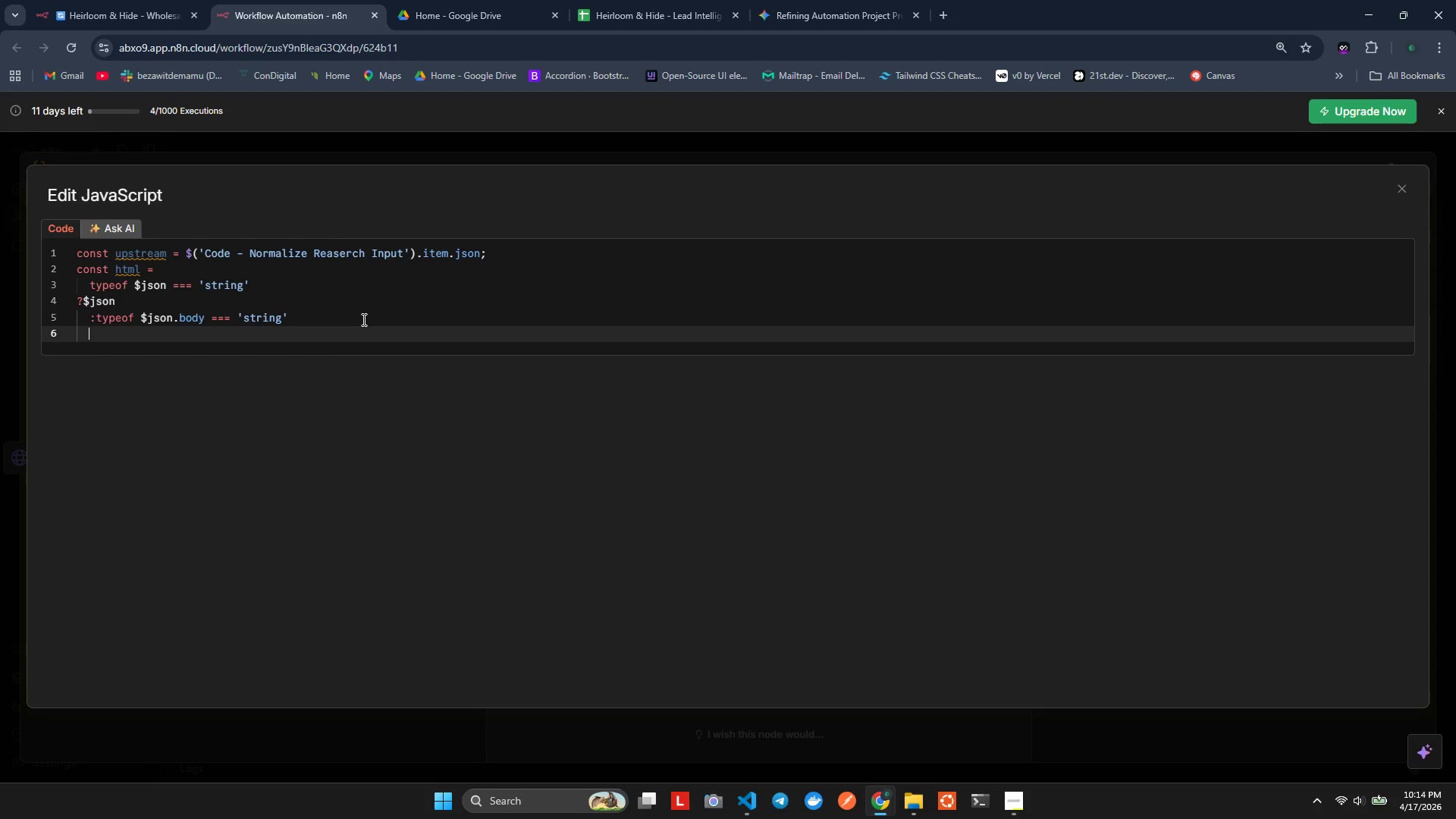 
key(Space)
 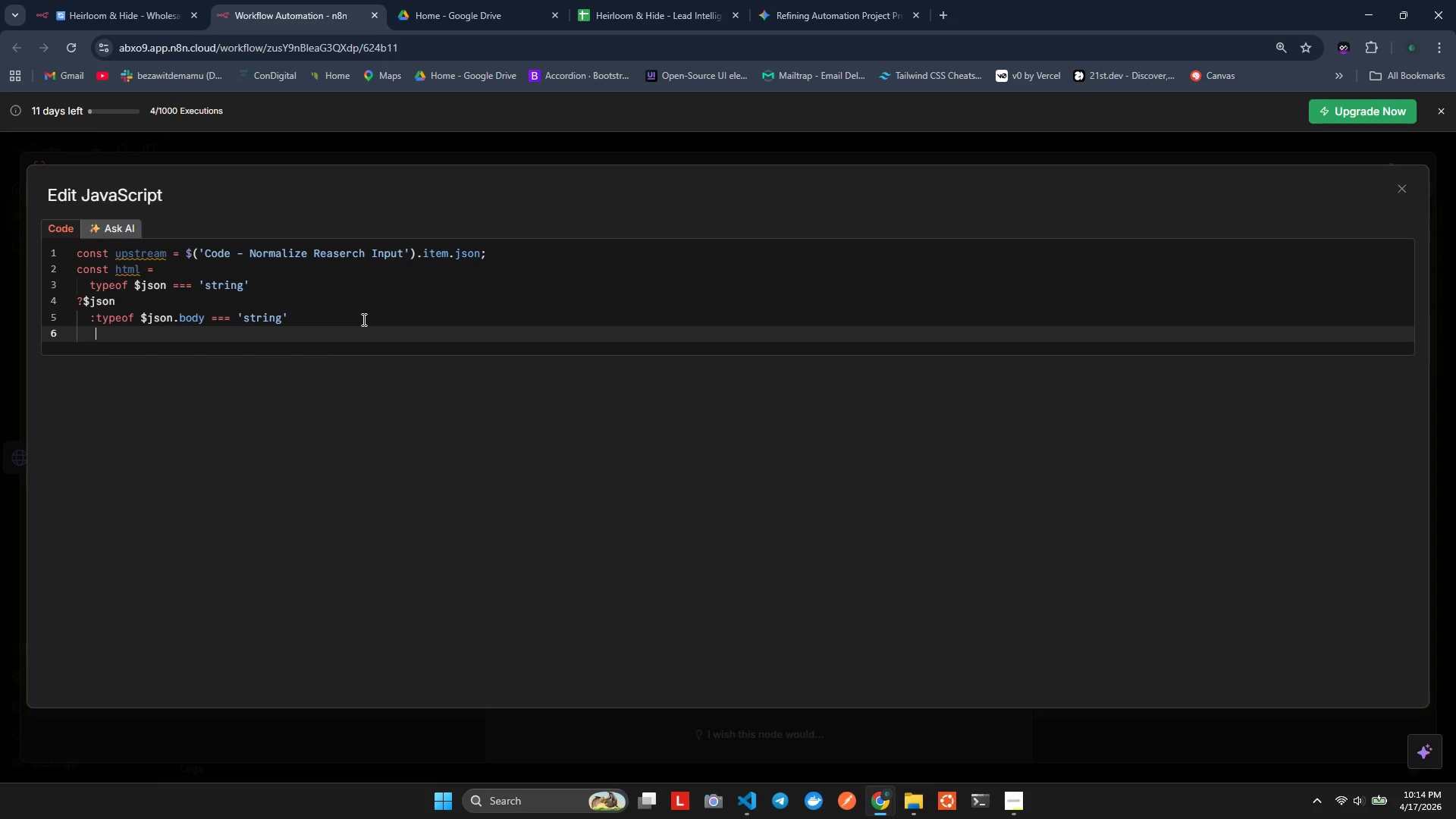 
key(Shift+Slash)
 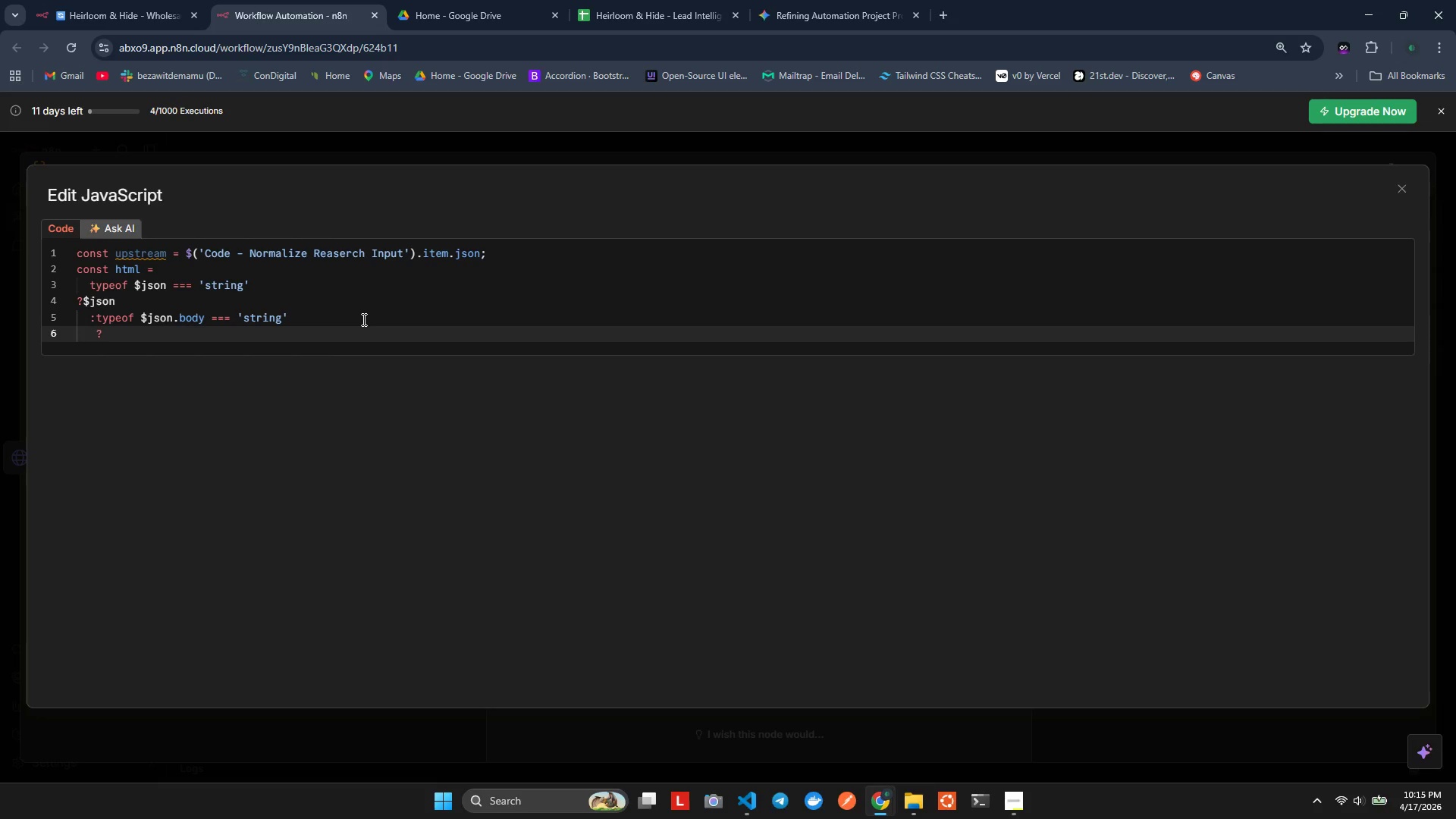 
type($json.boy)
 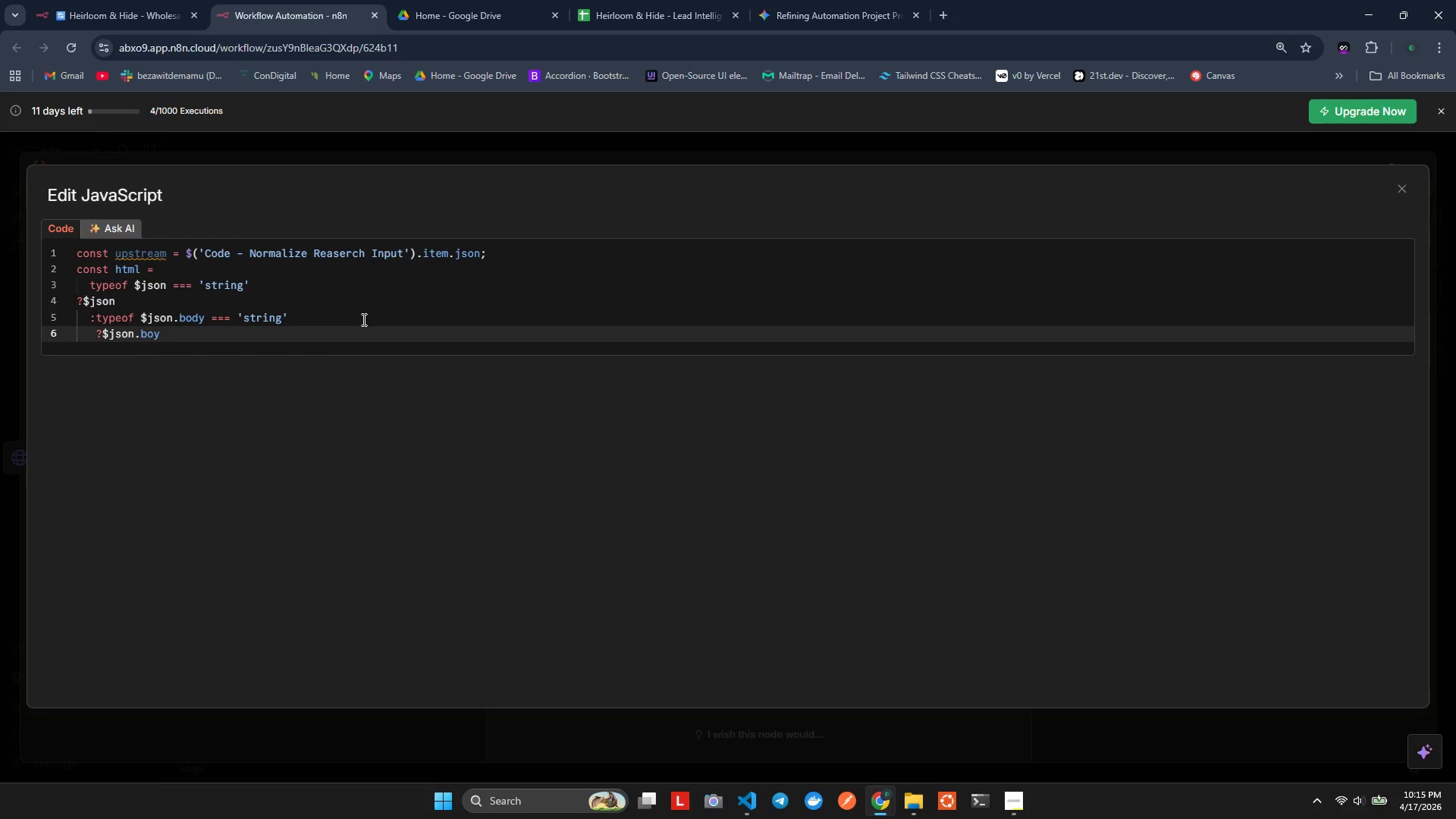 
key(Enter)
 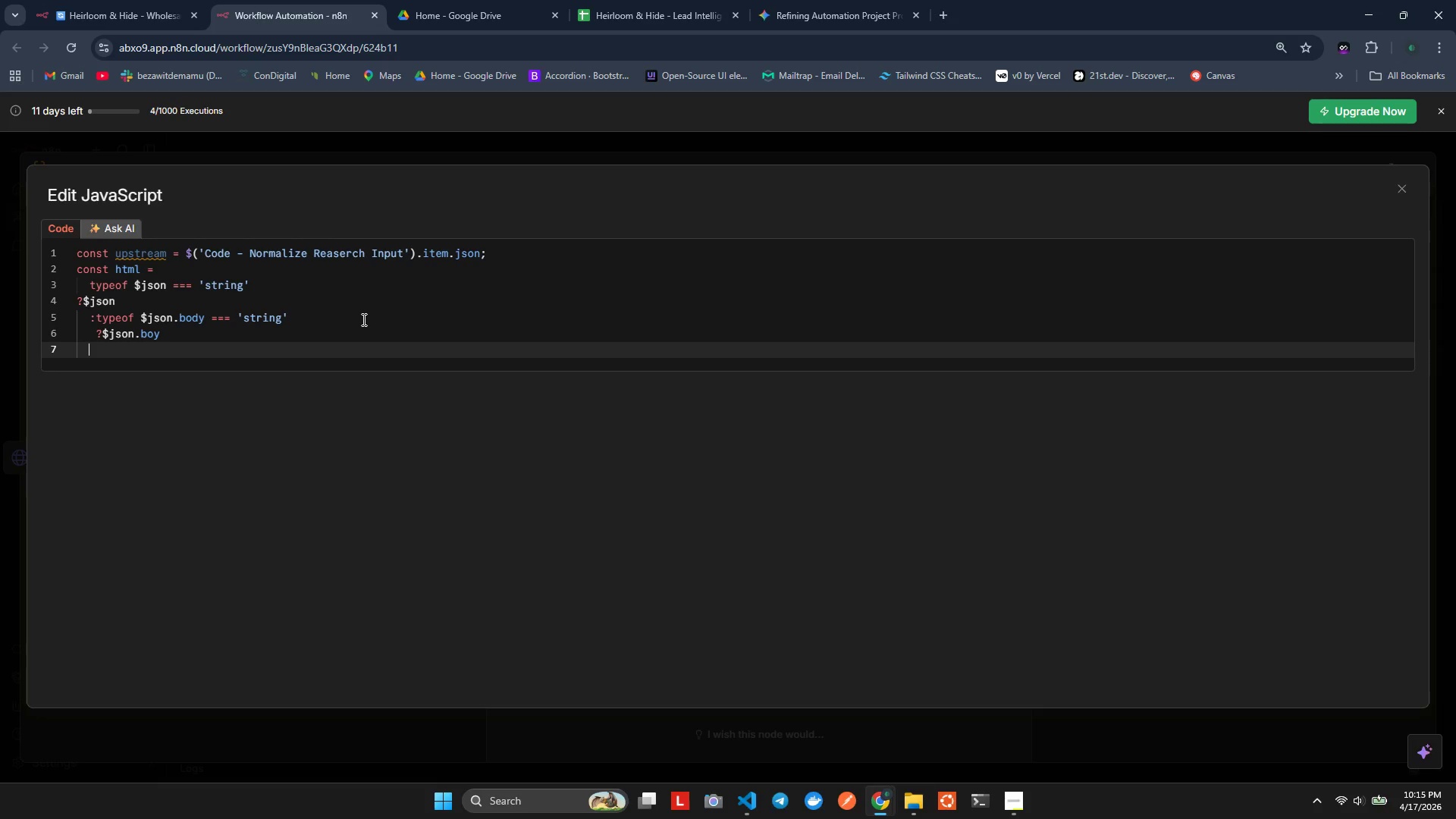 
type(: typeof $json.data === 'string)
 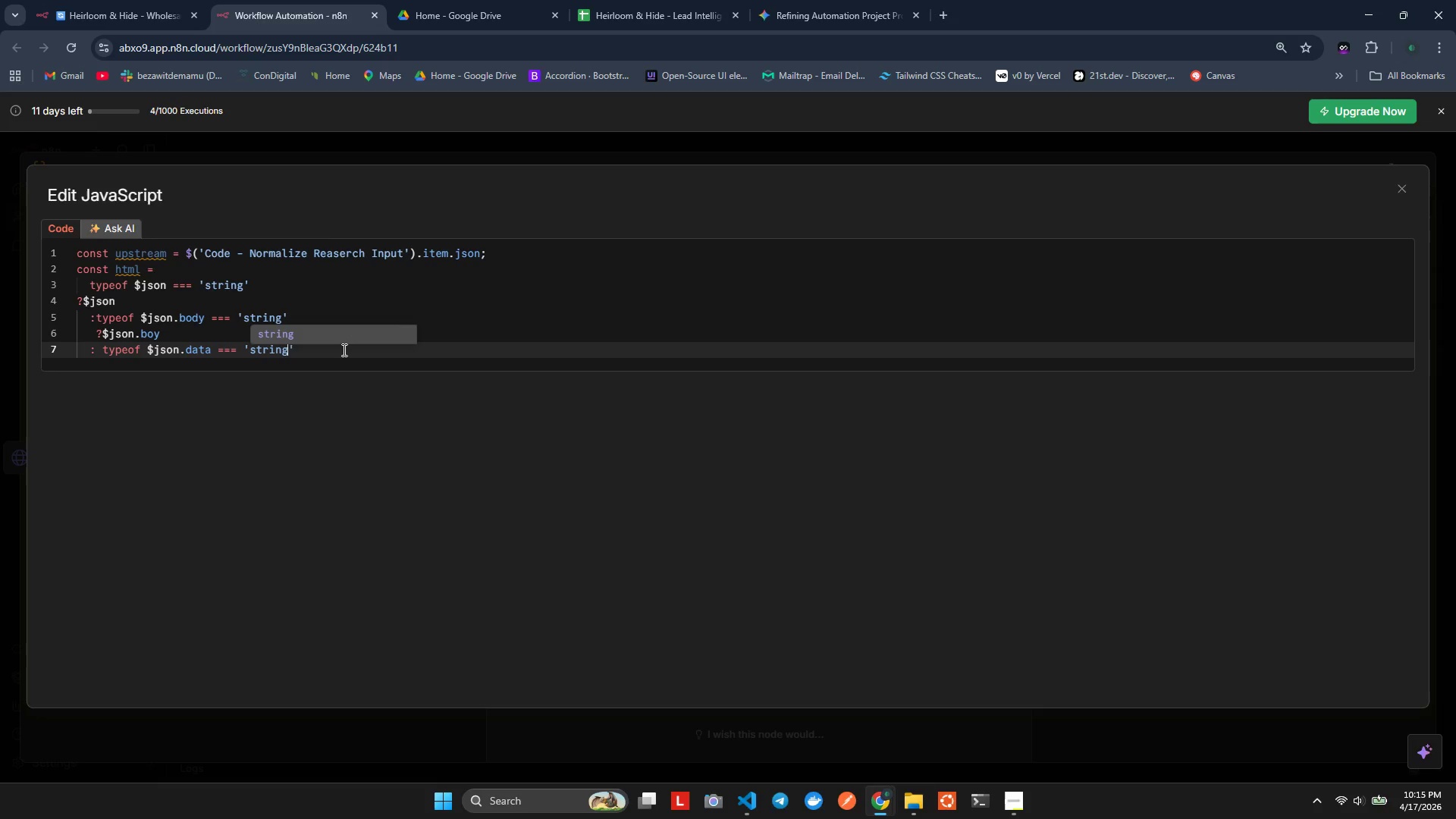 
left_click([342, 350])
 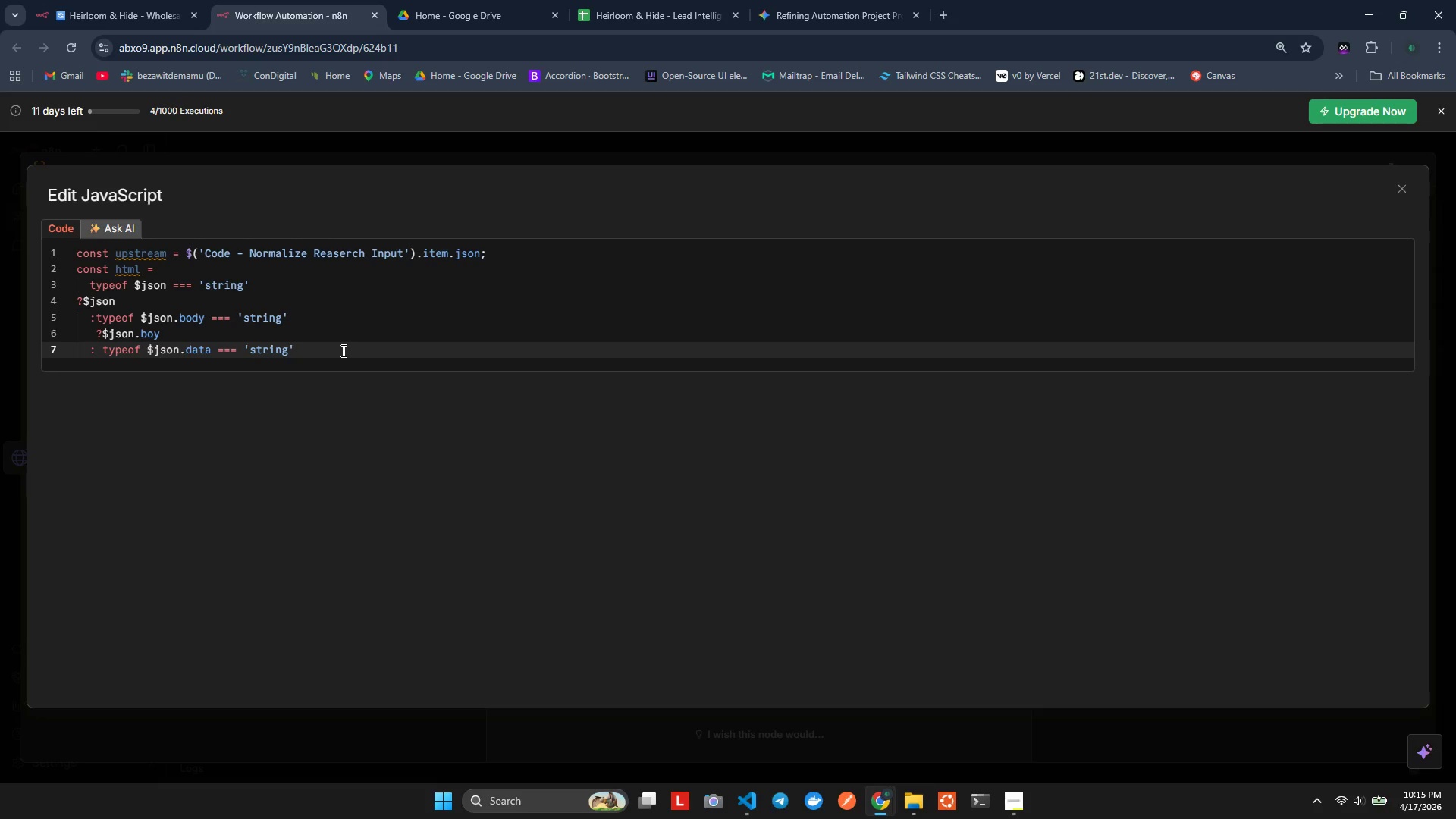 
wait(7.78)
 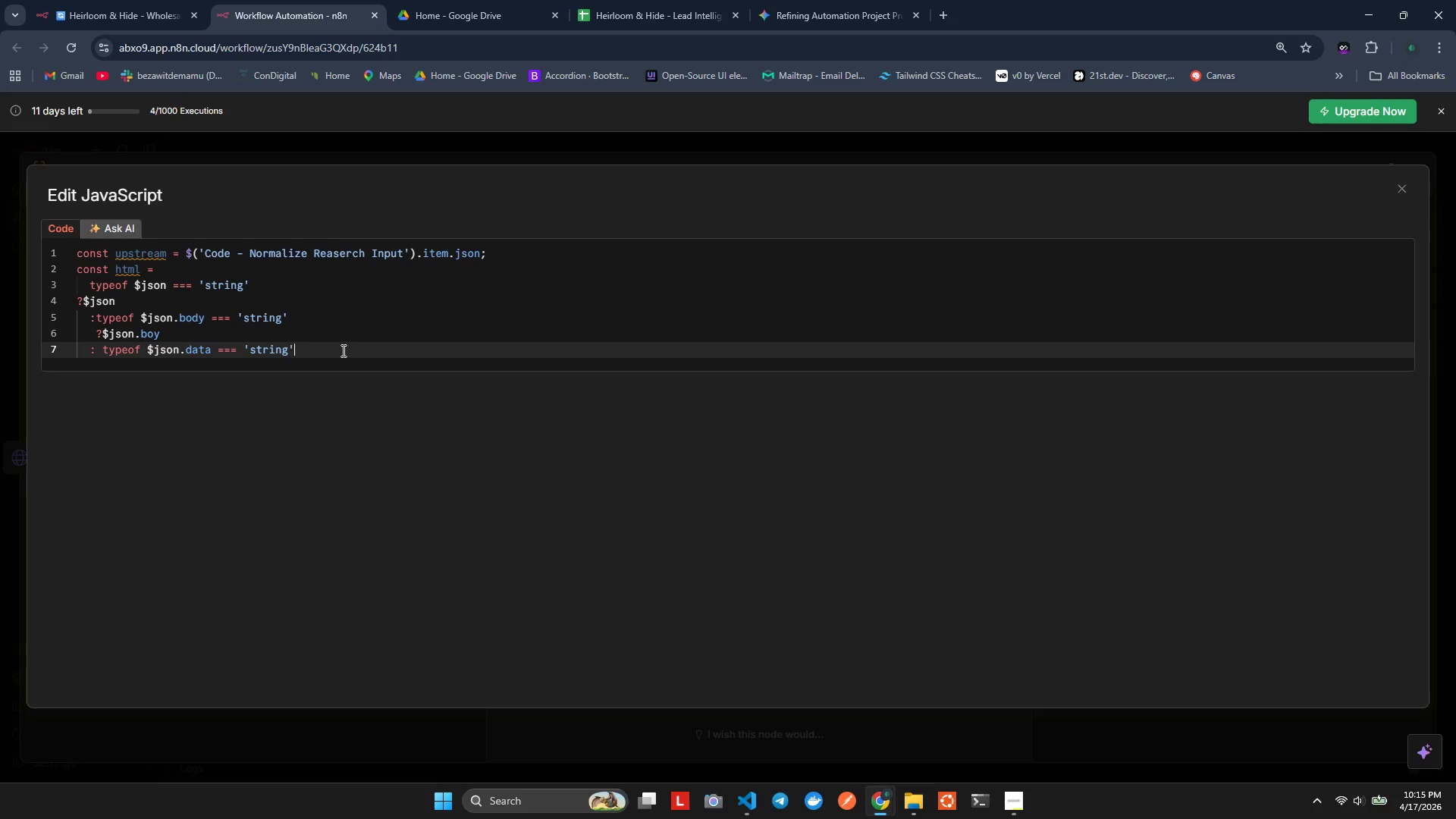 
key(Enter)
 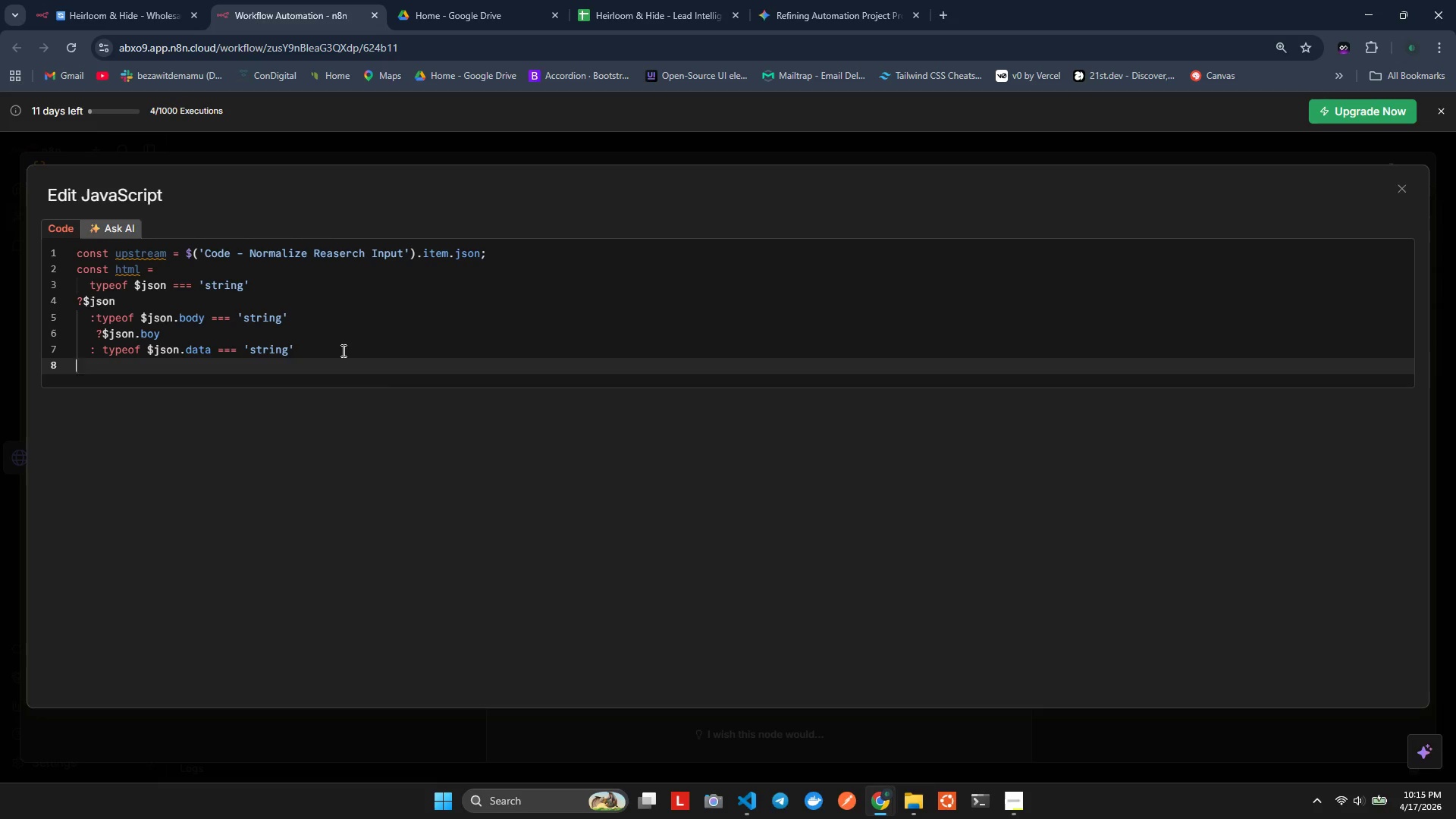 
type(   ? R)
key(Backspace)
type(4)
key(Backspace)
type($json.data)
 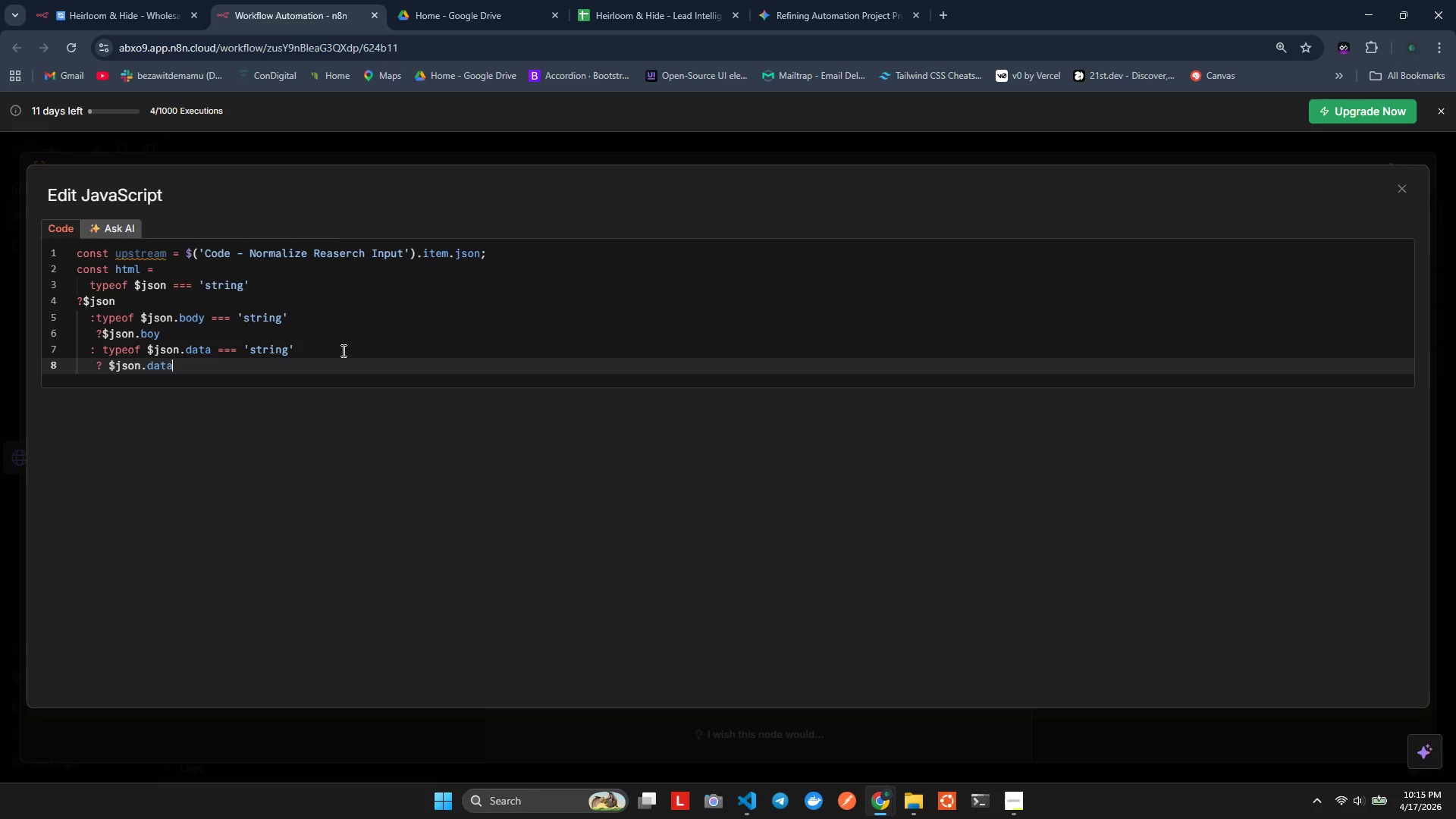 
wait(5.03)
 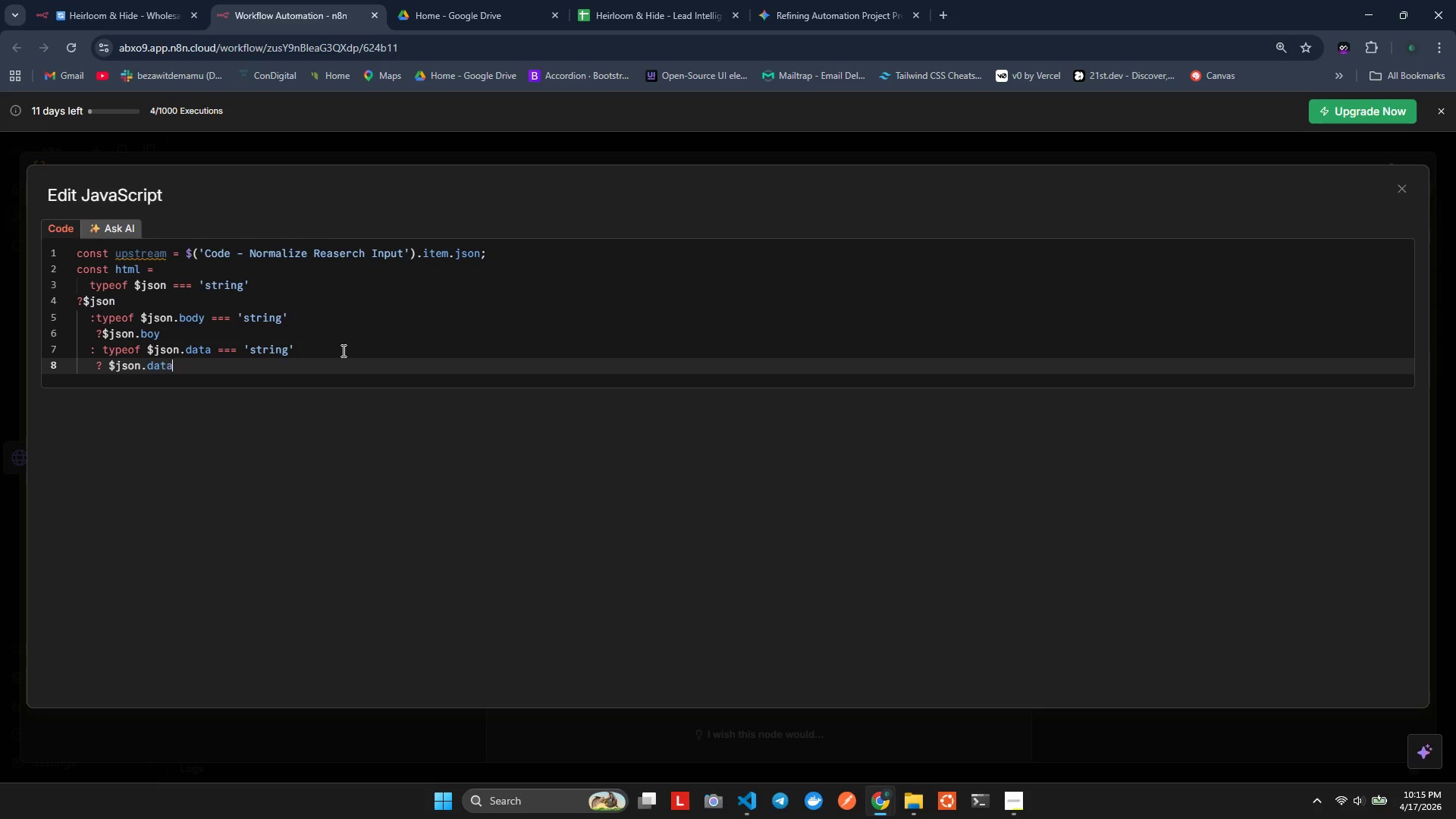 
key(Shift+ShiftRight)
 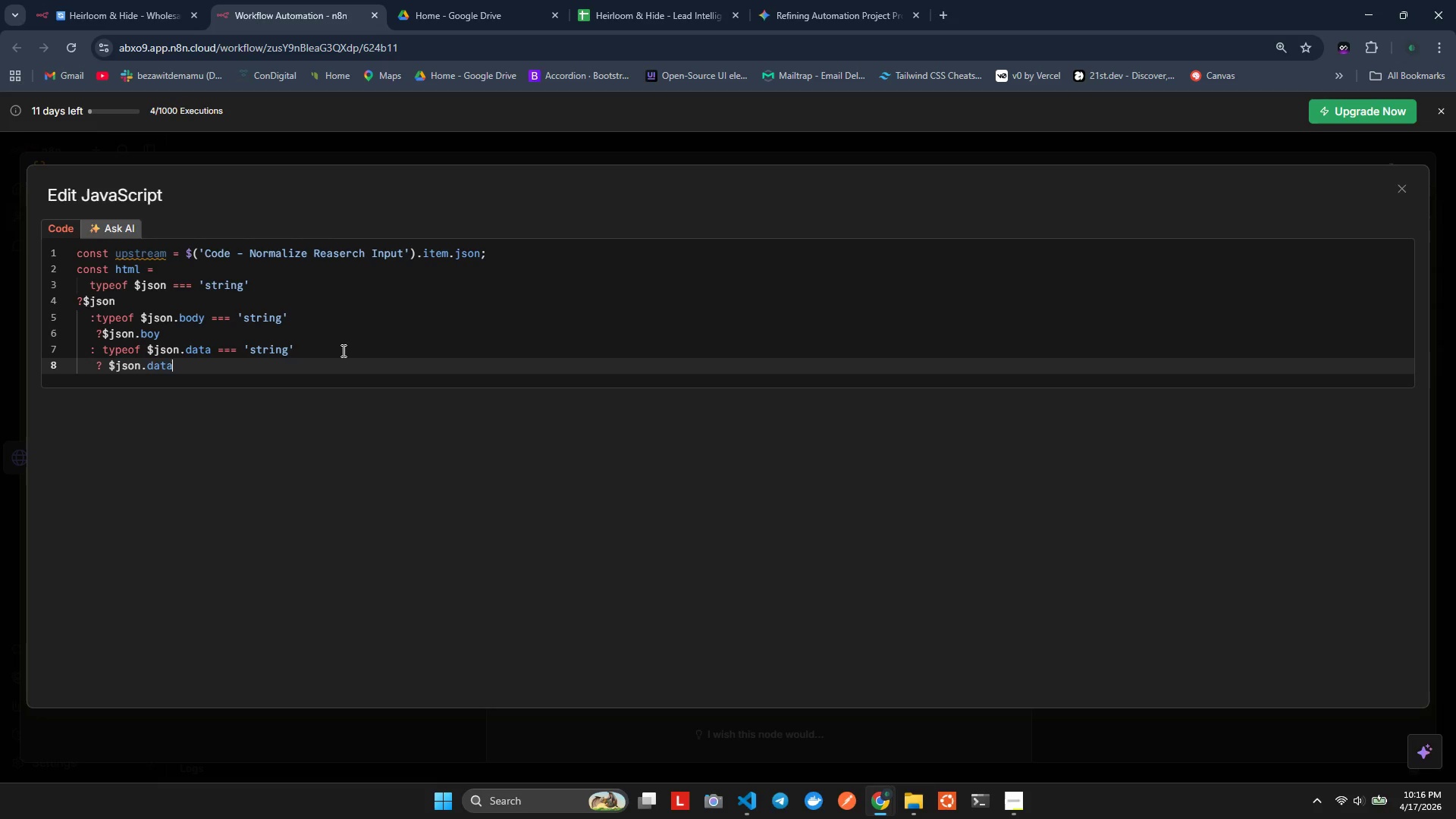 
key(Enter)
 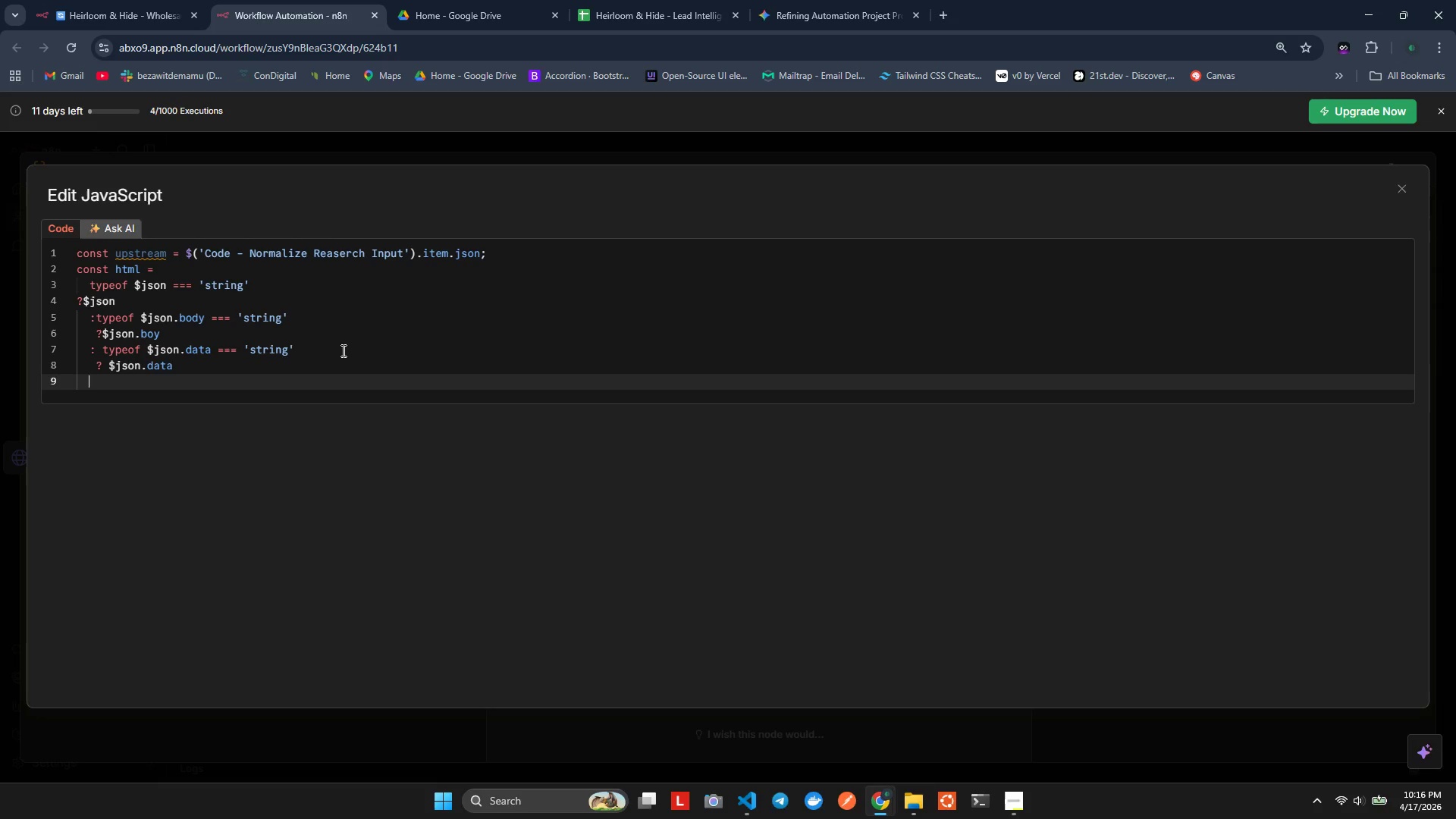 
type( : JSON>STRINGIFY)
 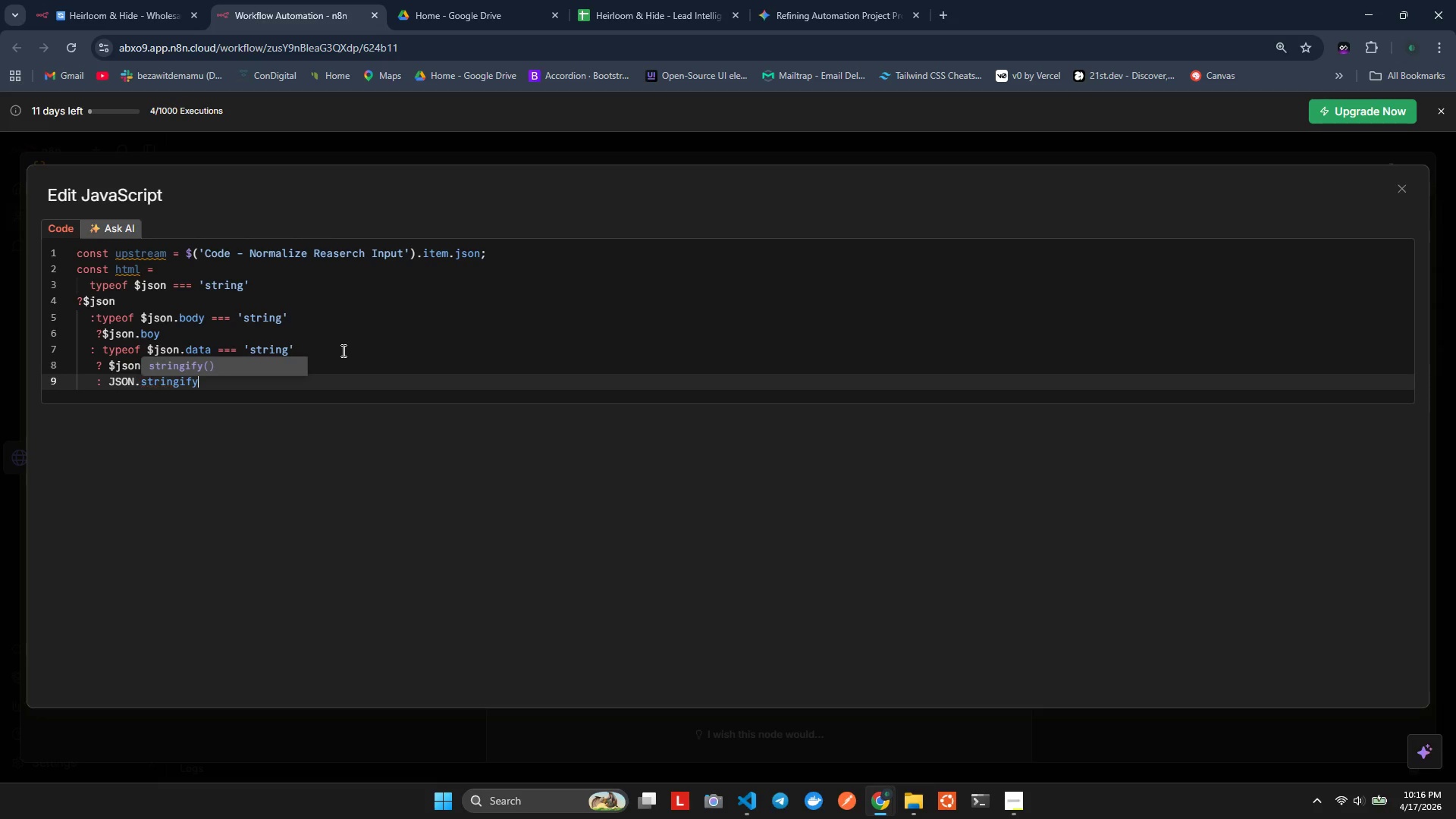 
type(($json)
 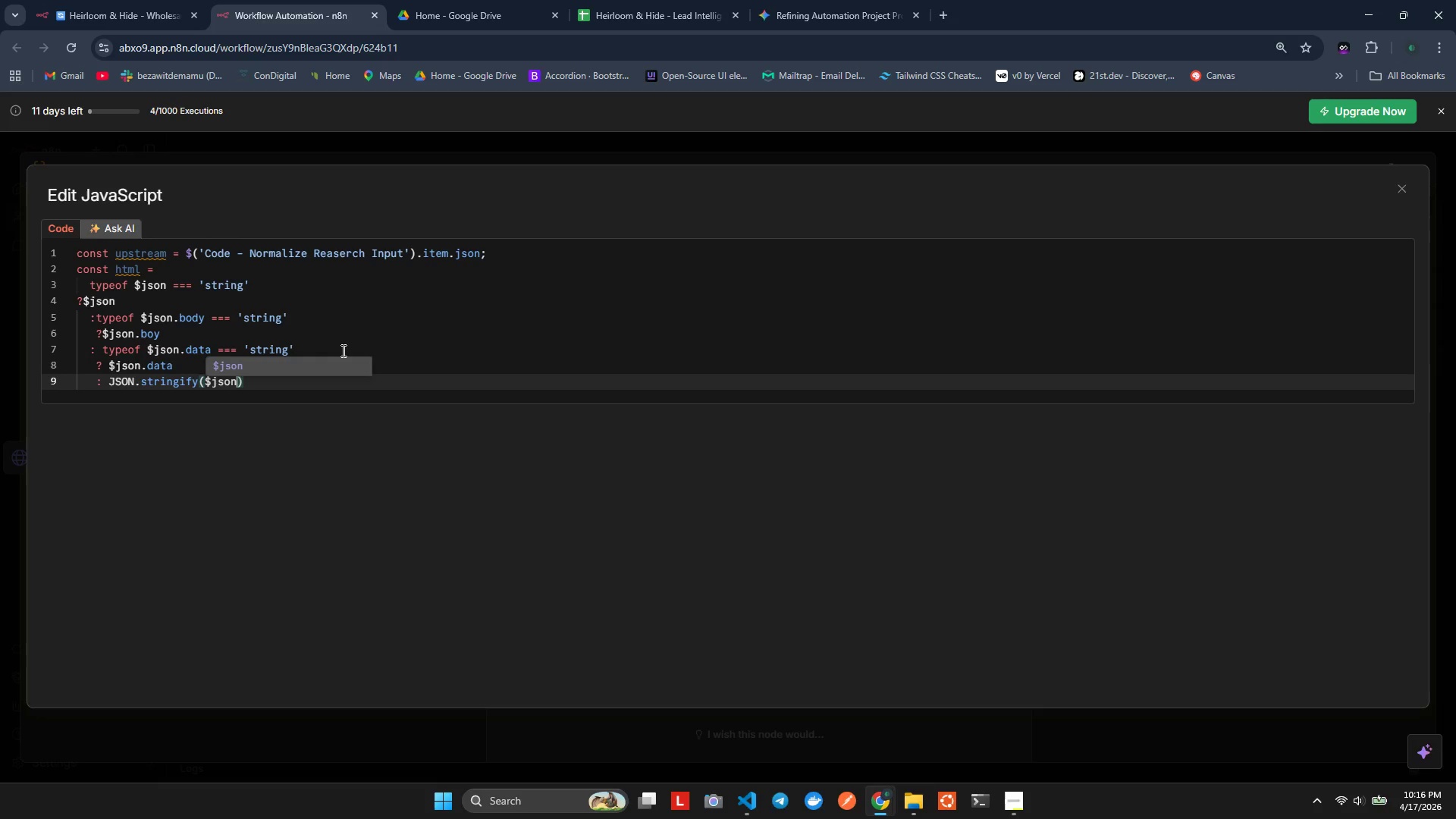 
left_click([306, 385])
 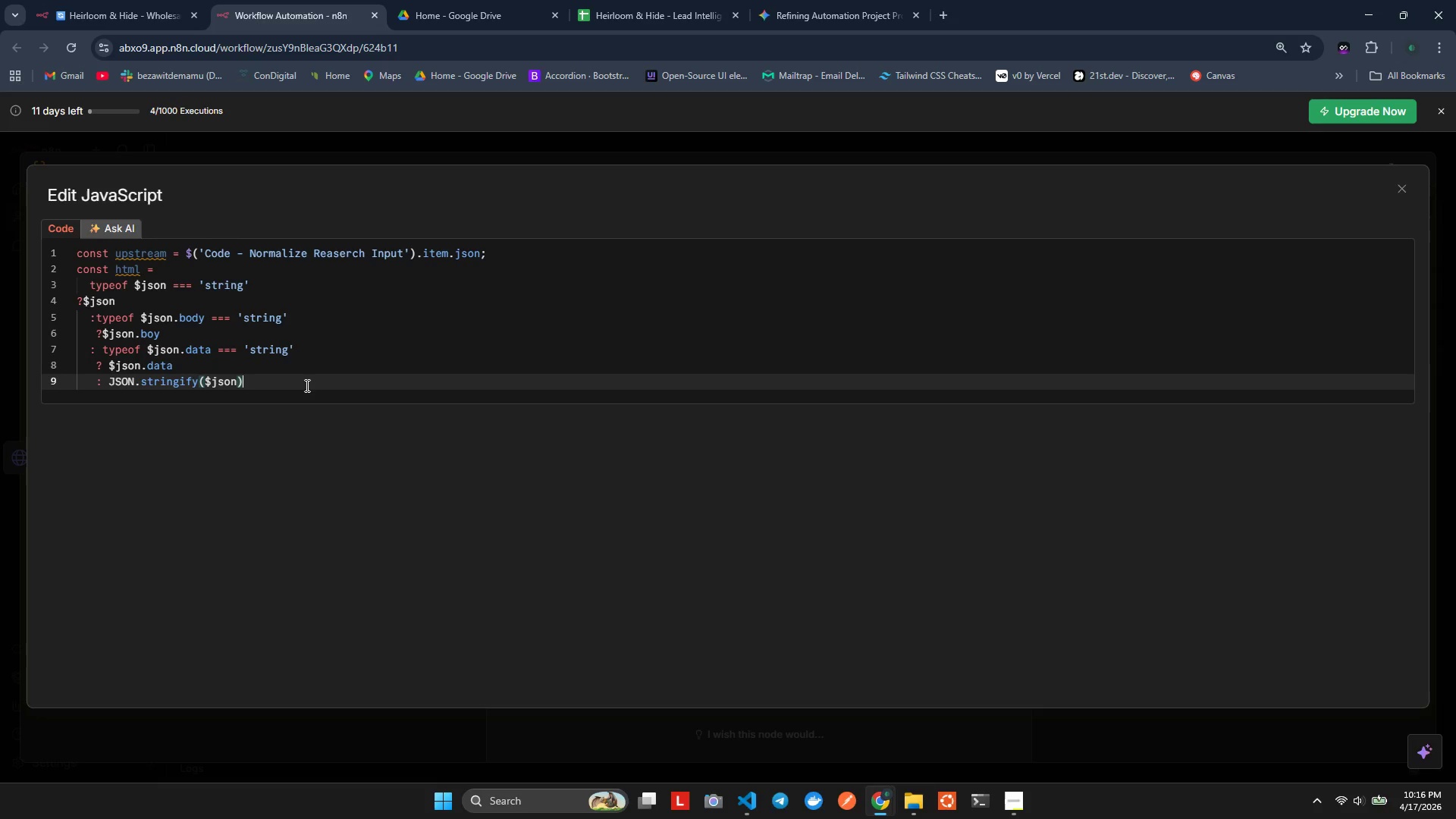 
key(Semicolon)
 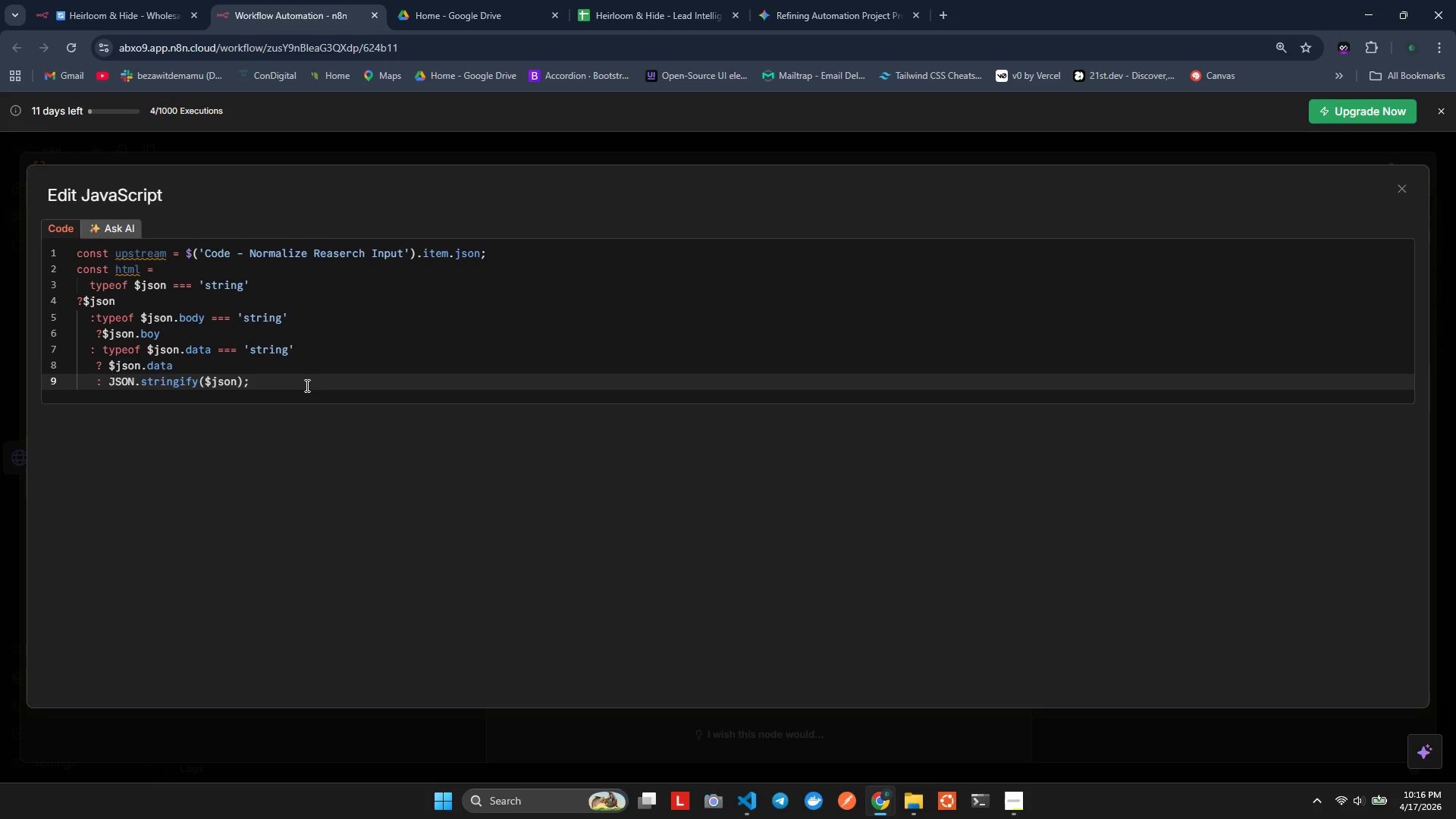 
key(Enter)
 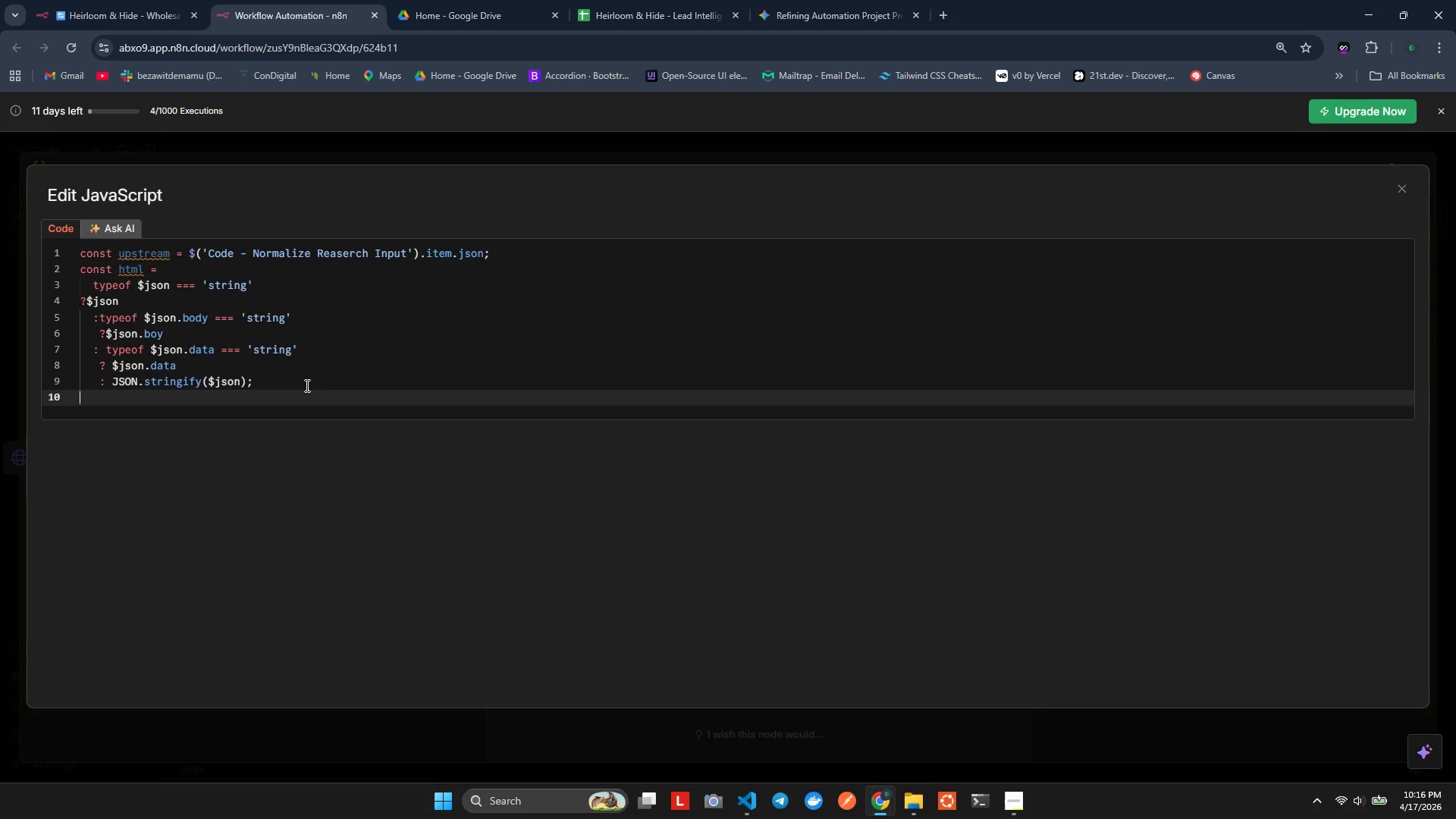 
key(Enter)
 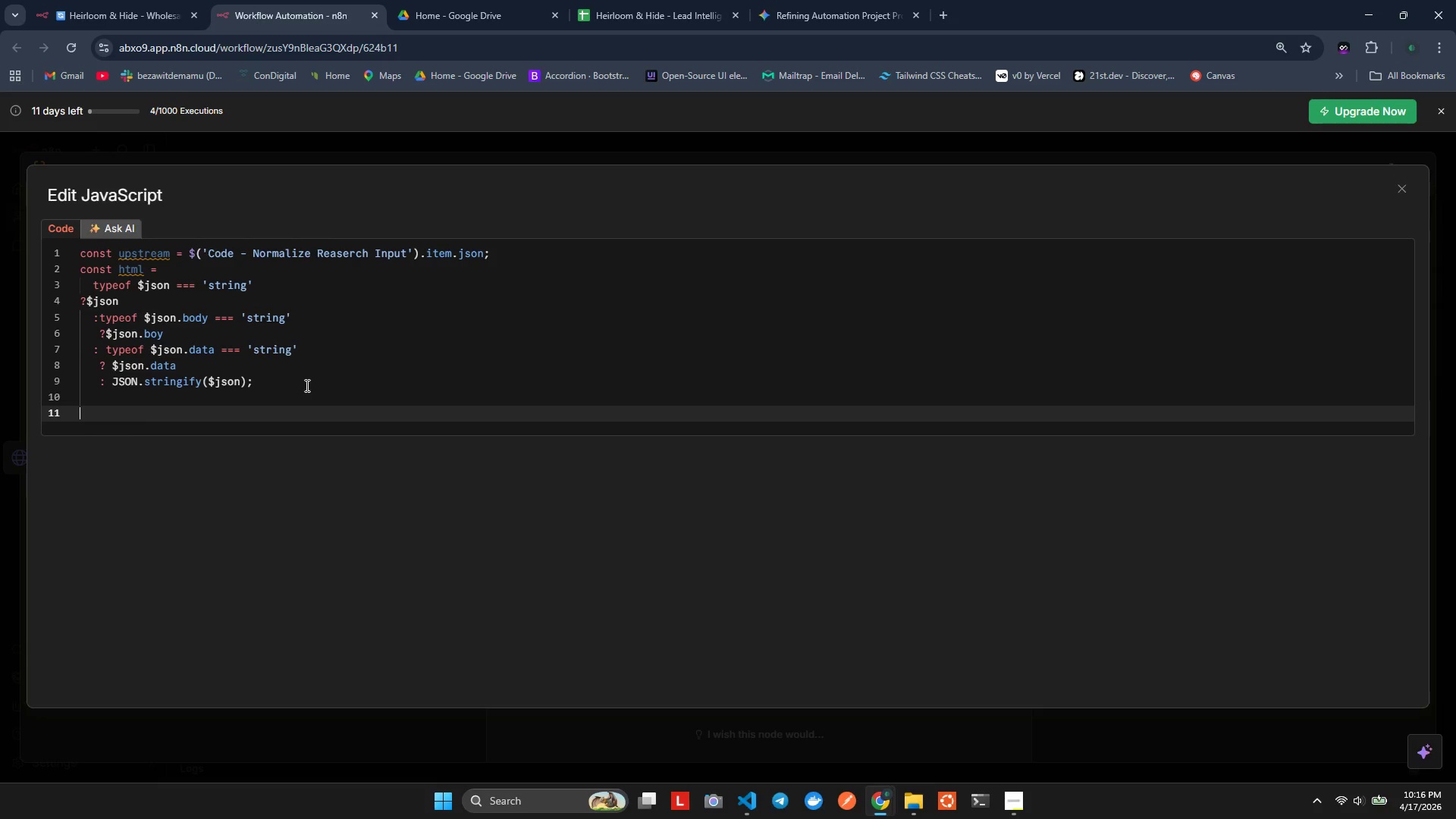 
type(const text = String(html ")
key(Backspace)
 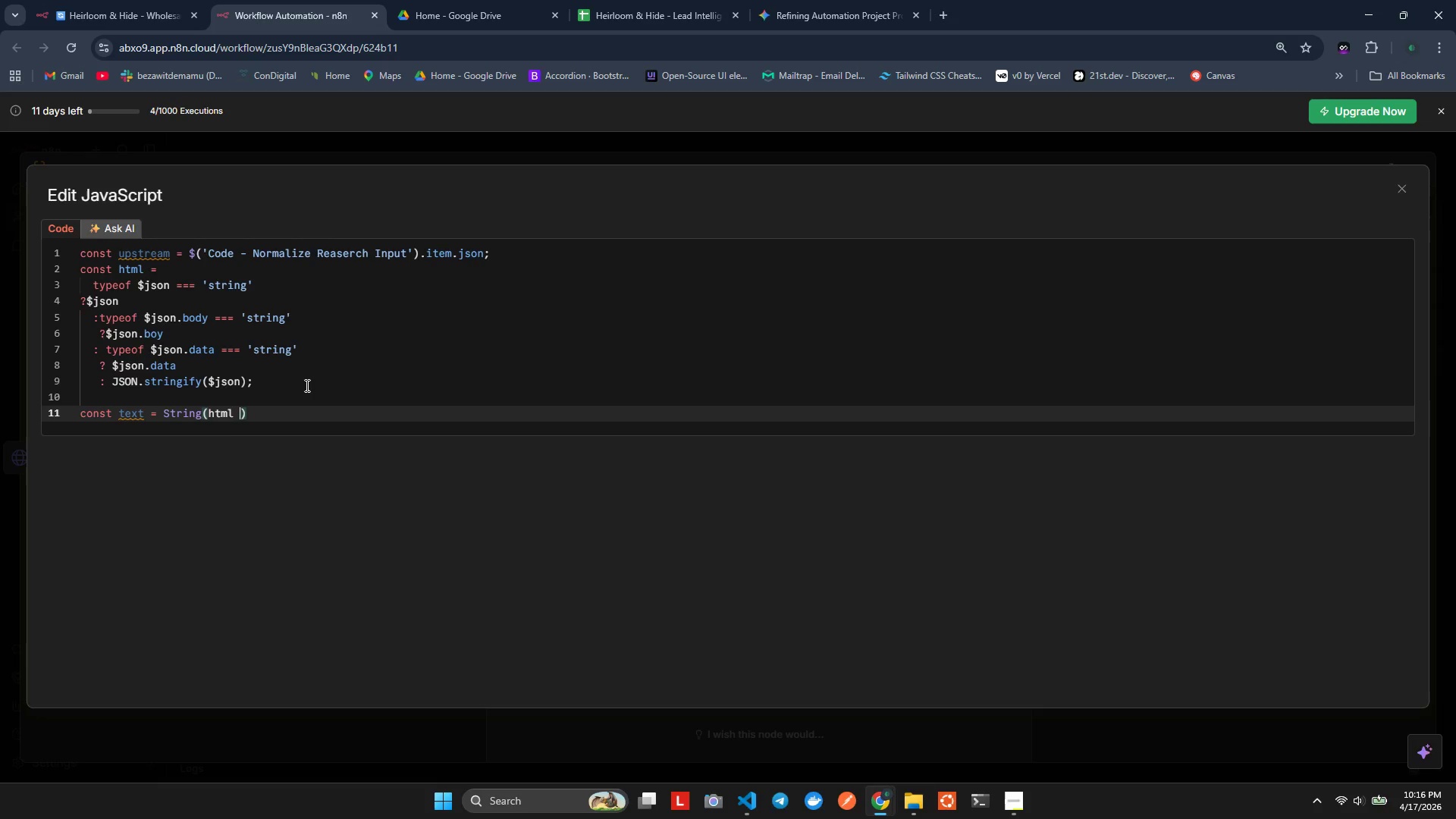 
key(Shift+Backslash)
 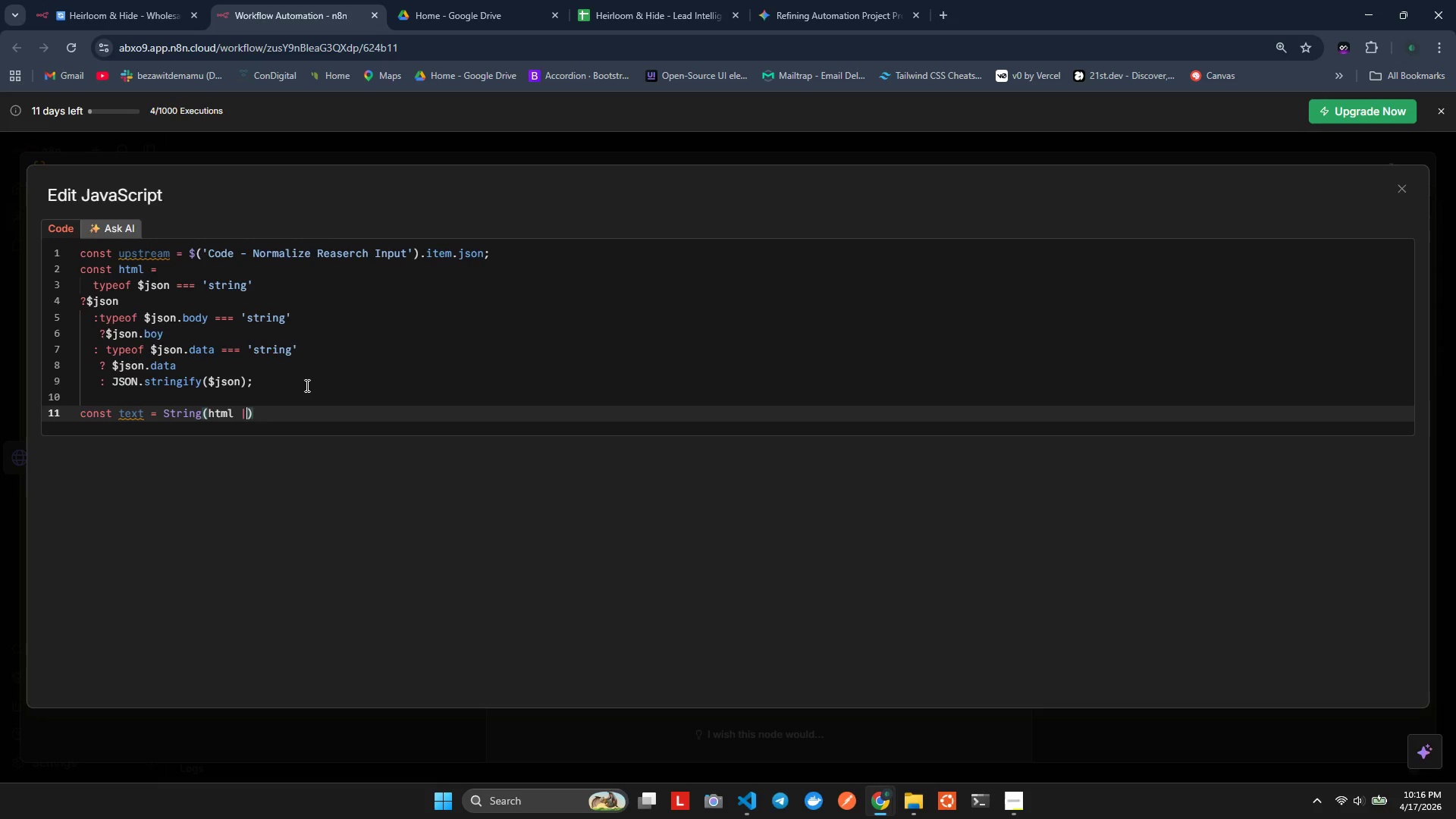 
key(Shift+Backslash)
 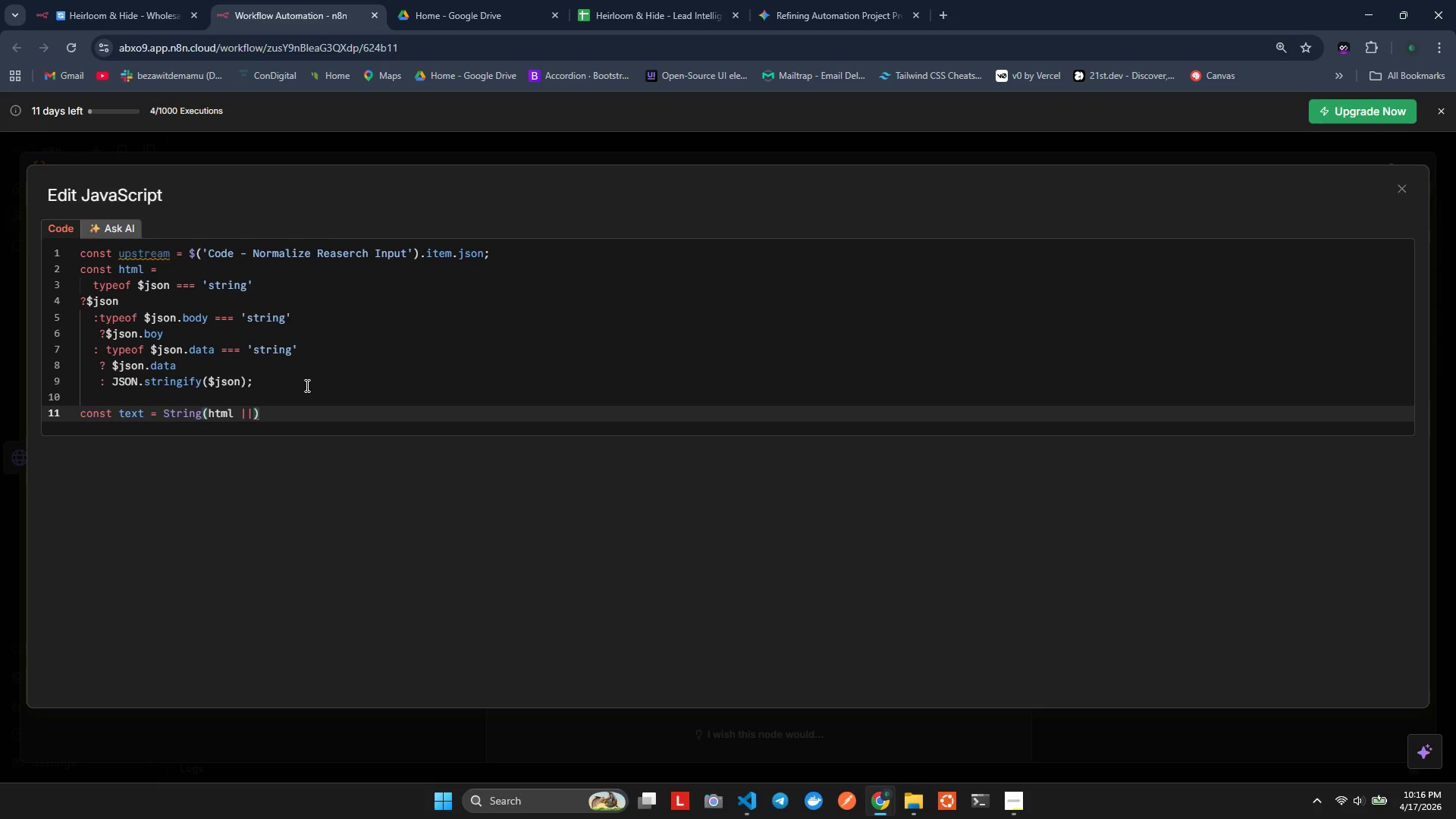 
key(Space)
 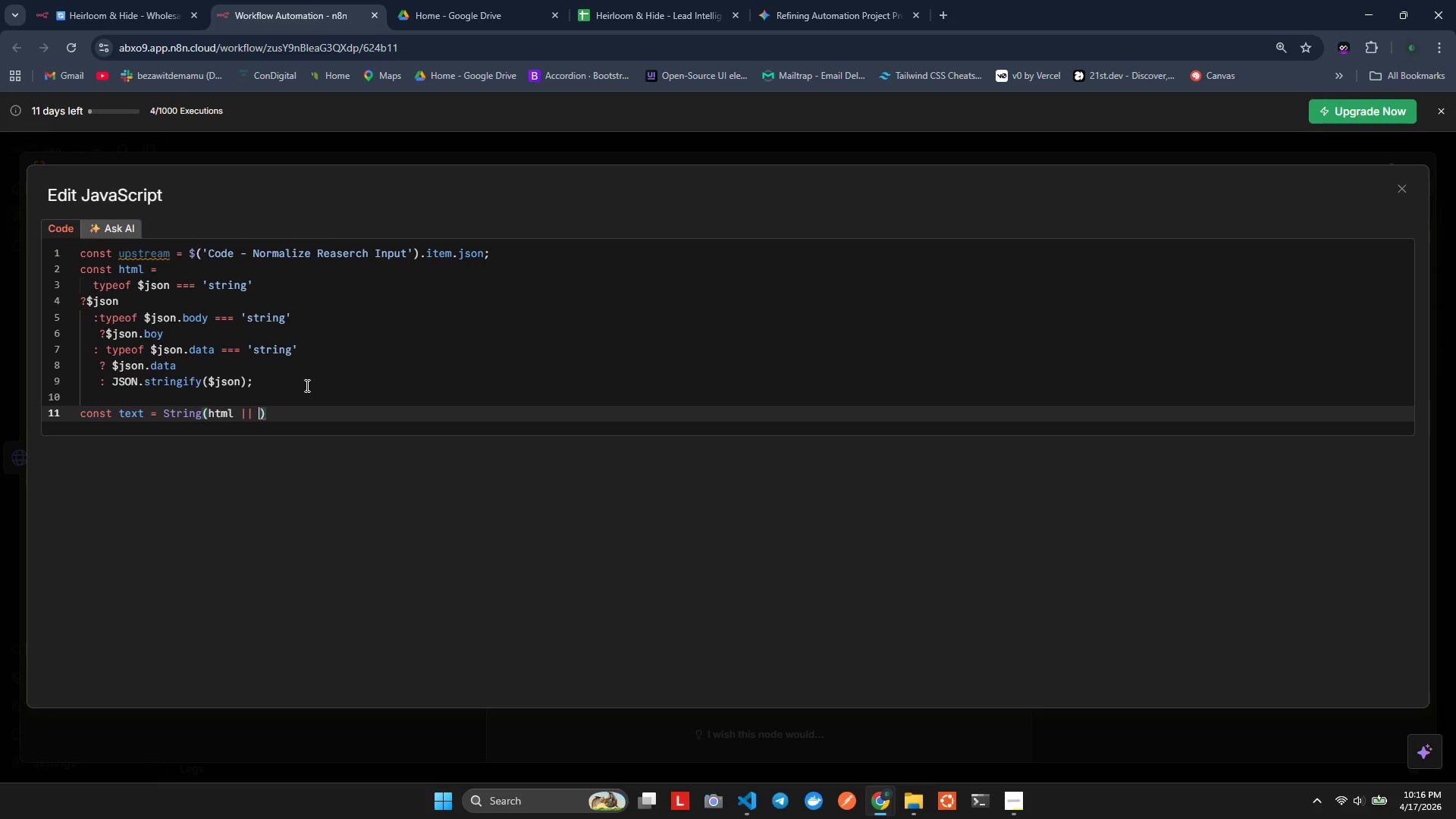 
key(Shift+Quote)
 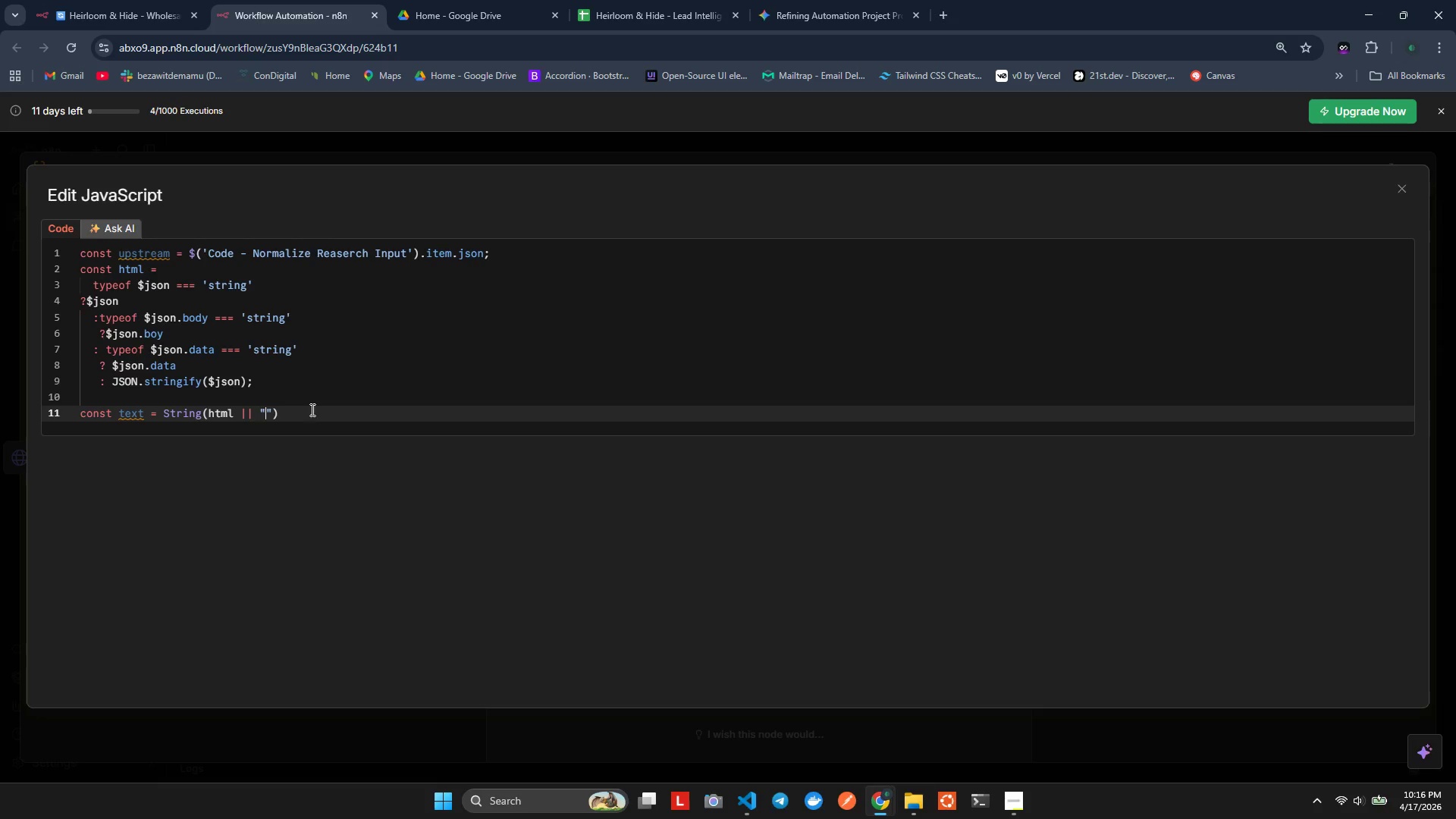 
left_click([311, 413])
 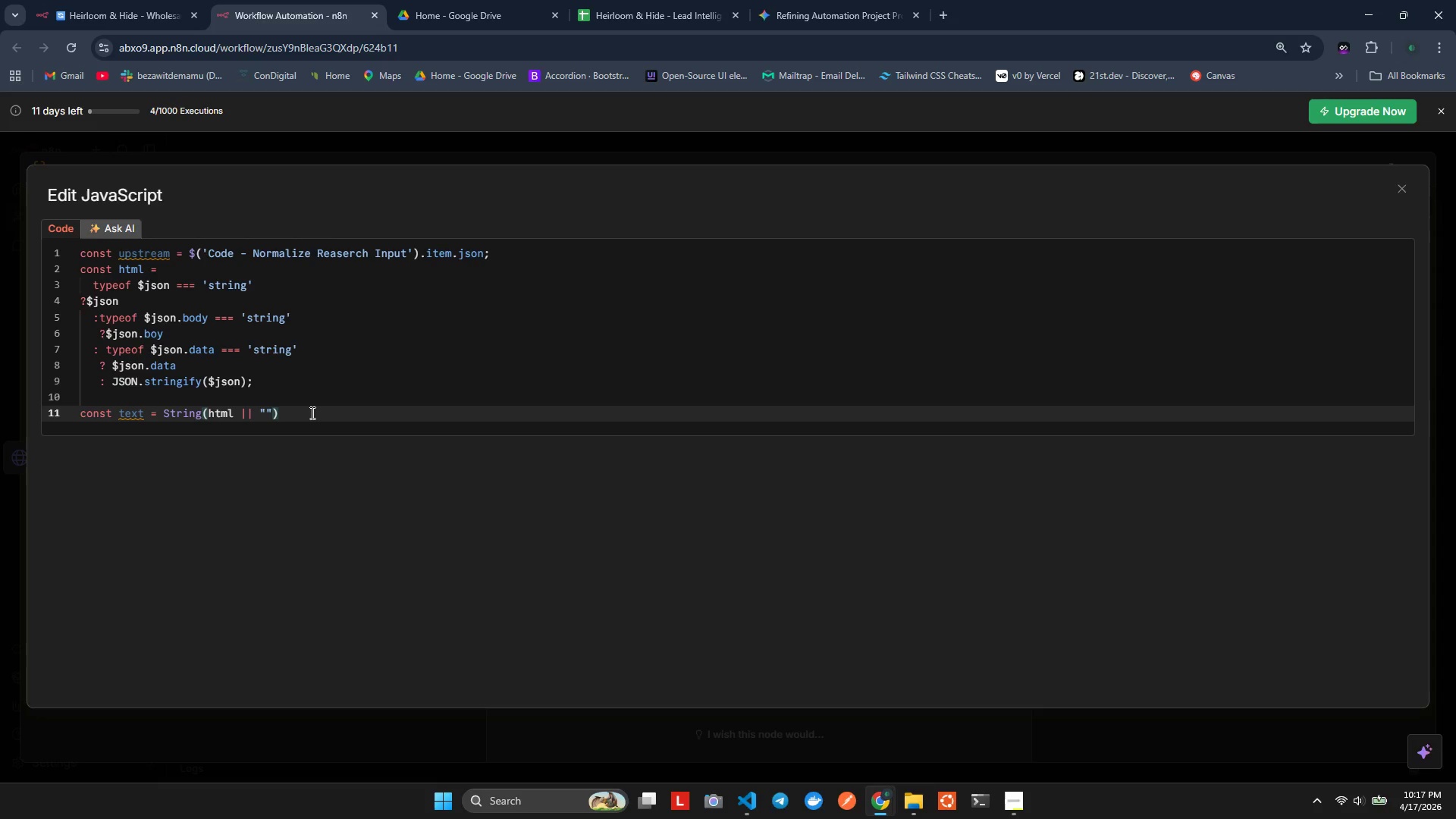 
wait(27.17)
 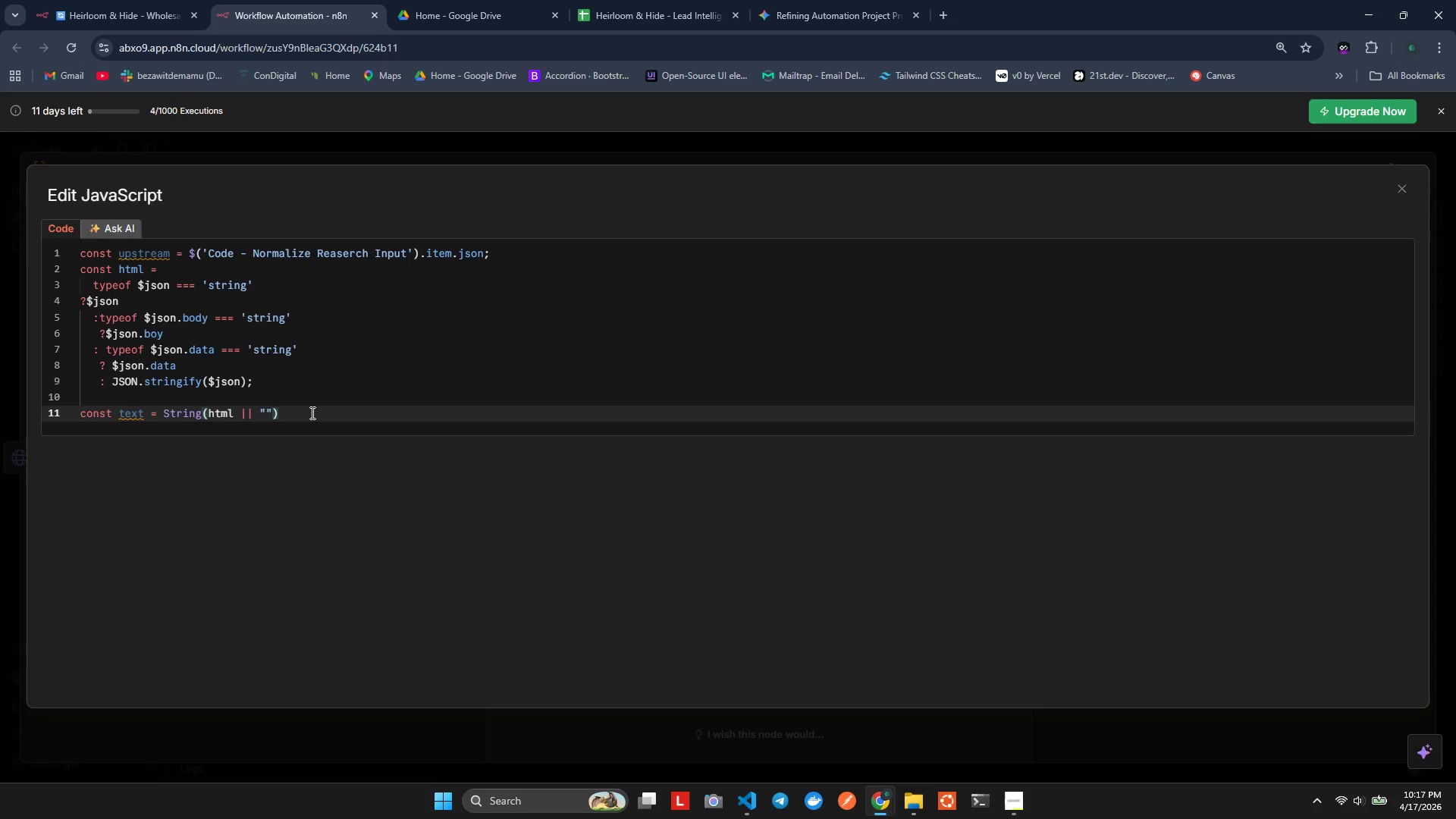 
key(Enter)
 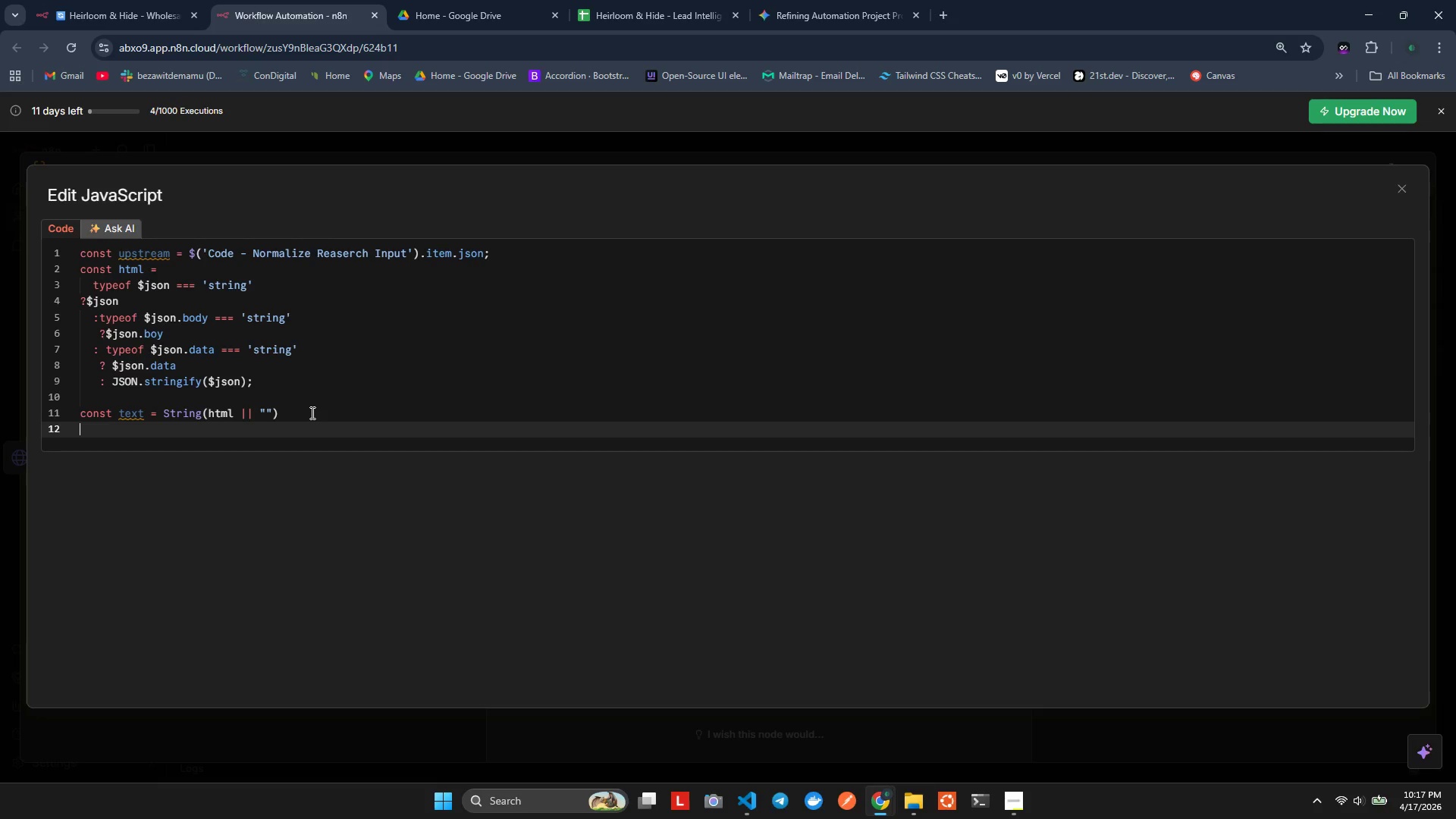 
type(.replace)
 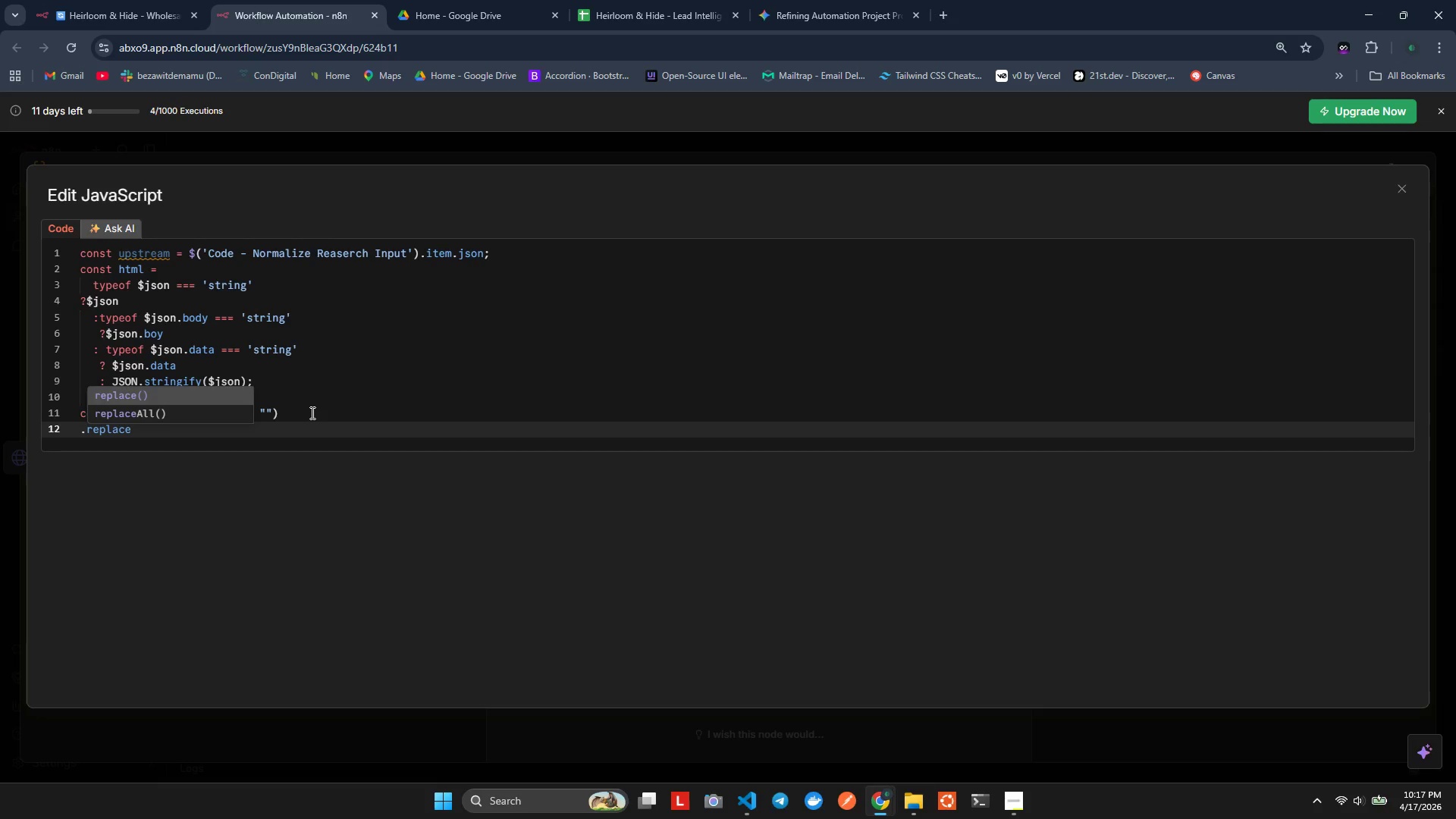 
key(Enter)
 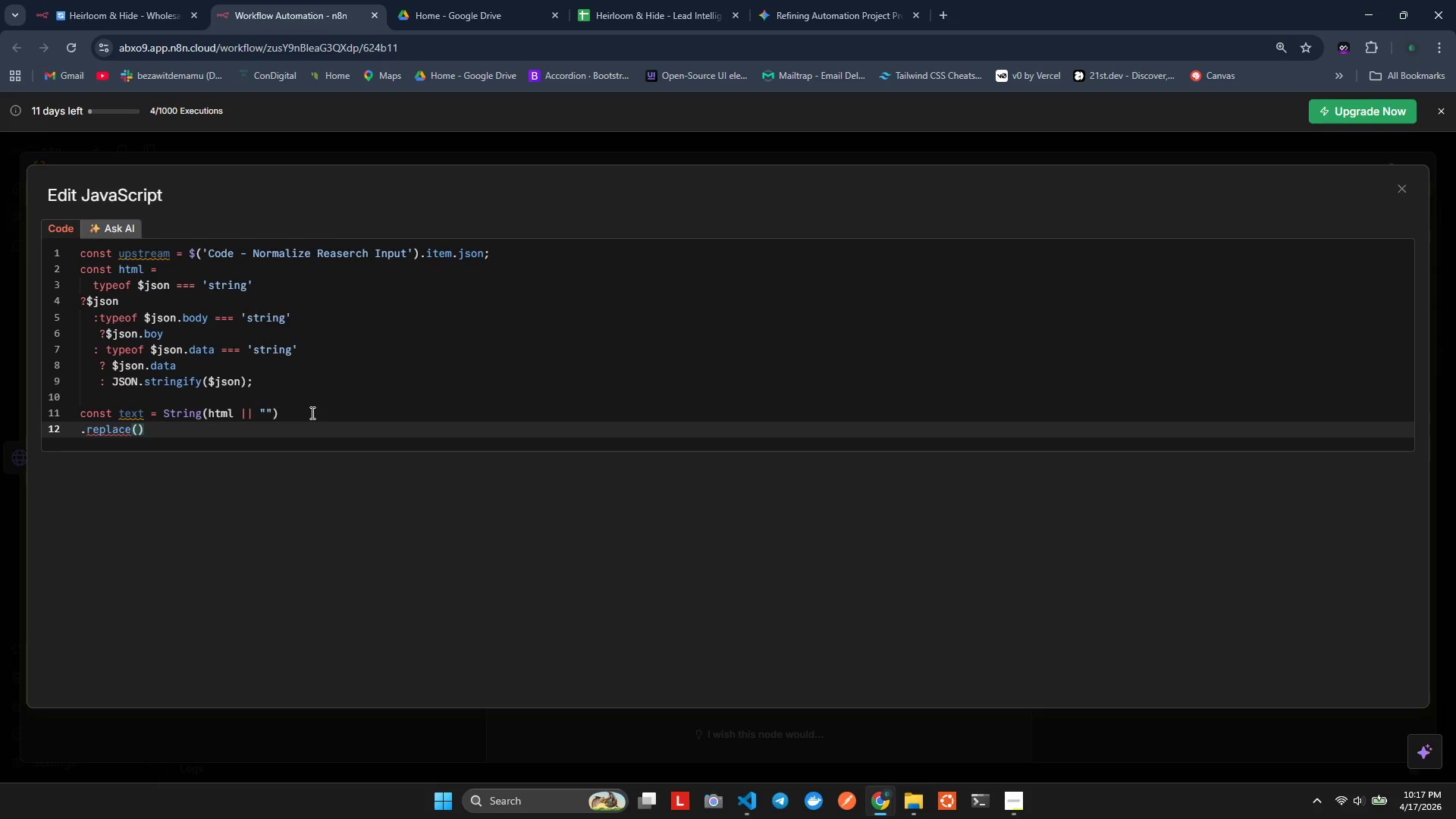 
key(Slash)
 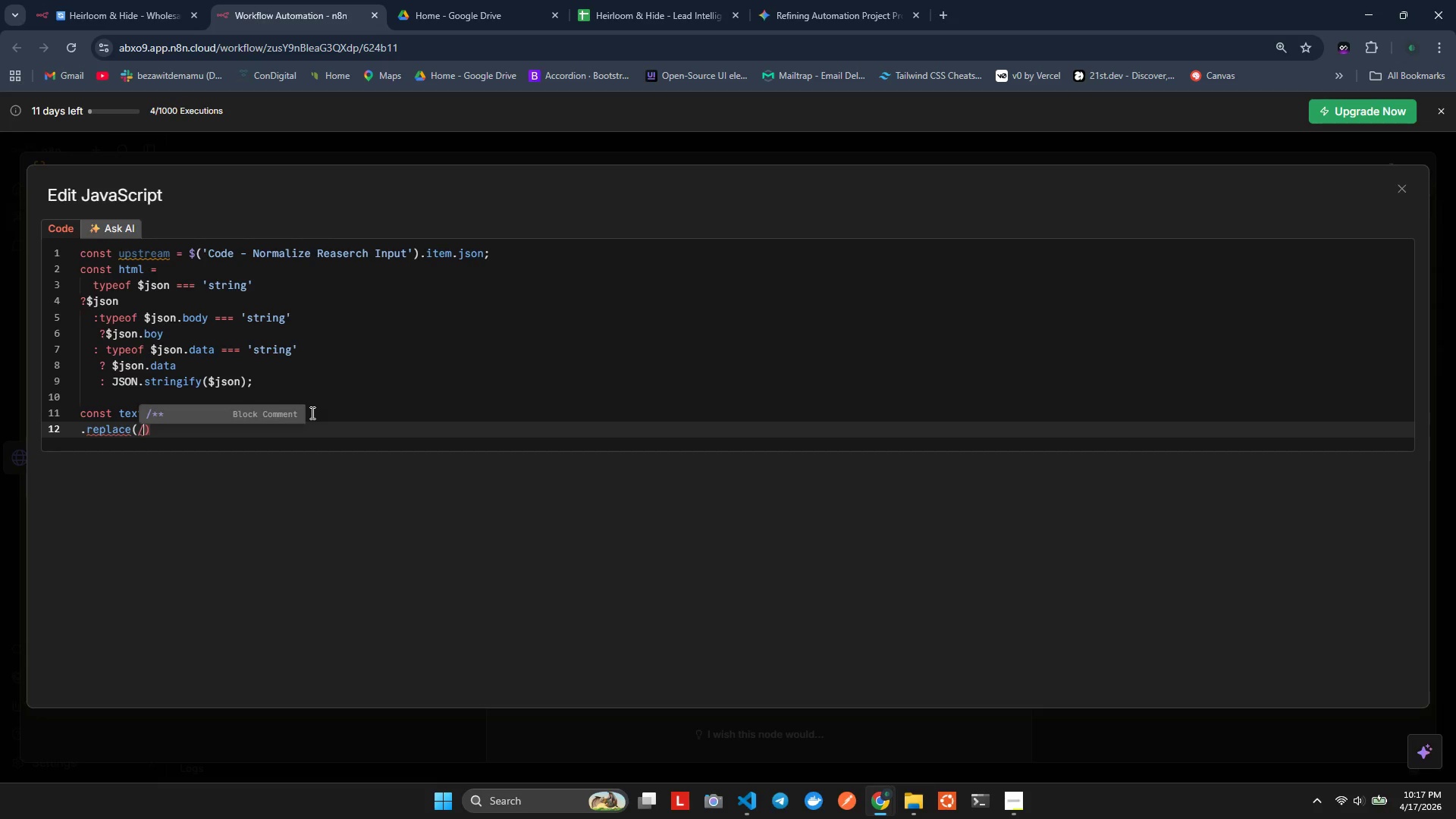 
type(<script)
 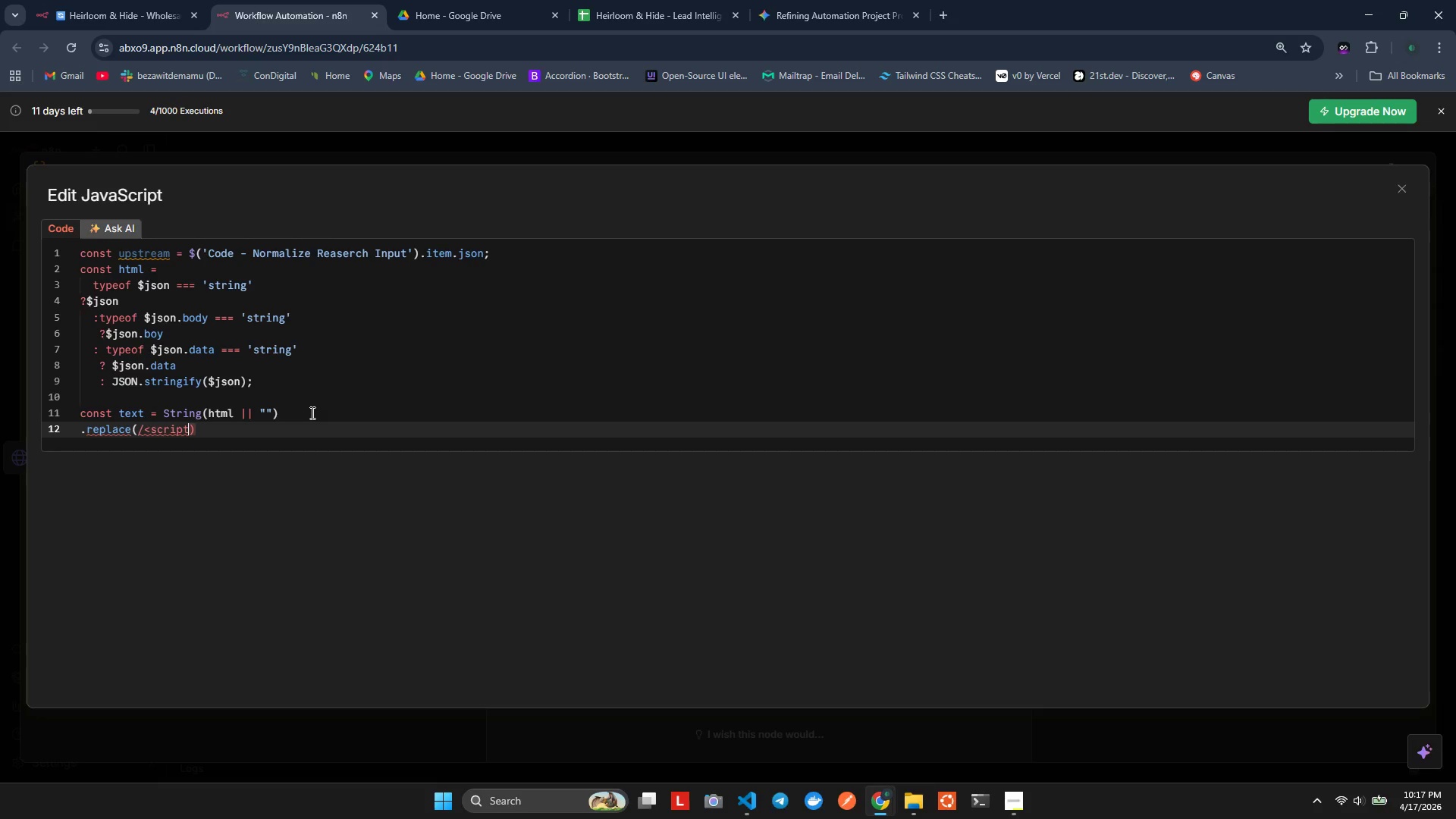 
wait(16.03)
 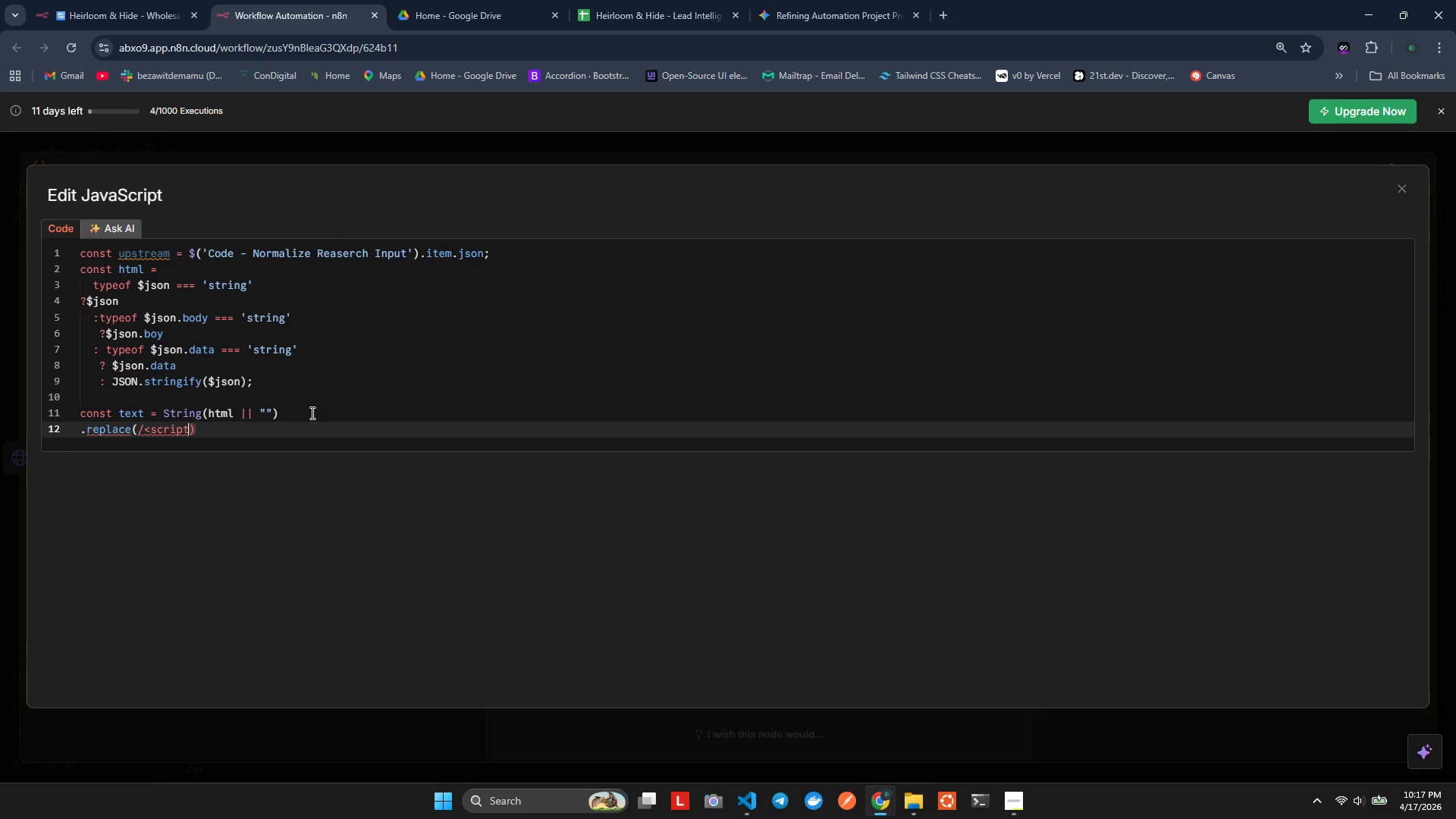 
key(BracketLeft)
 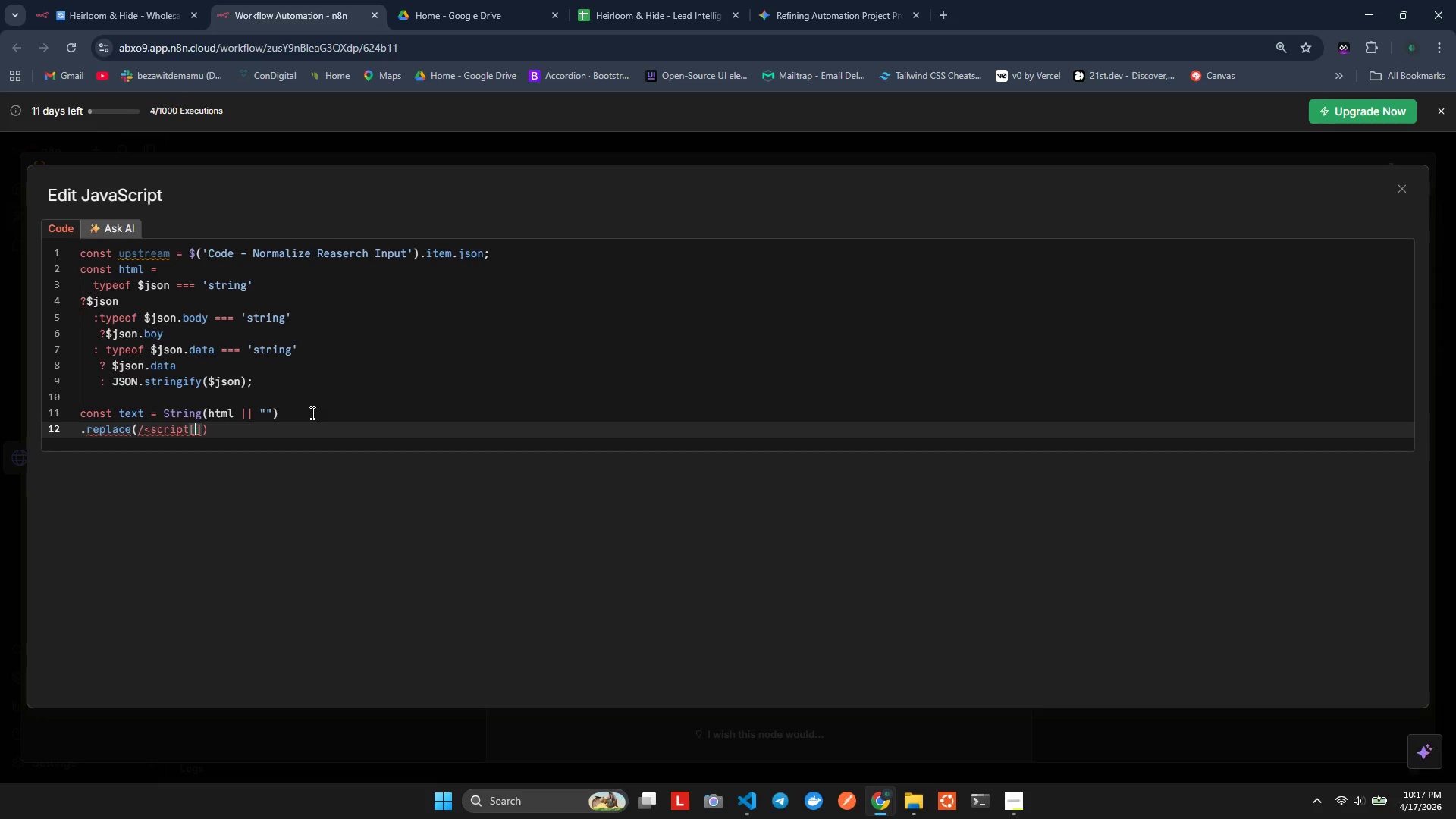 
wait(10.25)
 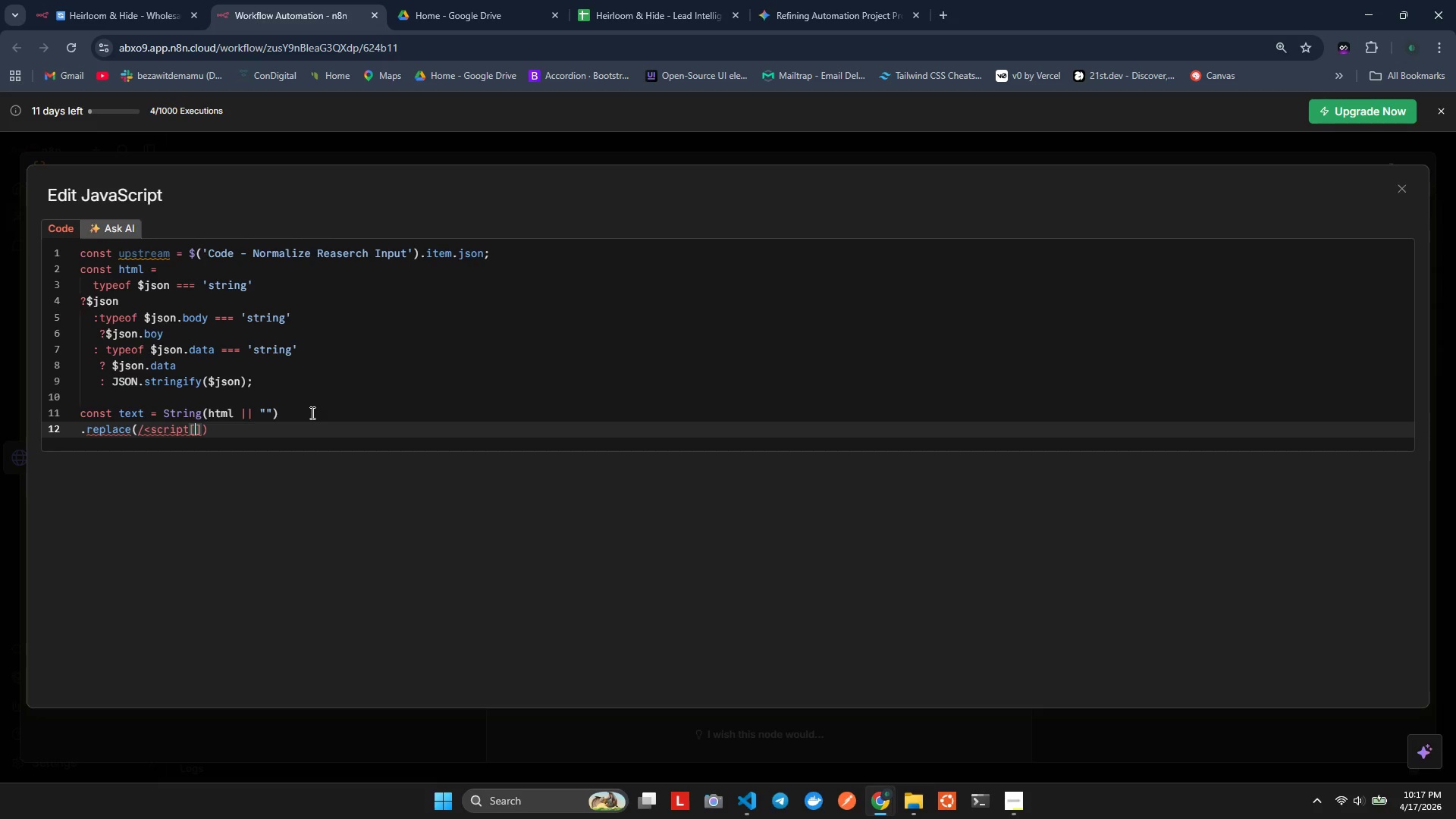 
key(Backslash)
 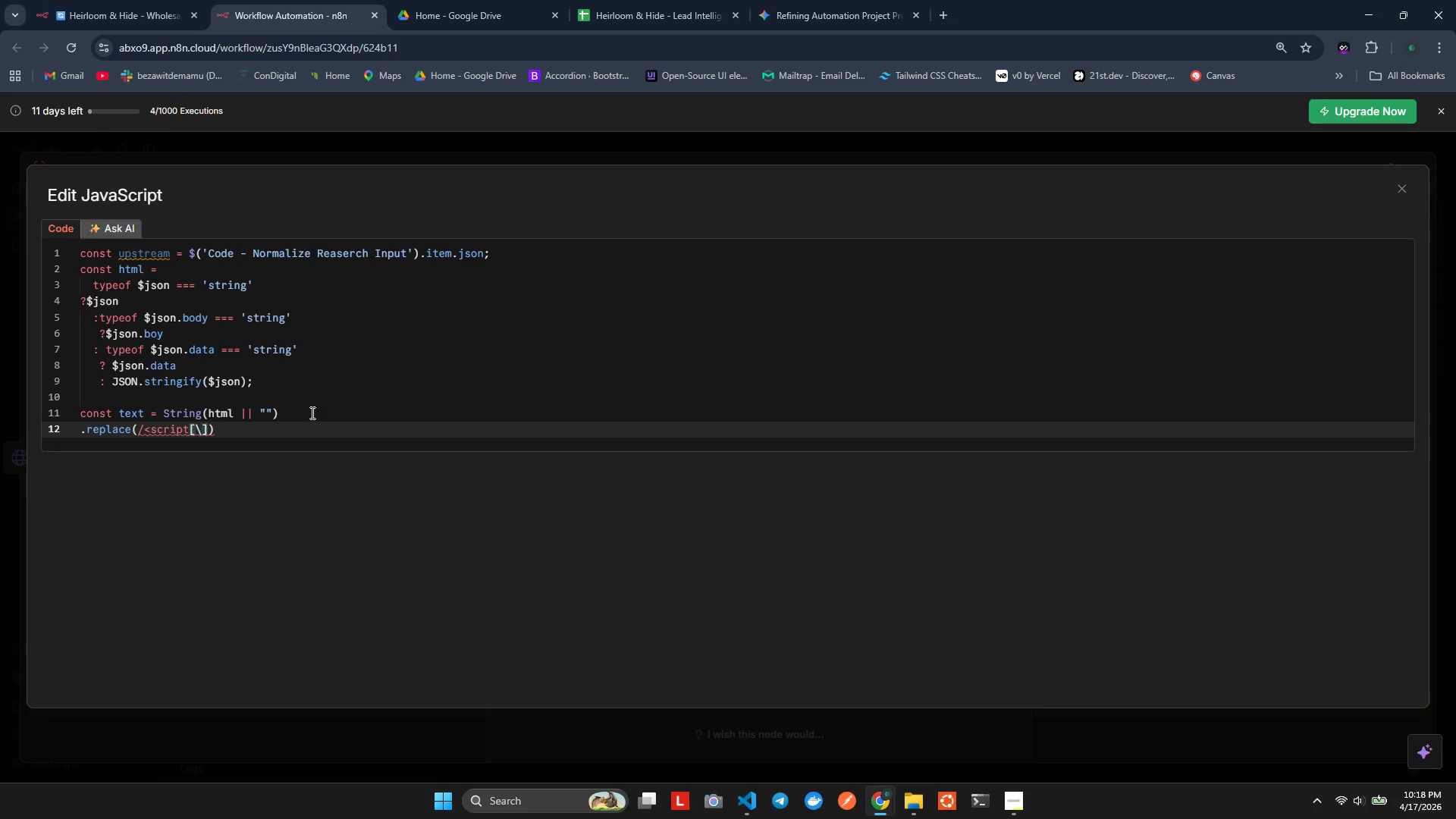 
key(S)
 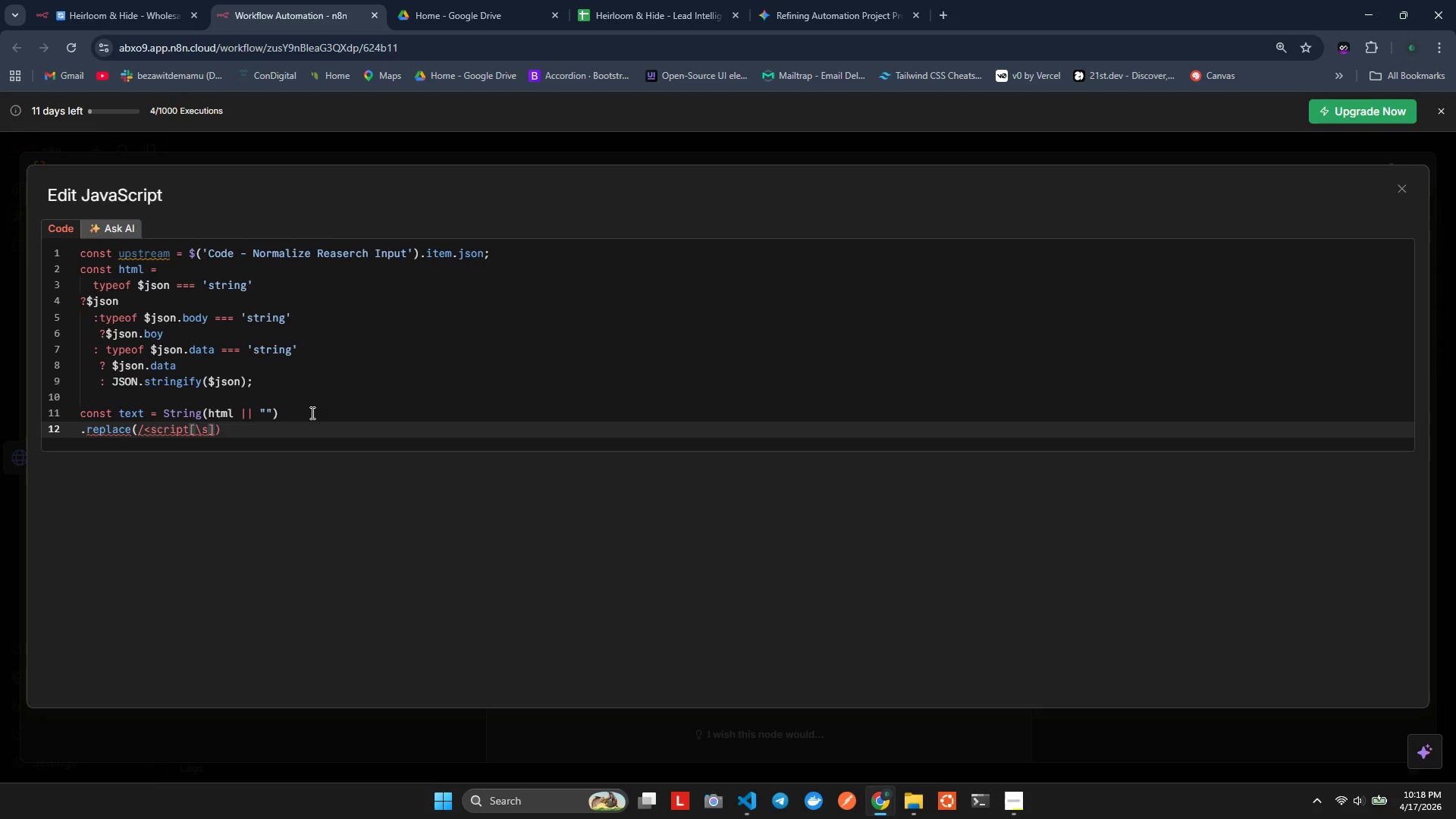 
key(Backslash)
 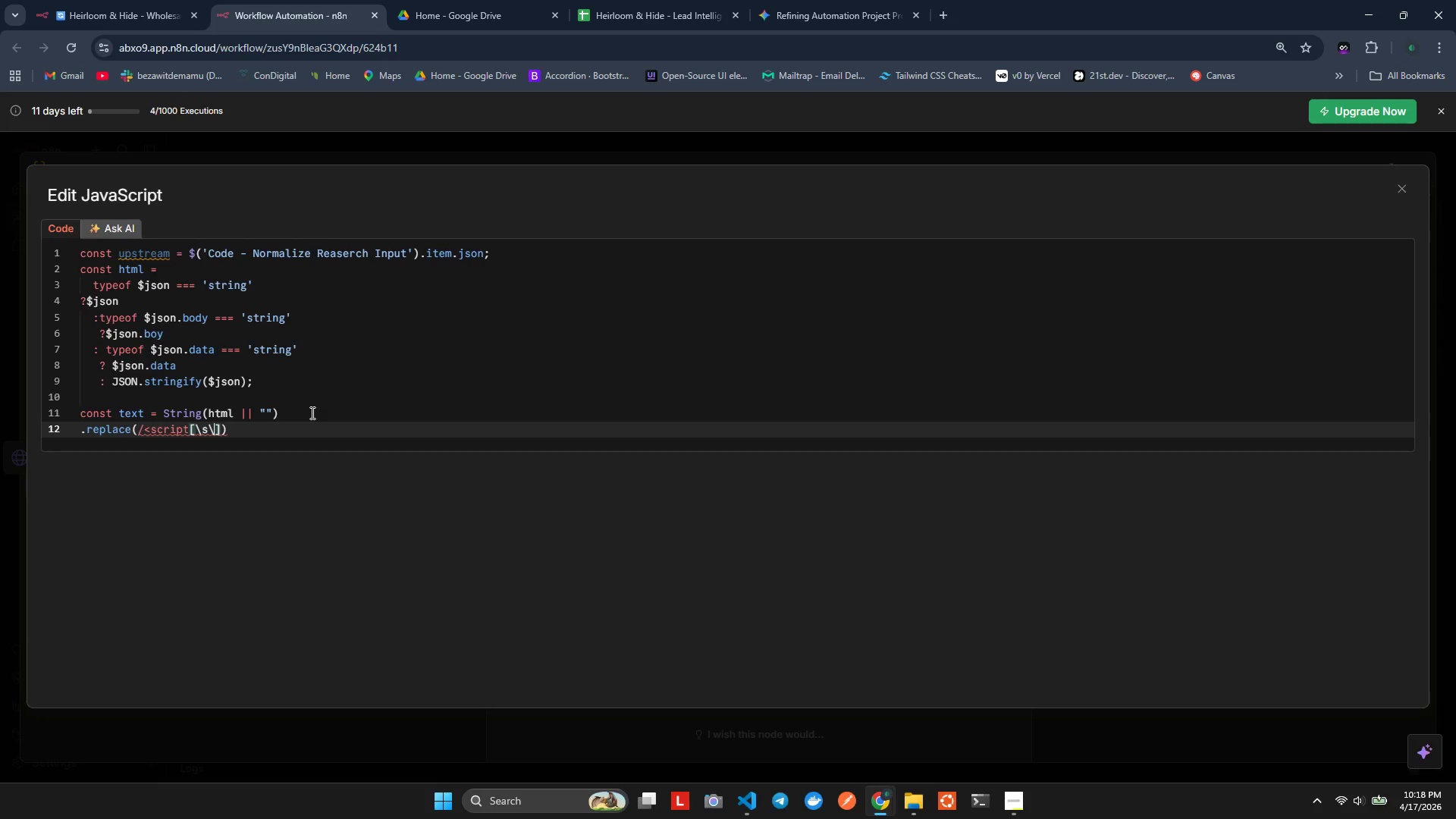 
wait(5.23)
 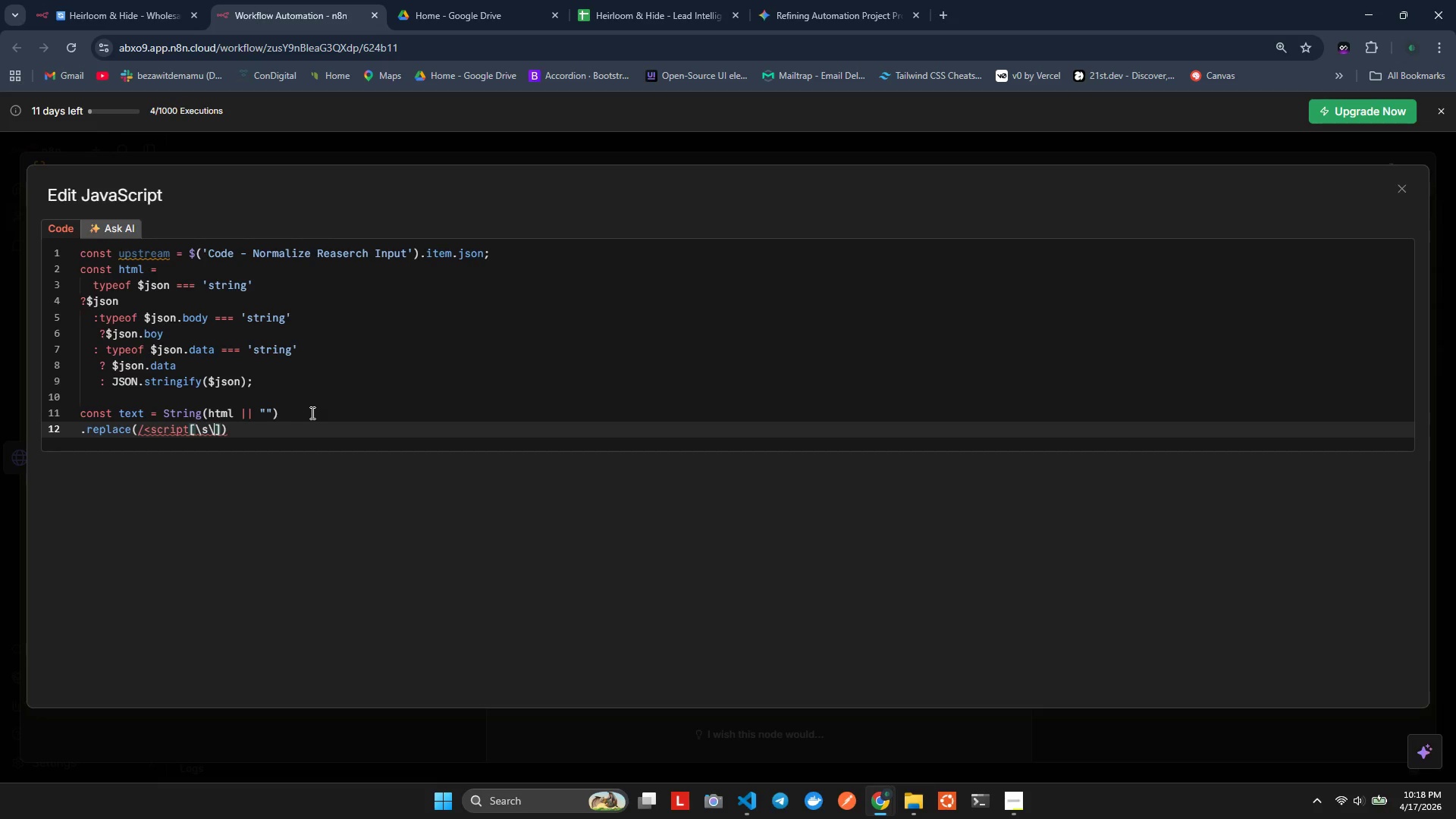 
hold_key(key=Enter, duration=0.44)
 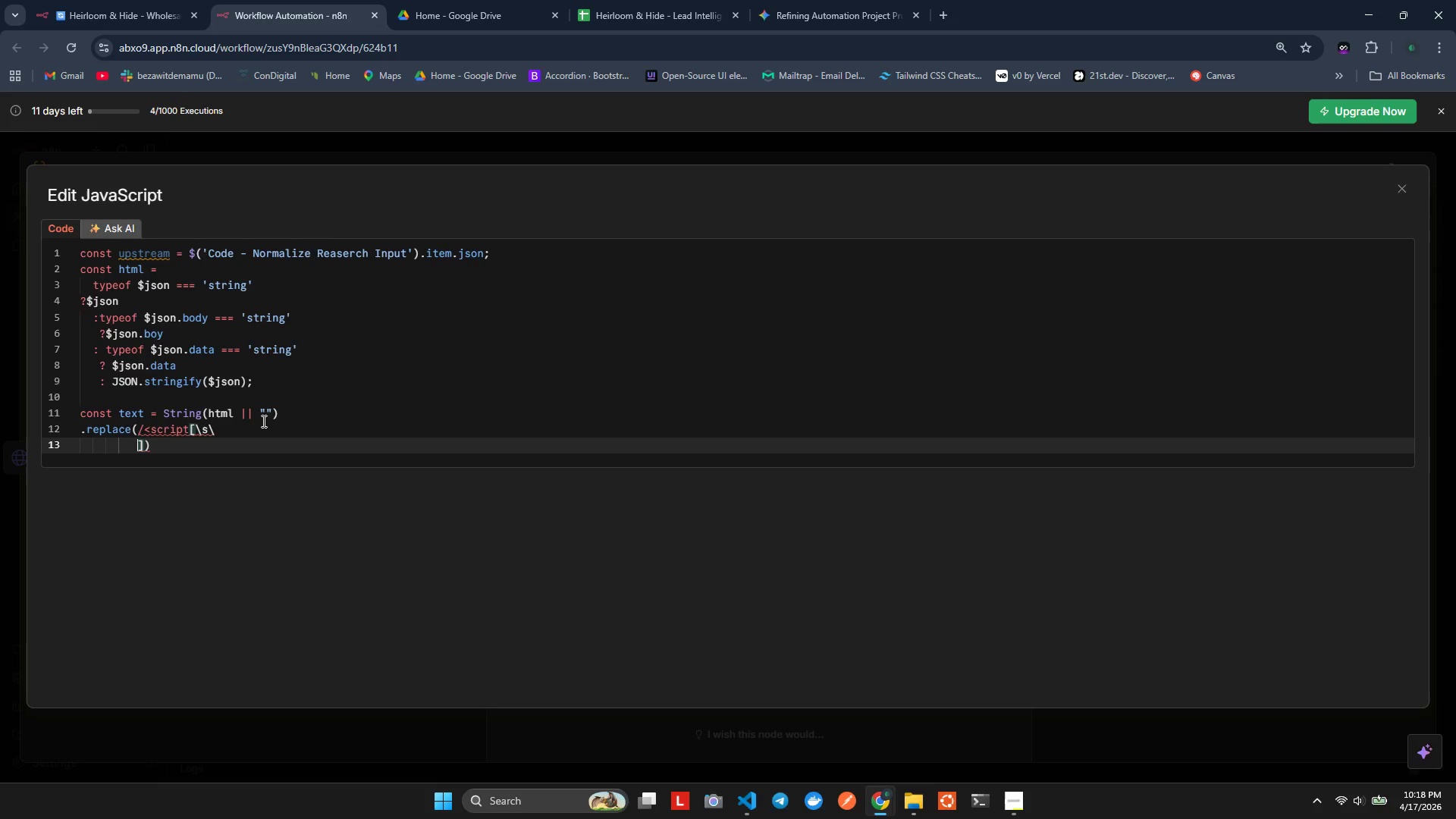 
key(Backspace)
 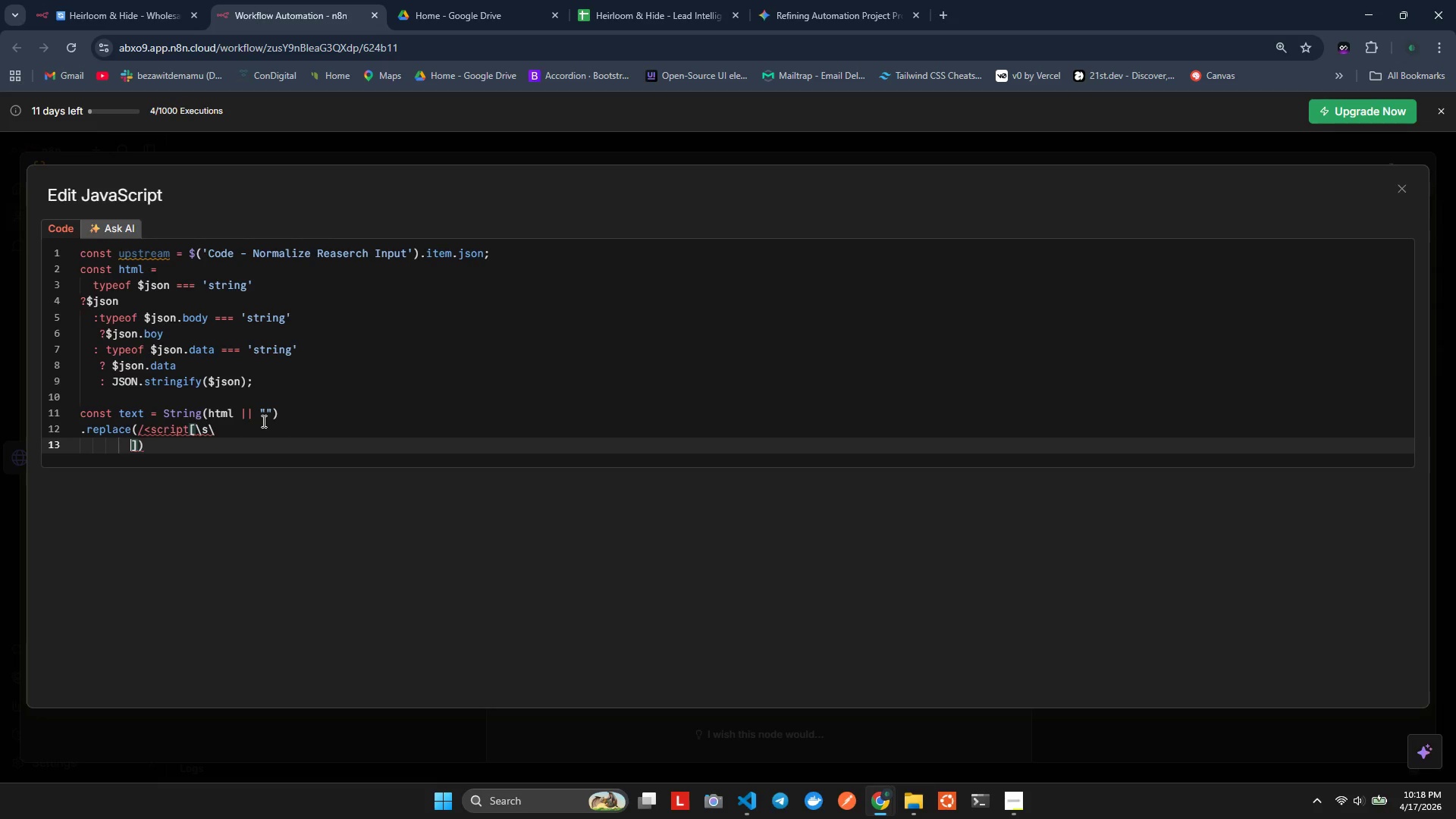 
key(Backspace)
 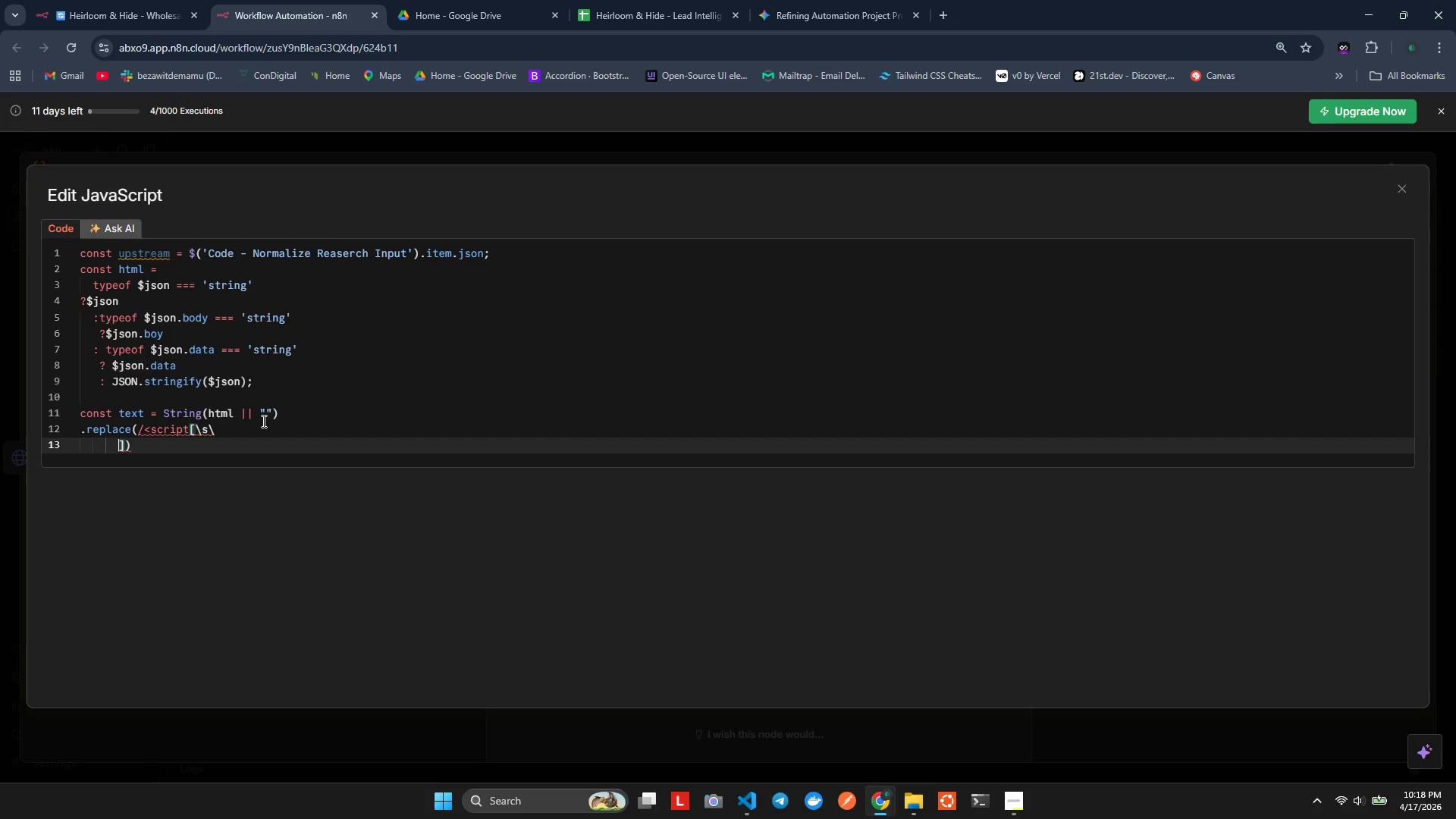 
key(Backspace)
 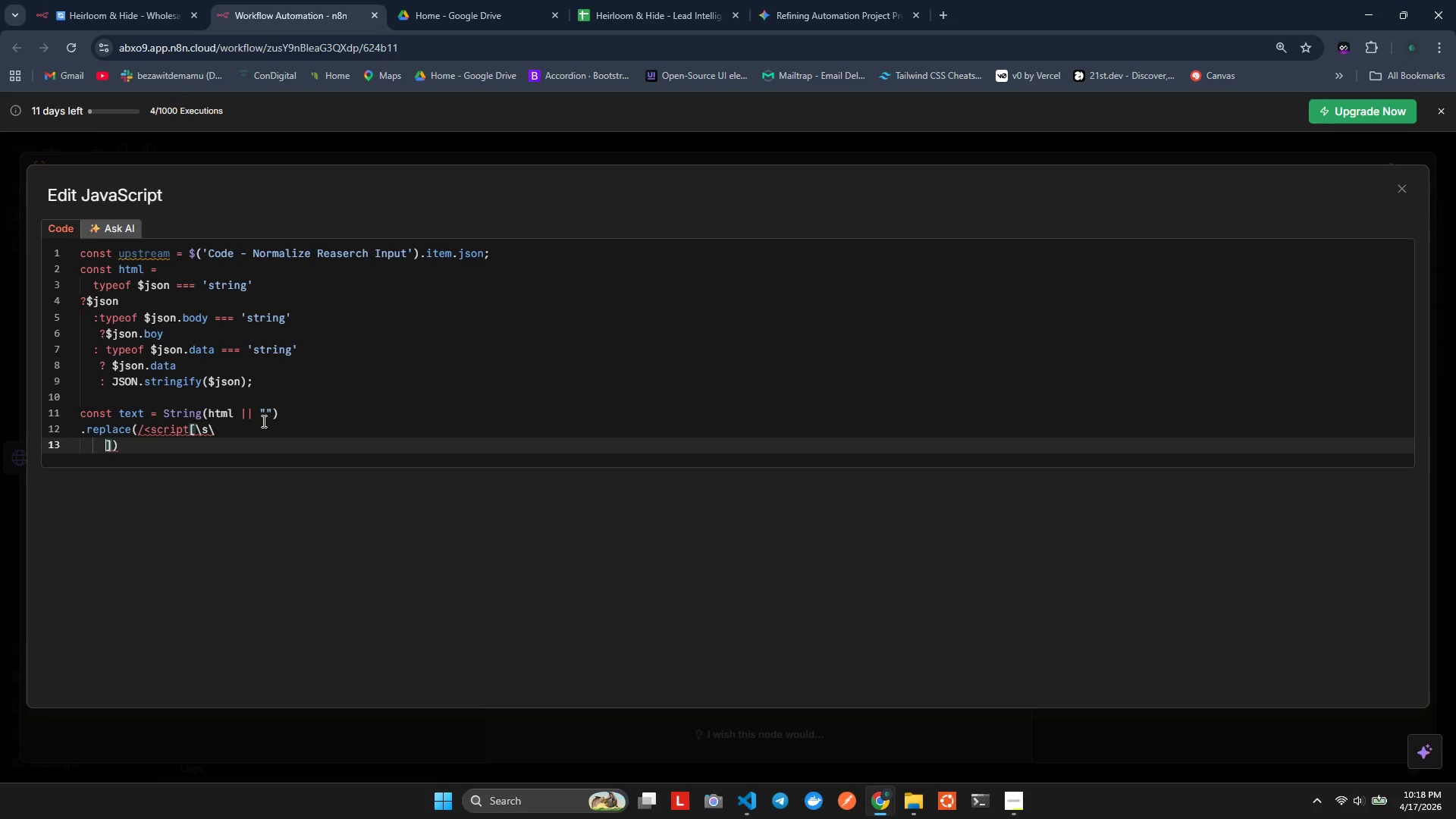 
key(Backspace)
 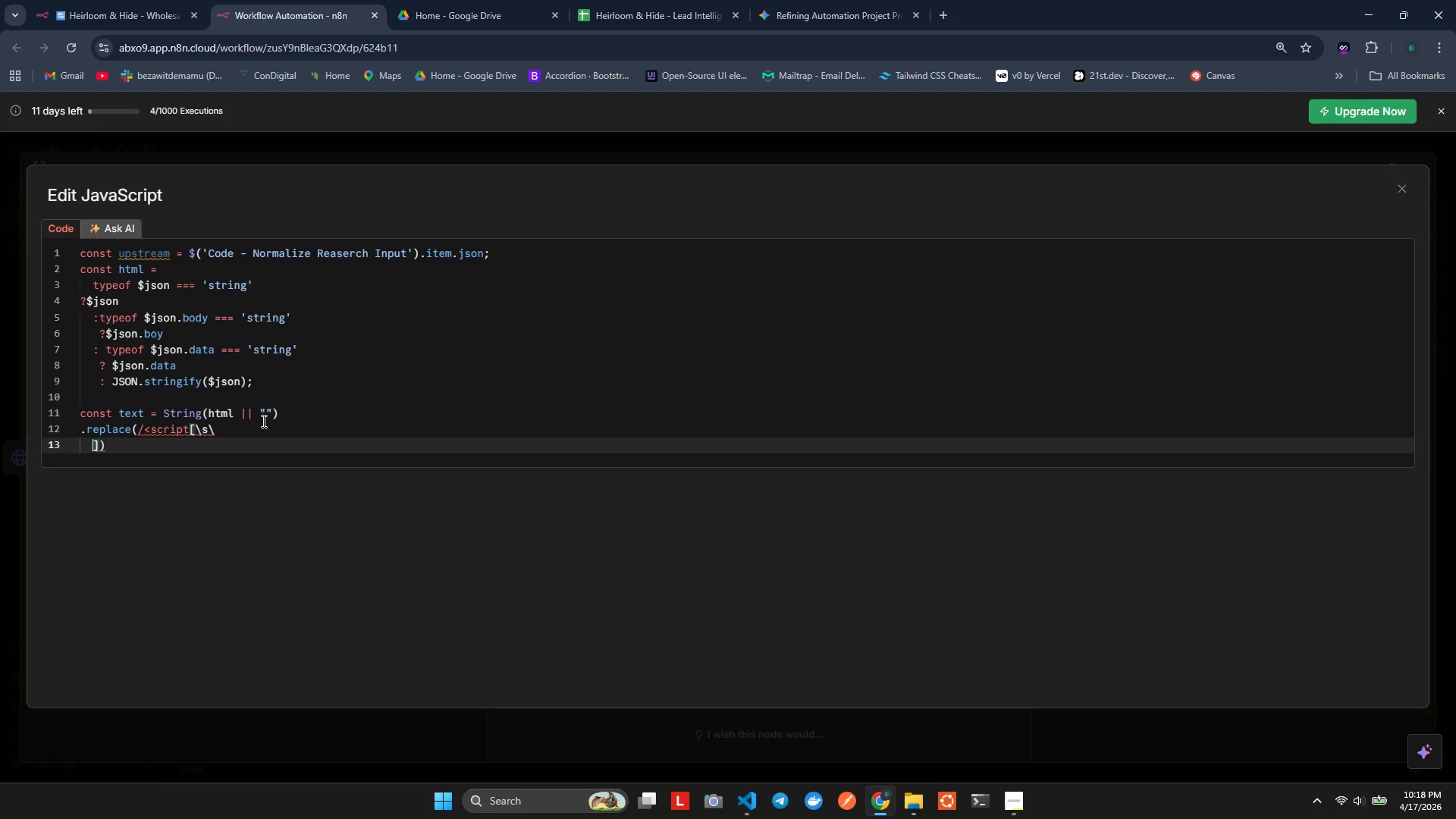 
key(Backspace)
 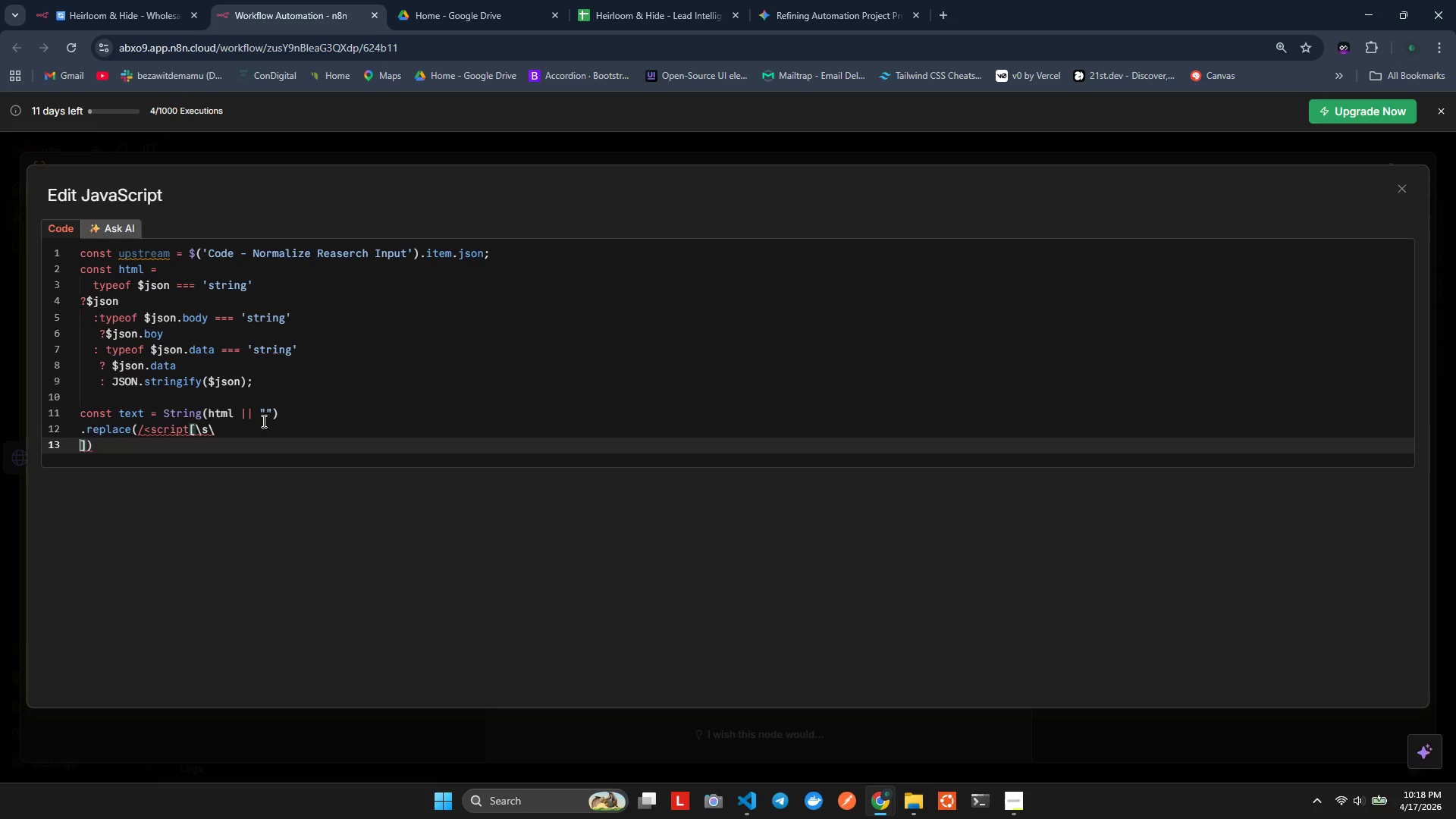 
key(Backspace)
 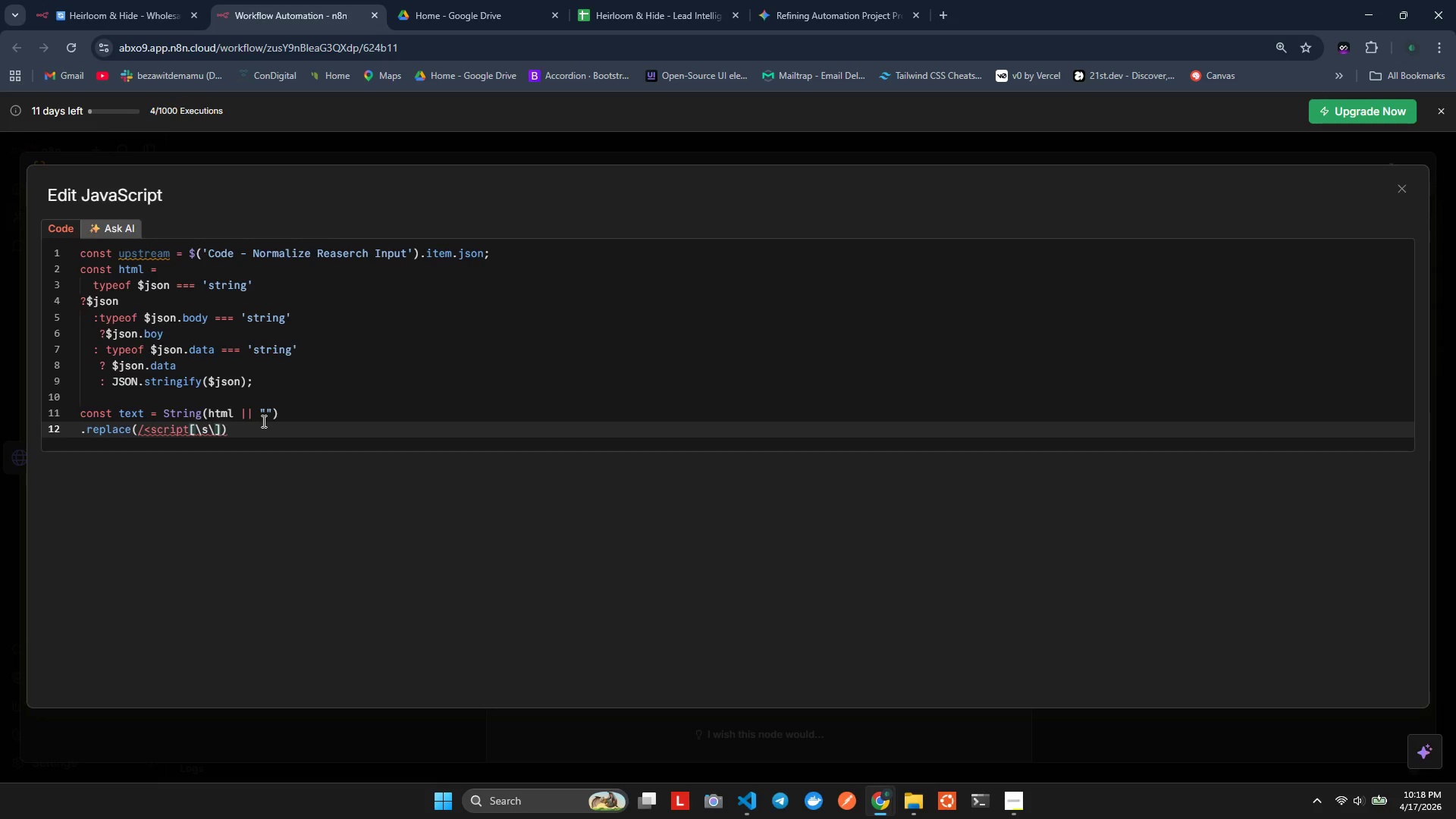 
key(Shift+S)
 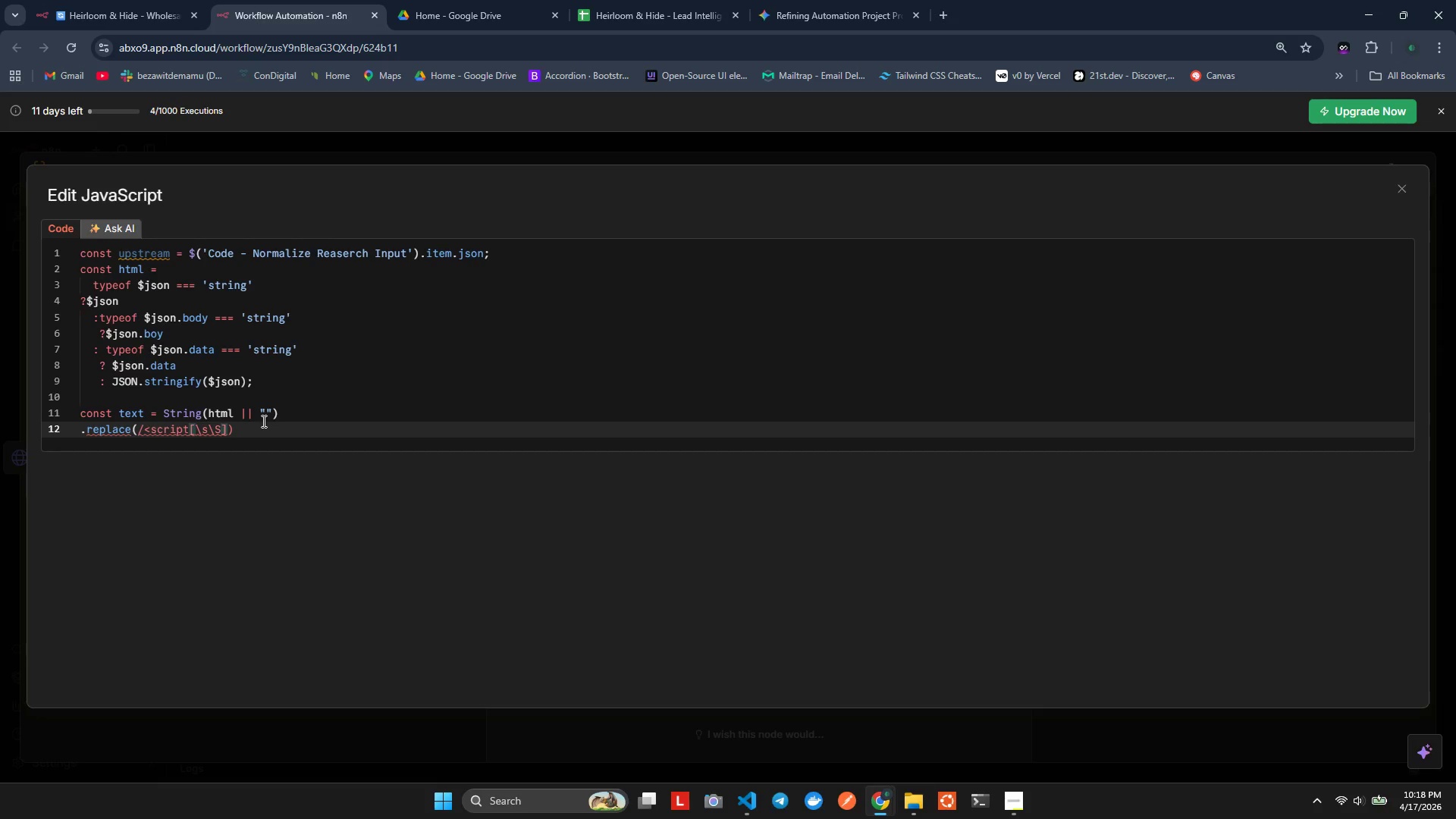 
wait(11.86)
 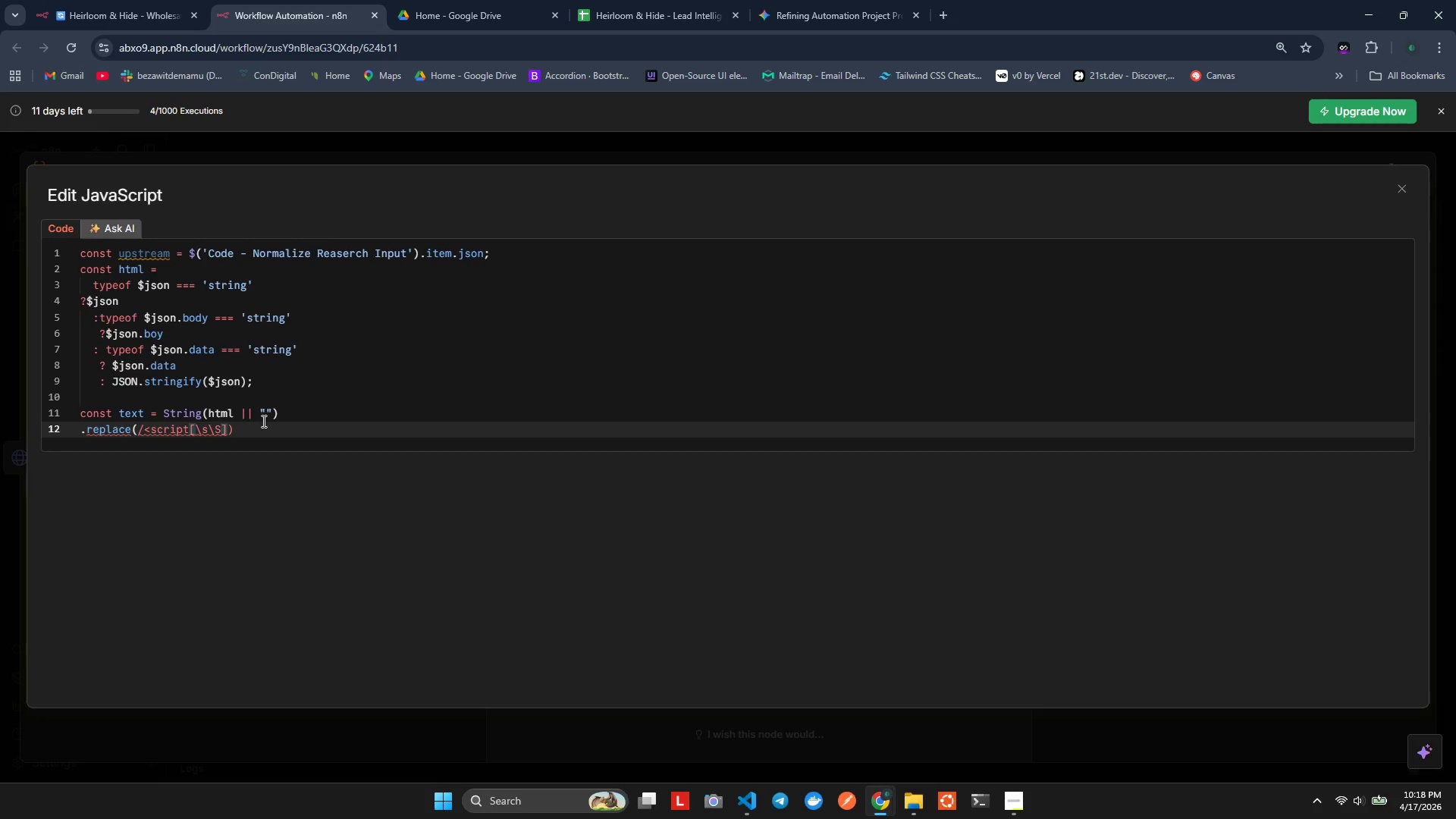 
left_click([226, 425])
 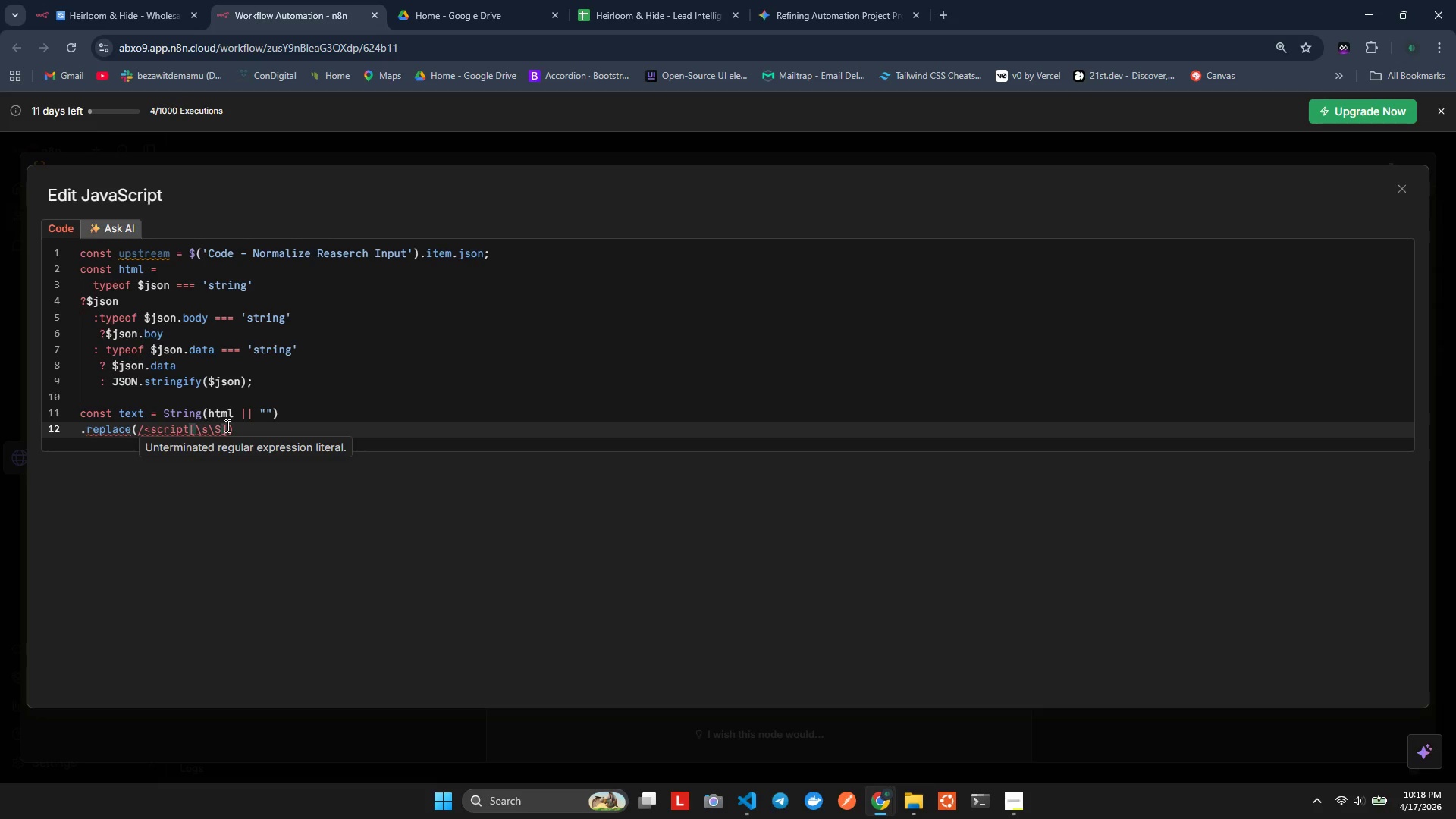 
key(Shift+ShiftLeft)
 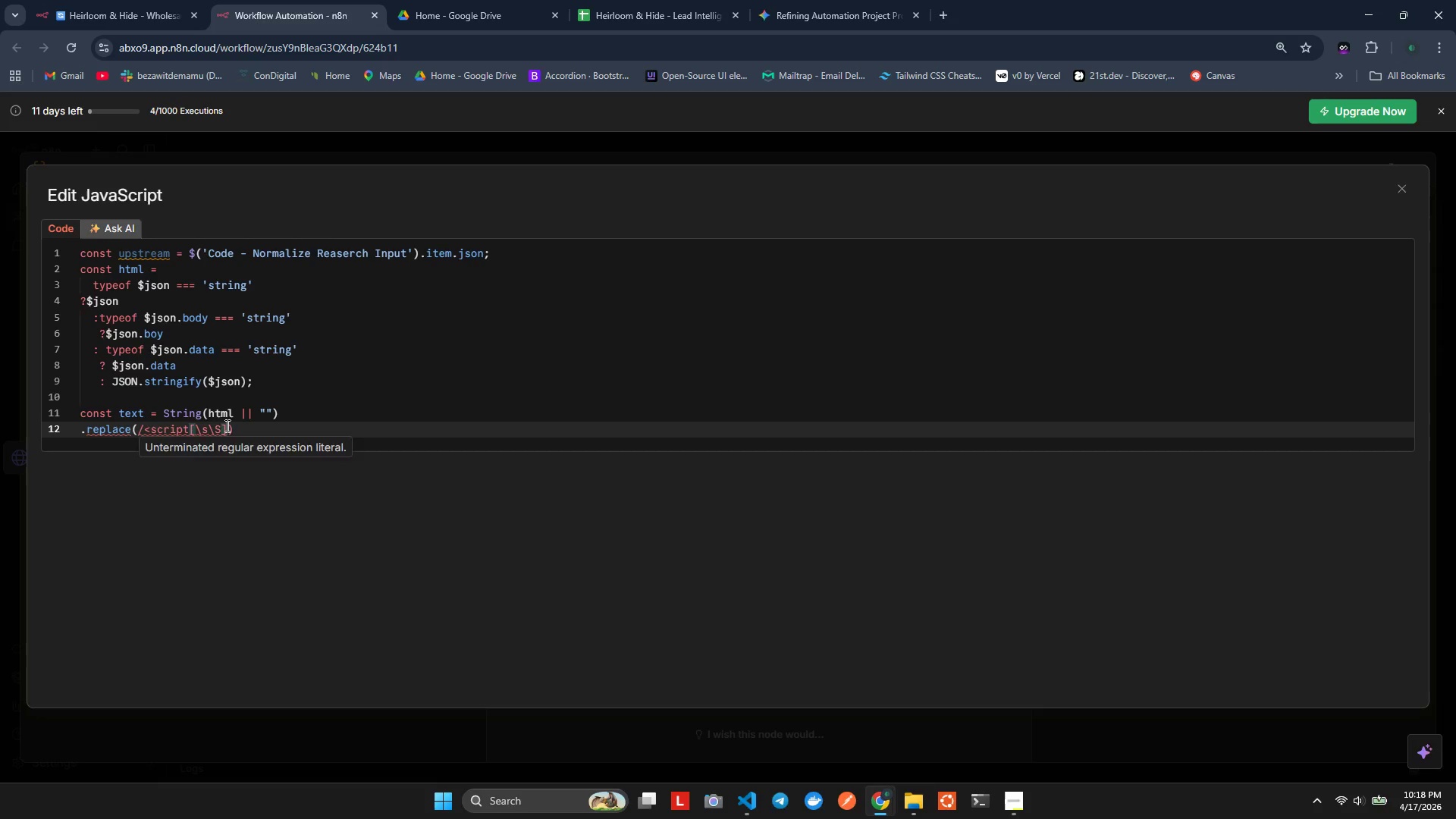 
key(Shift+8)
 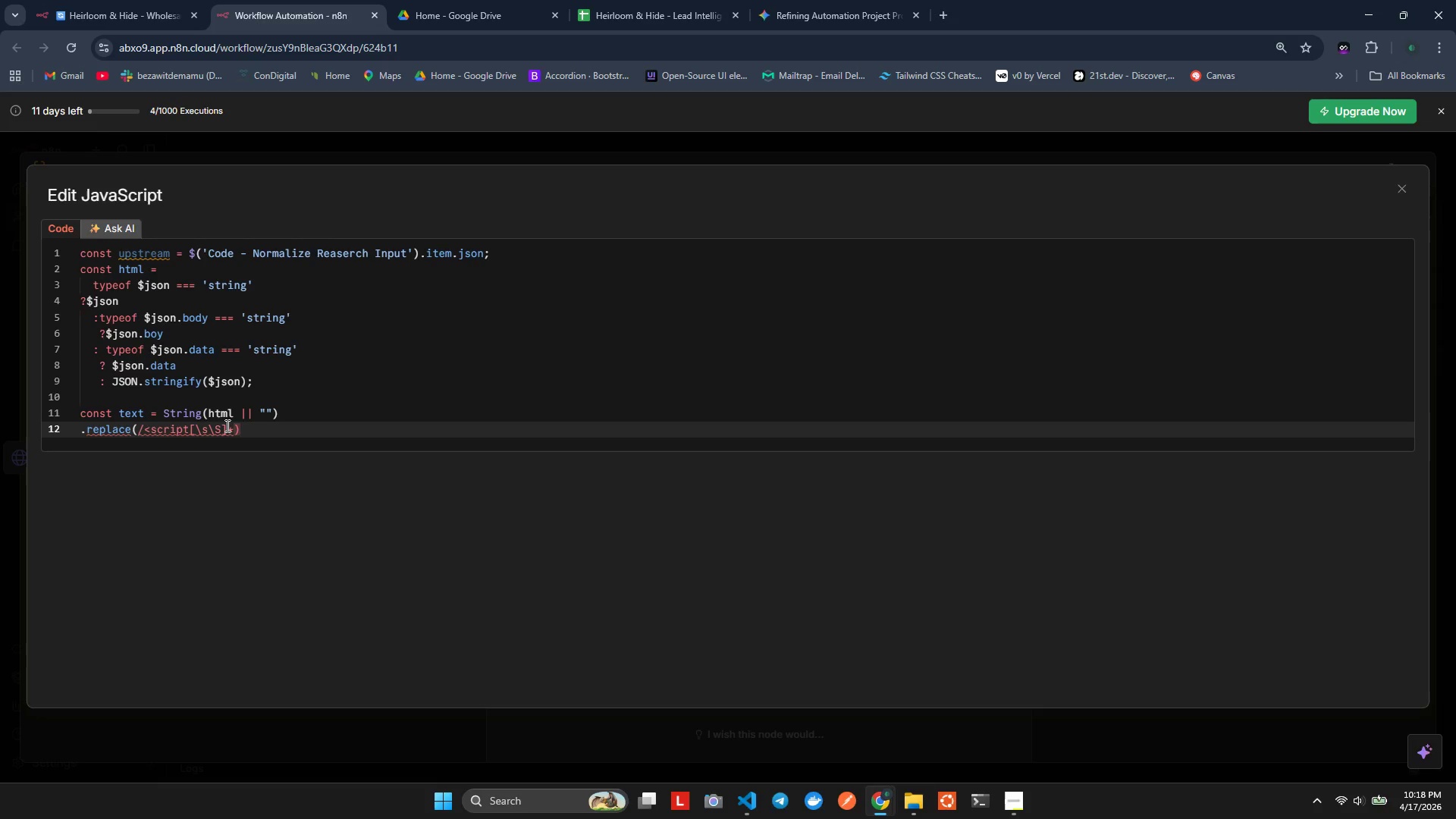 
key(Shift+Slash)
 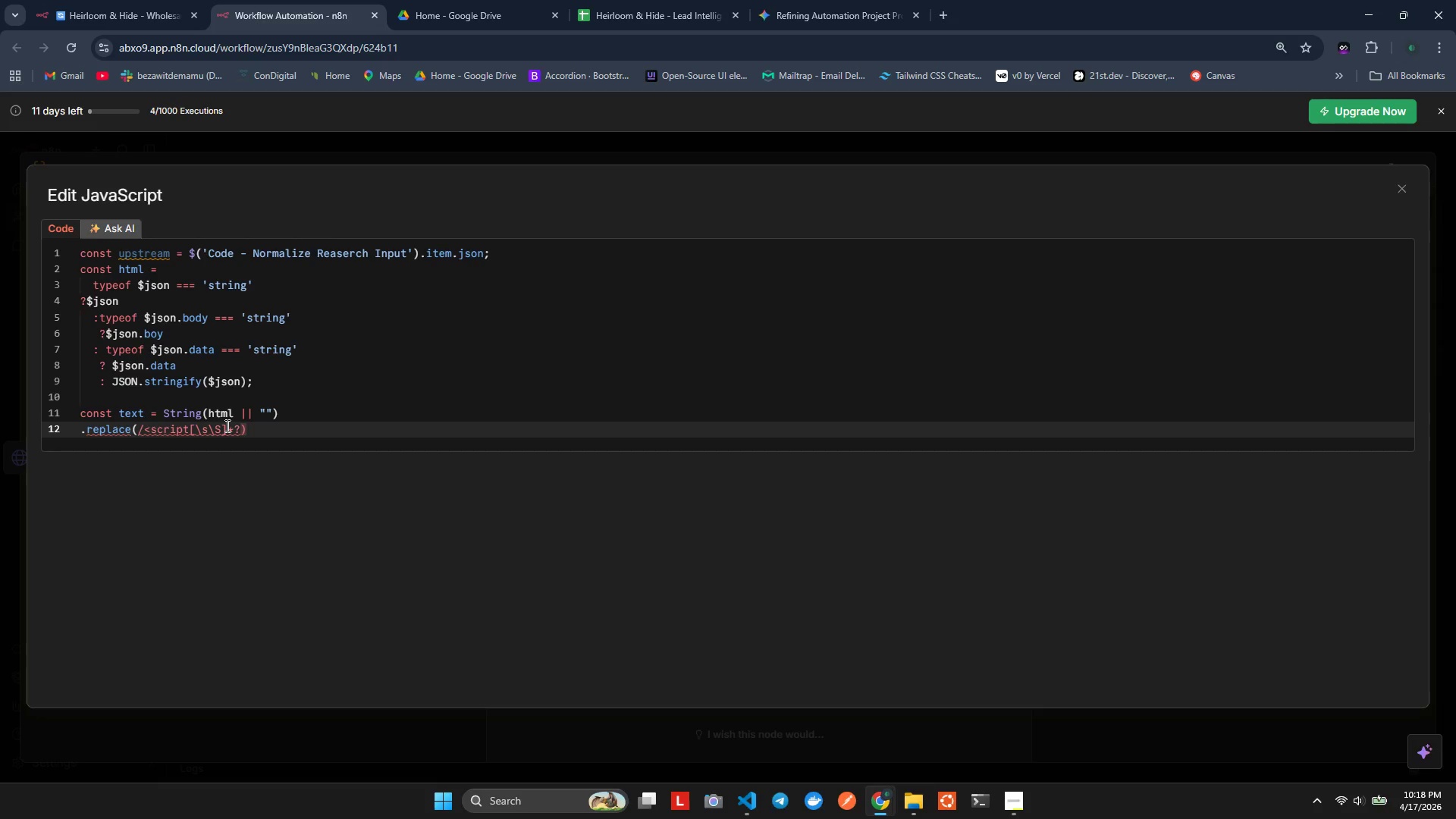 
key(Shift+Comma)
 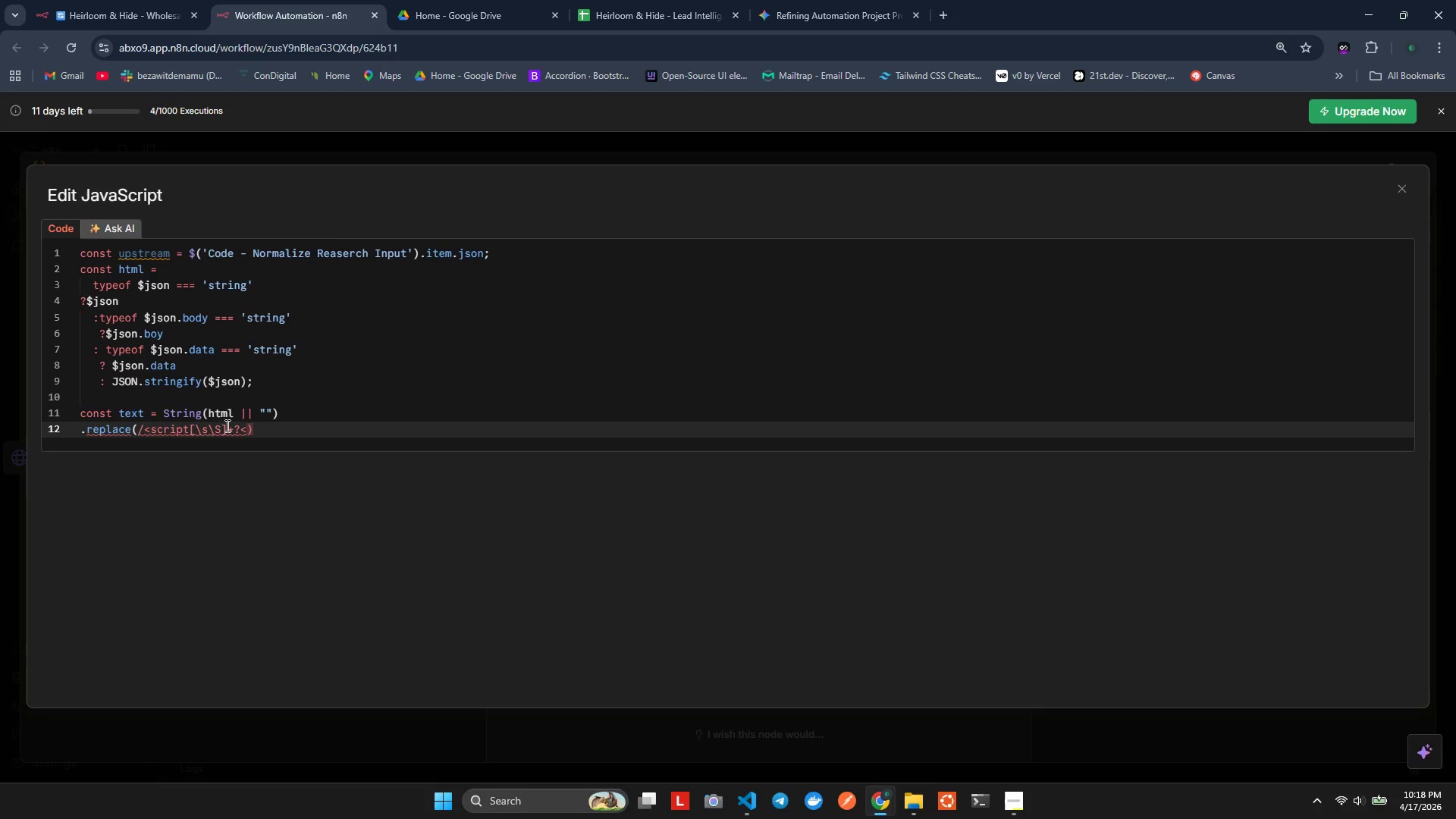 
key(Backslash)
 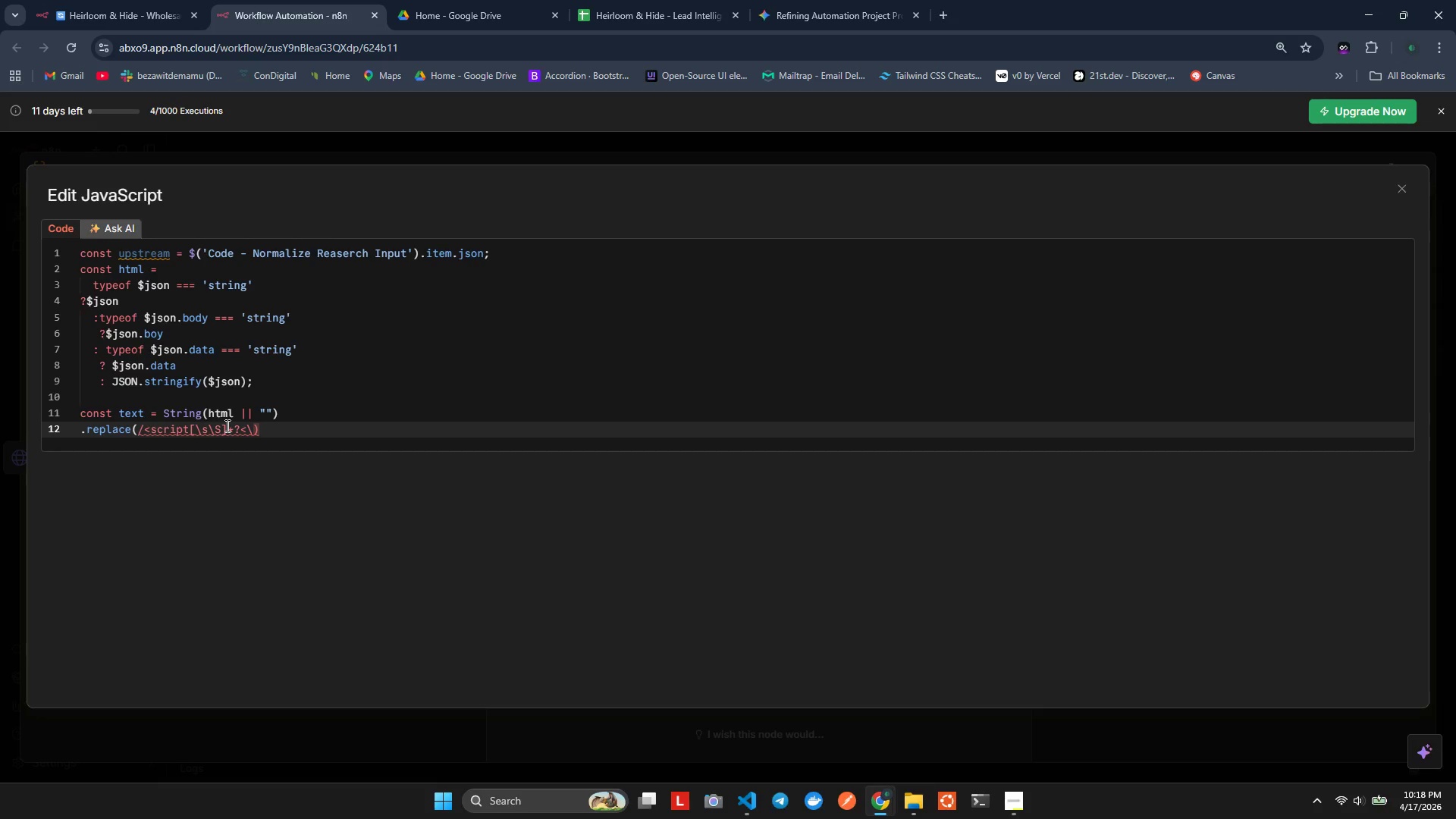 
key(Slash)
 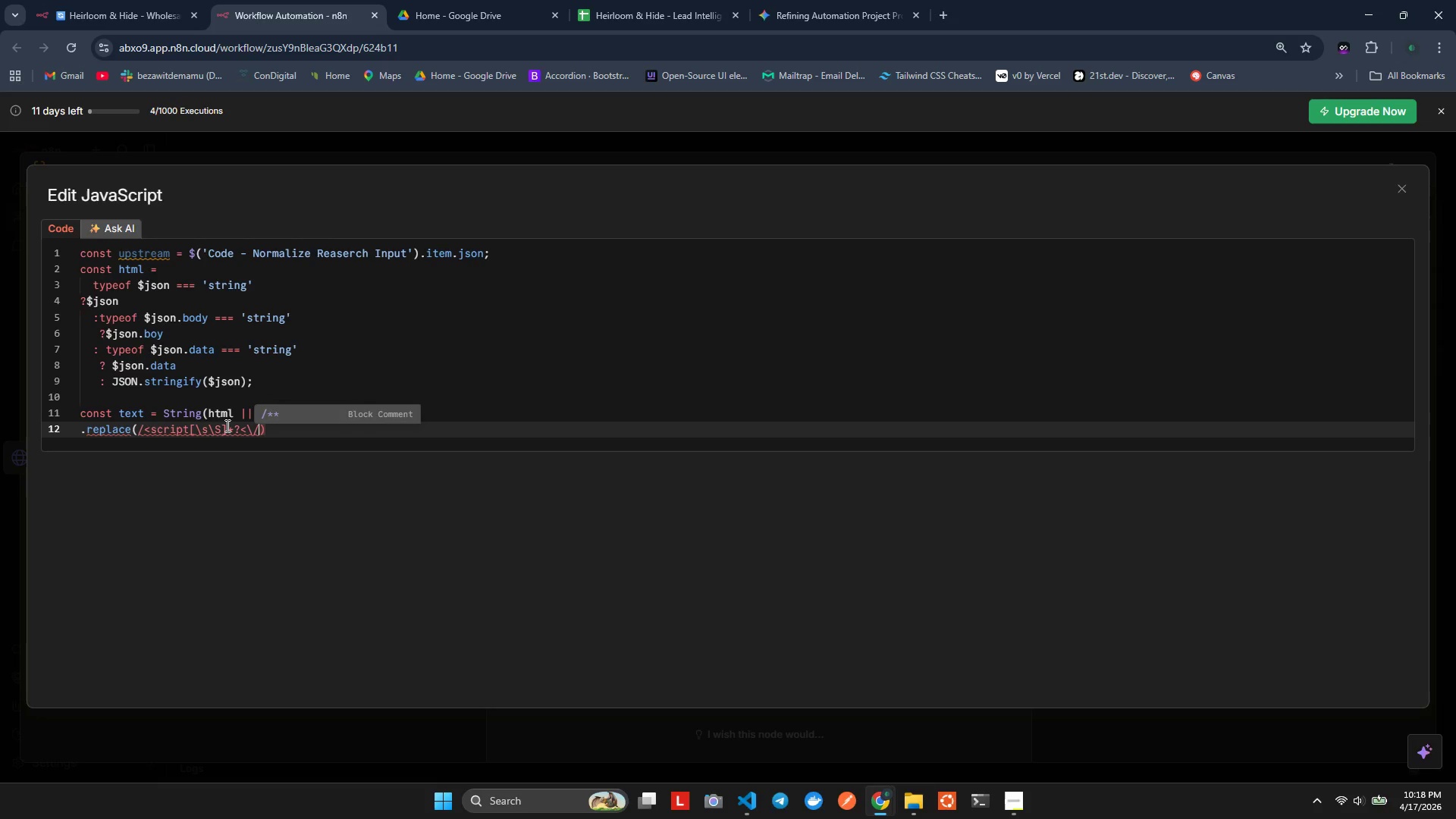 
type(script)
 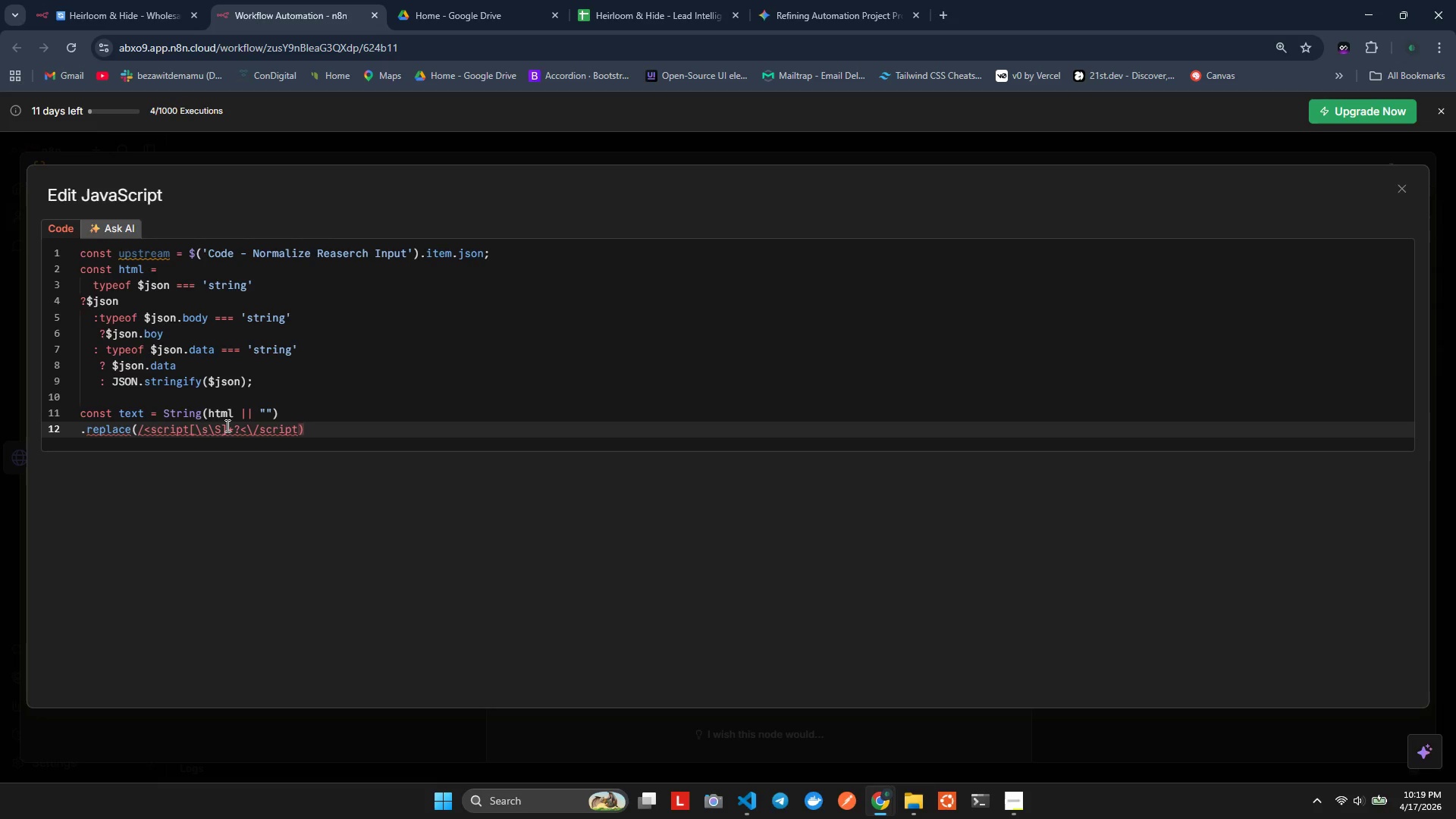 
wait(6.39)
 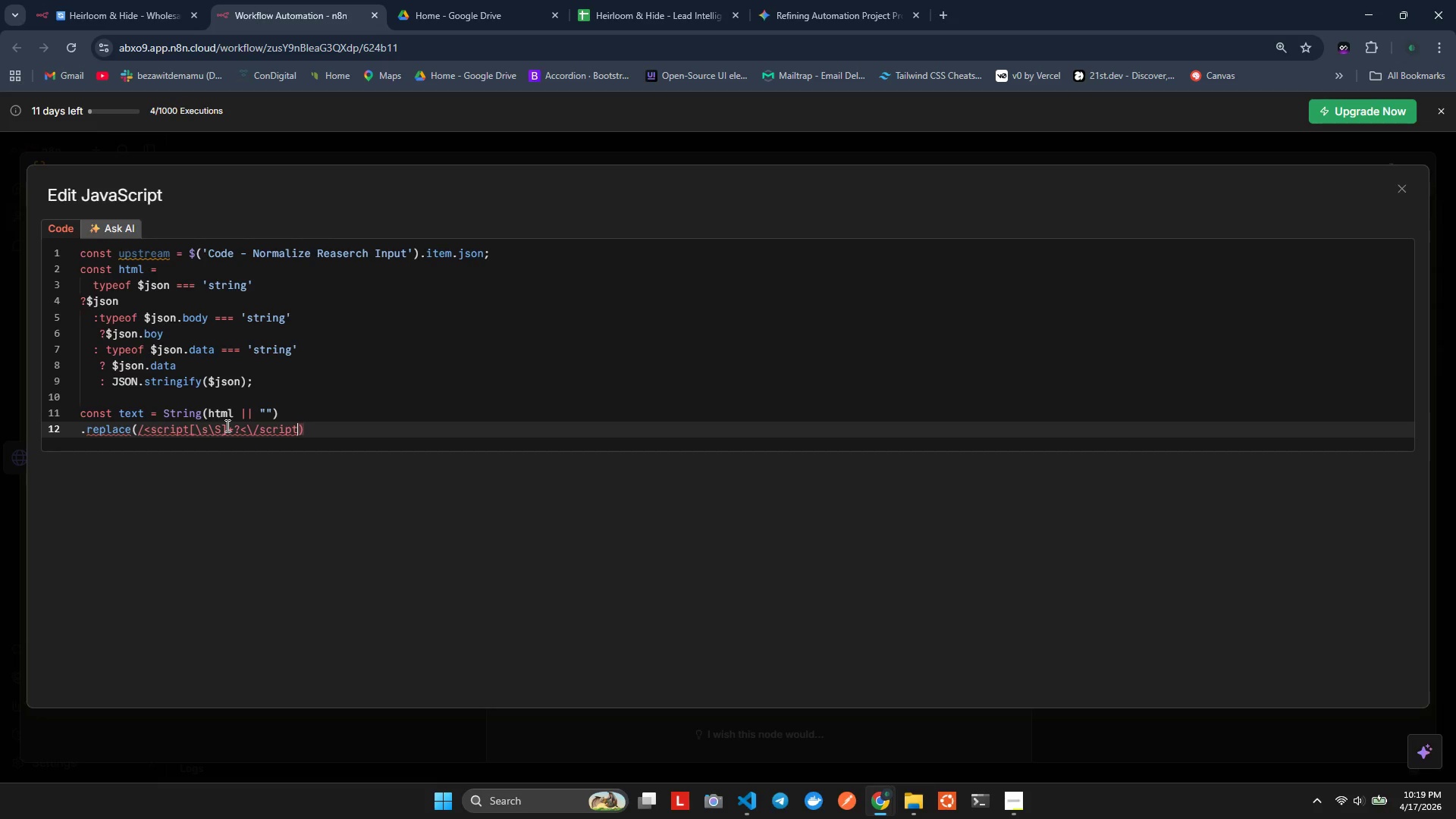 
key(Shift+Period)
 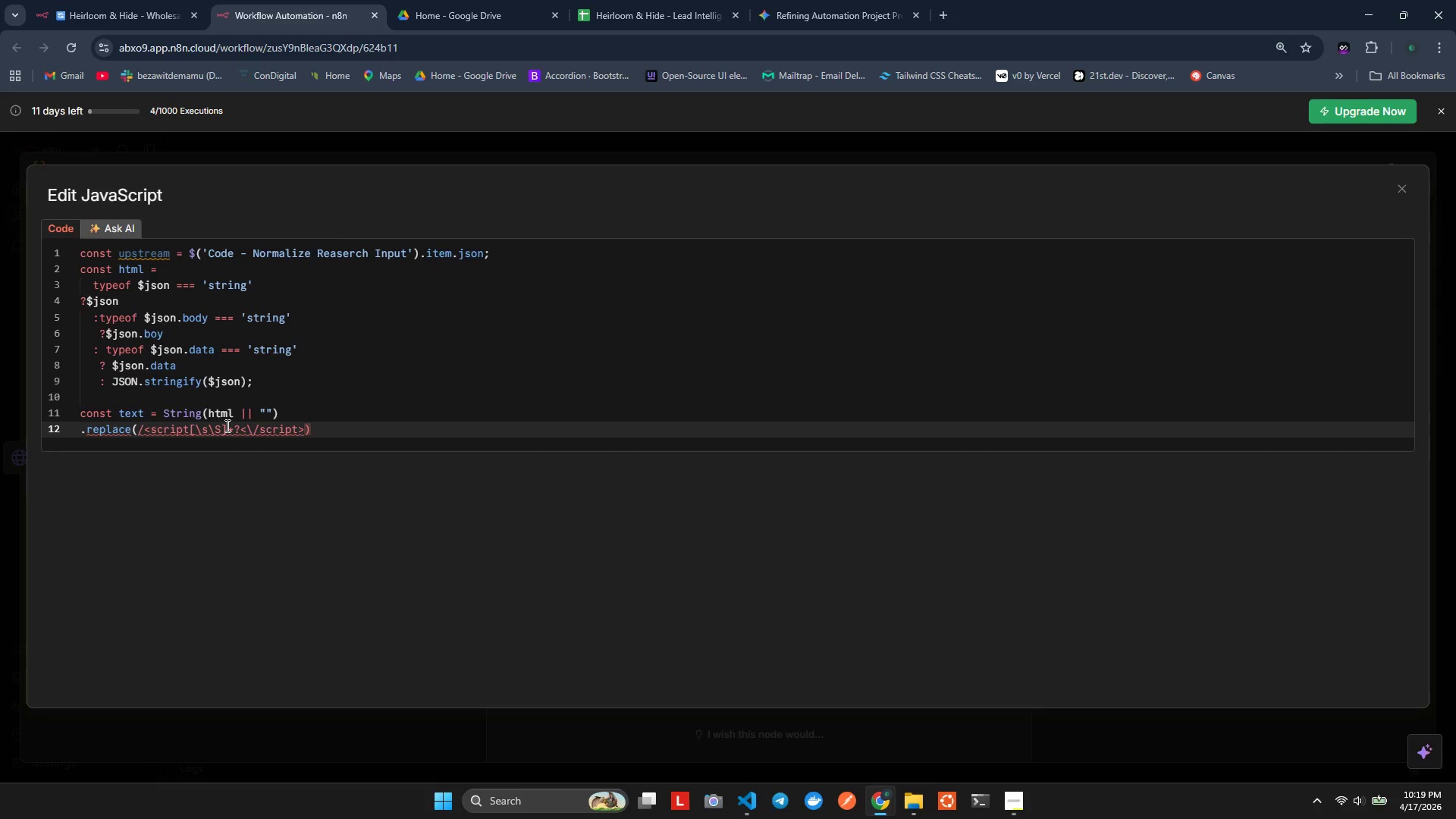 
wait(5.78)
 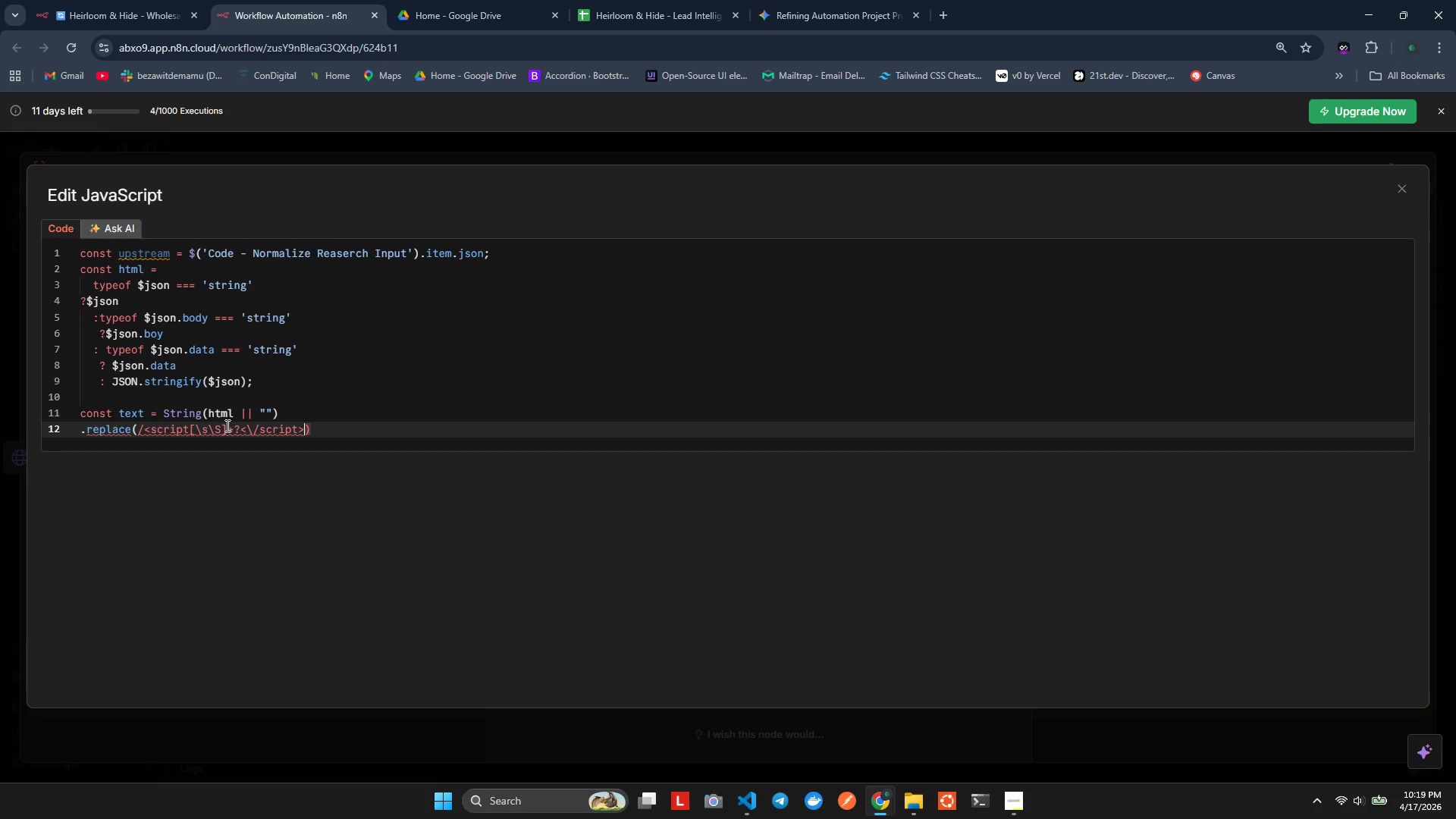 
type(/gi,)
 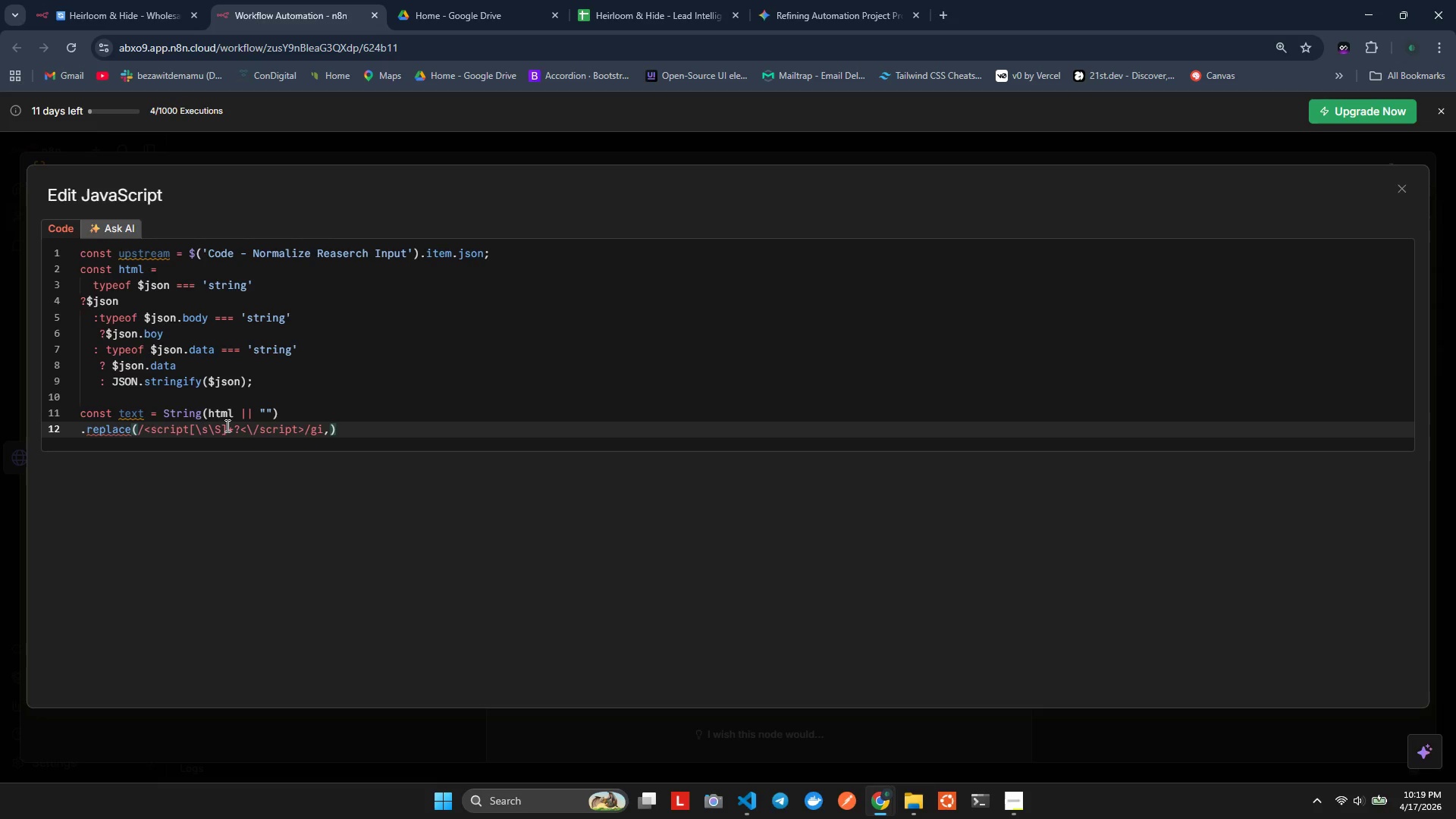 
key(Space)
 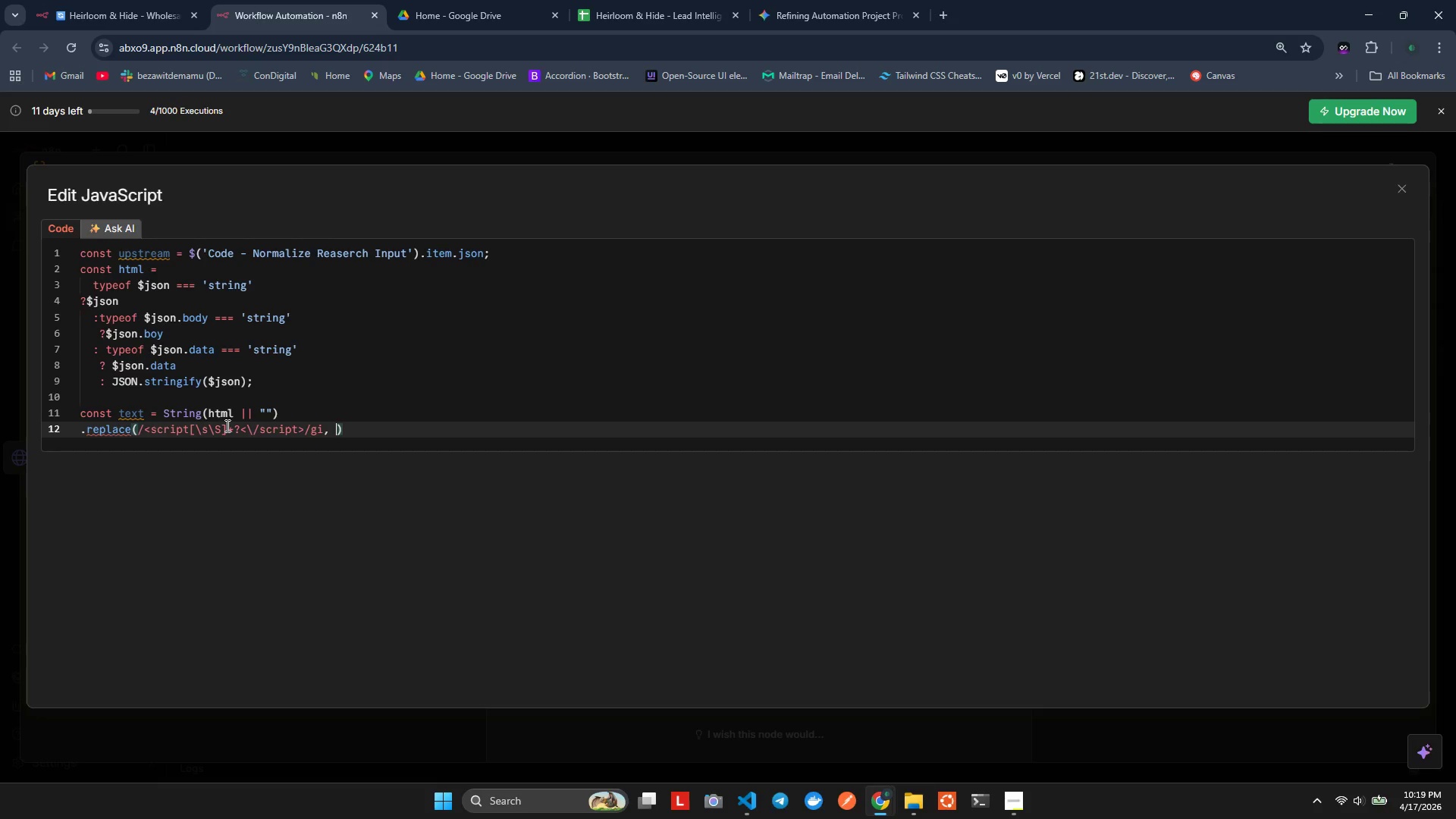 
key(Shift+Quote)
 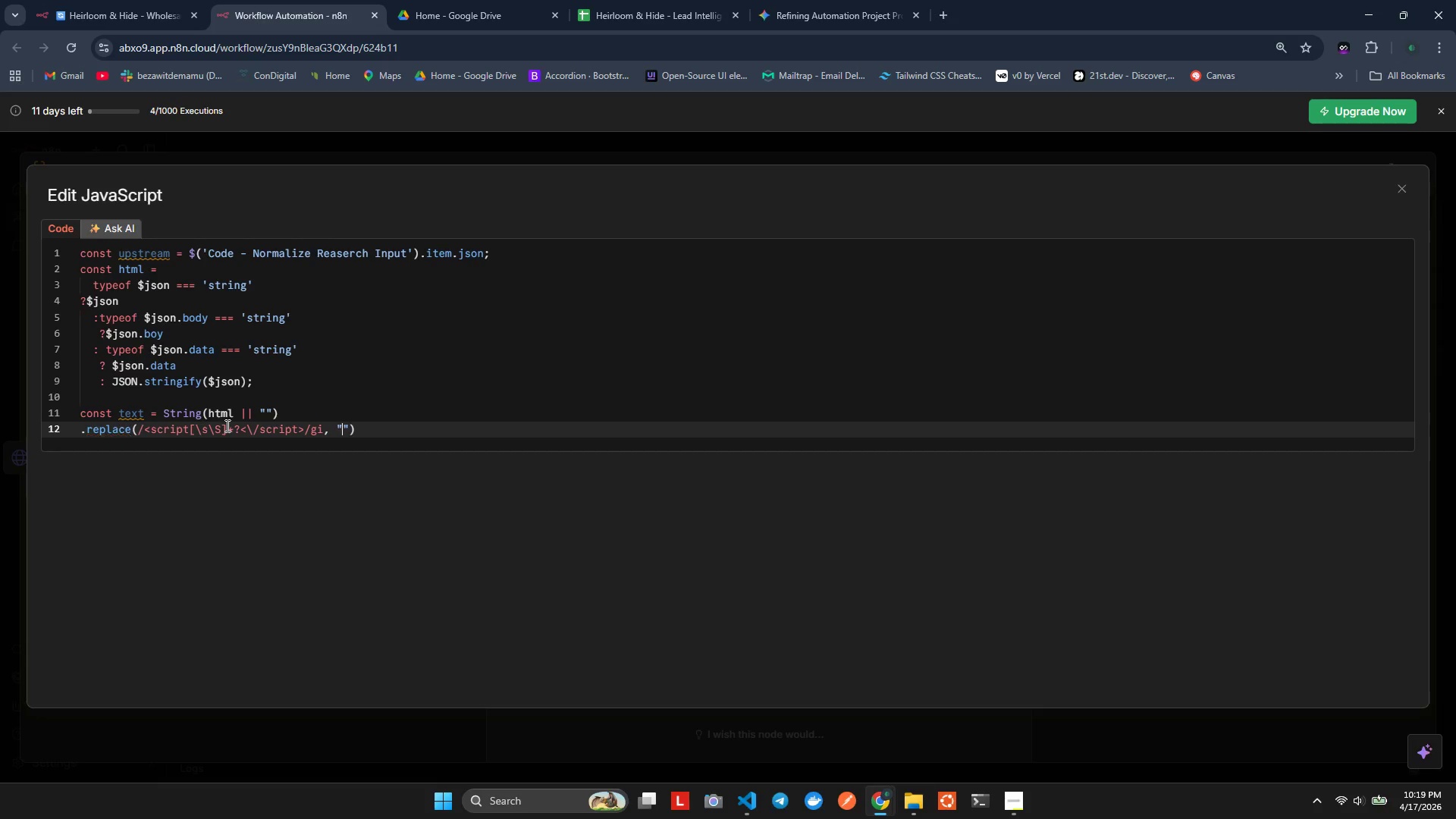 
key(Space)
 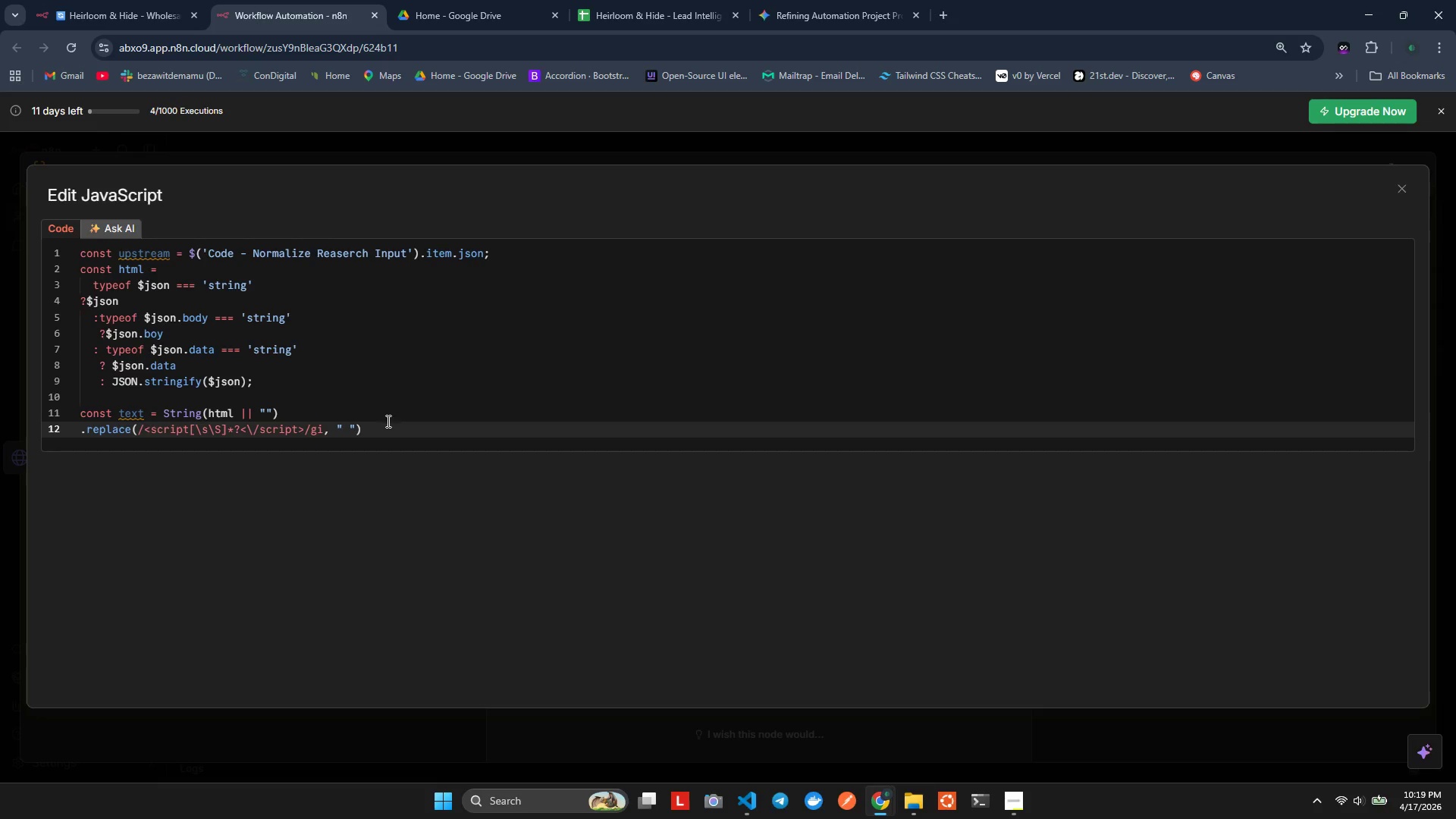 
left_click([385, 432])
 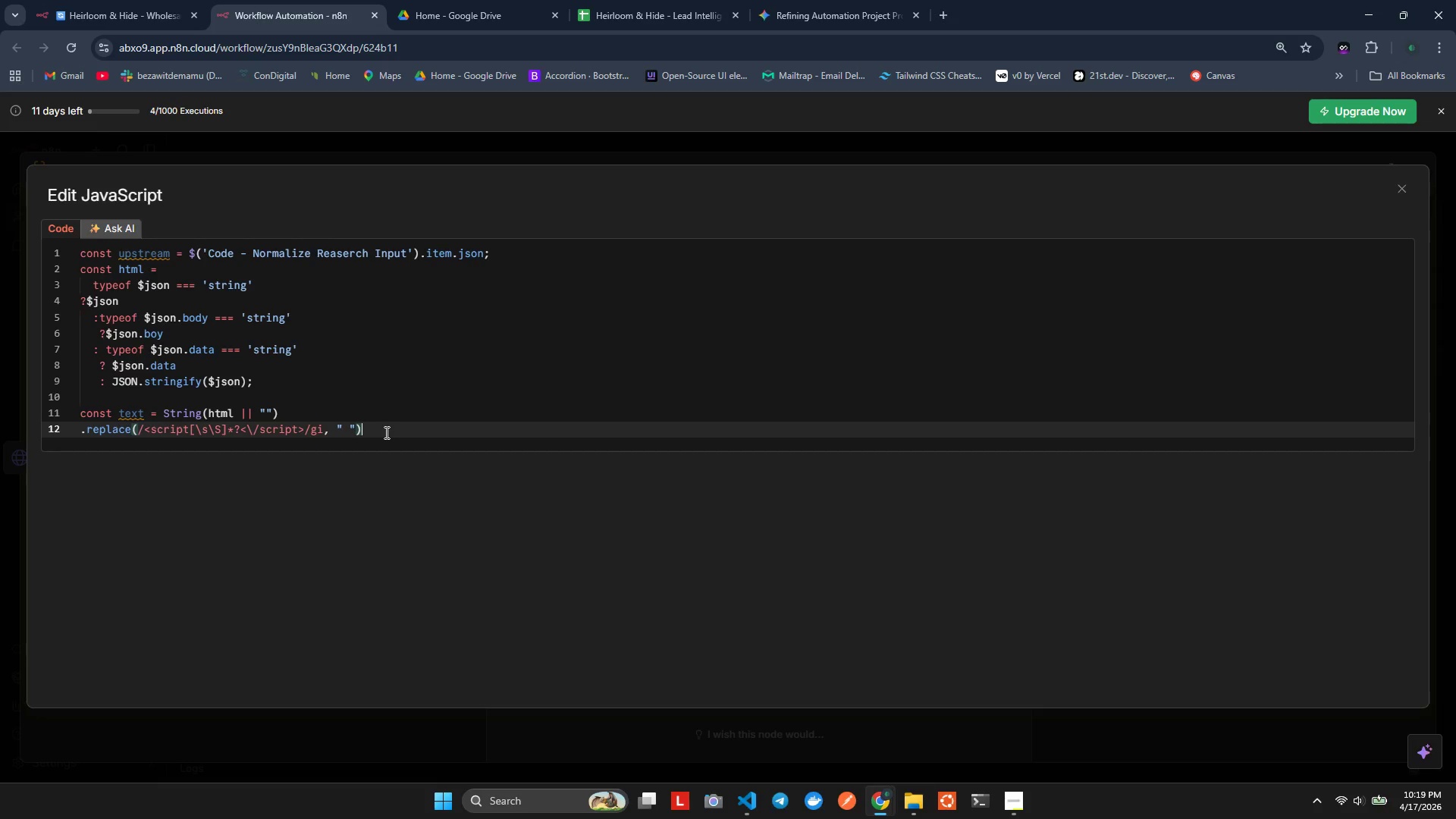 
key(Enter)
 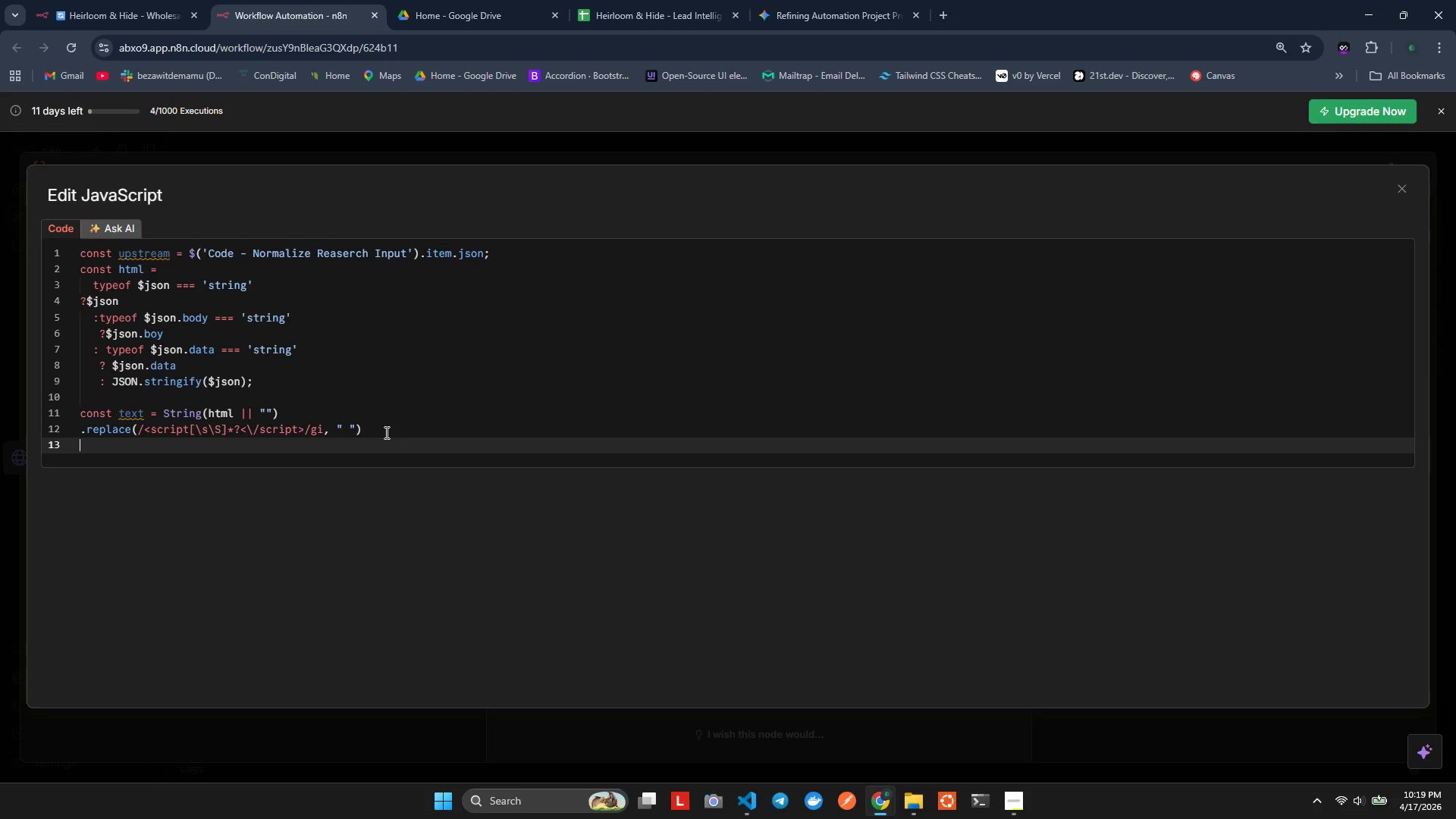 
type(.replace\)
key(Backspace)
type(()
 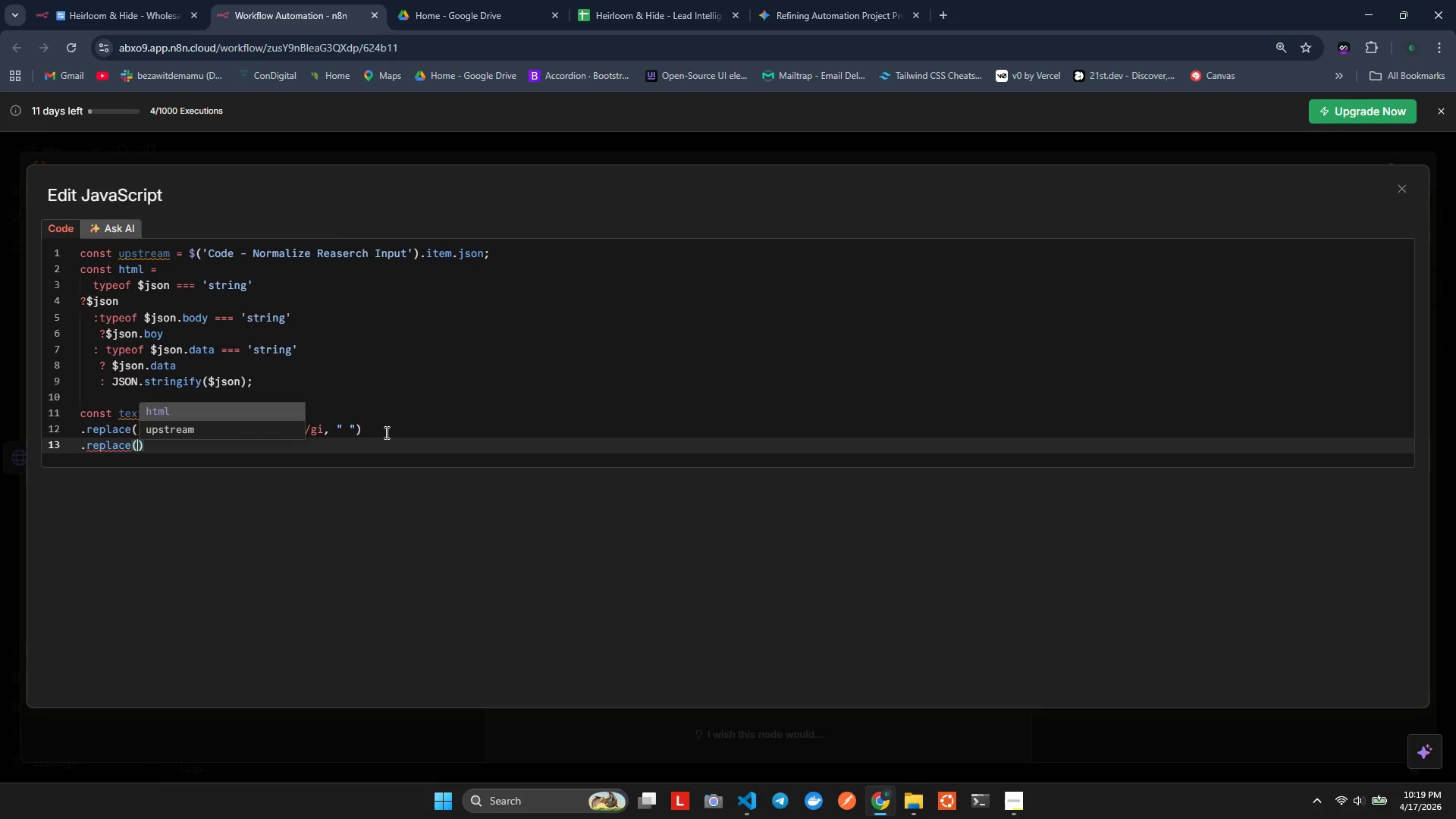 
wait(6.36)
 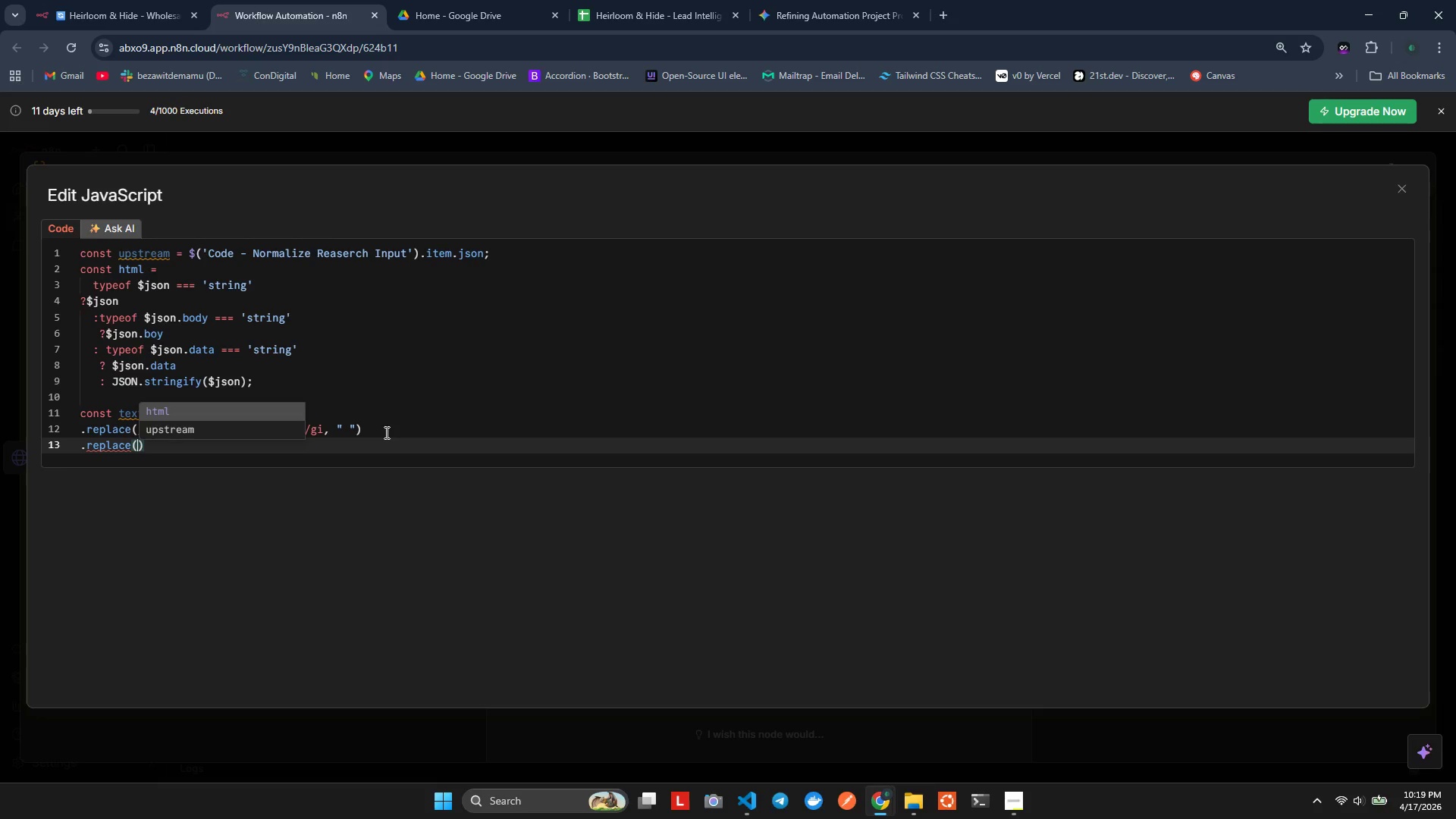 
type(/<style)
 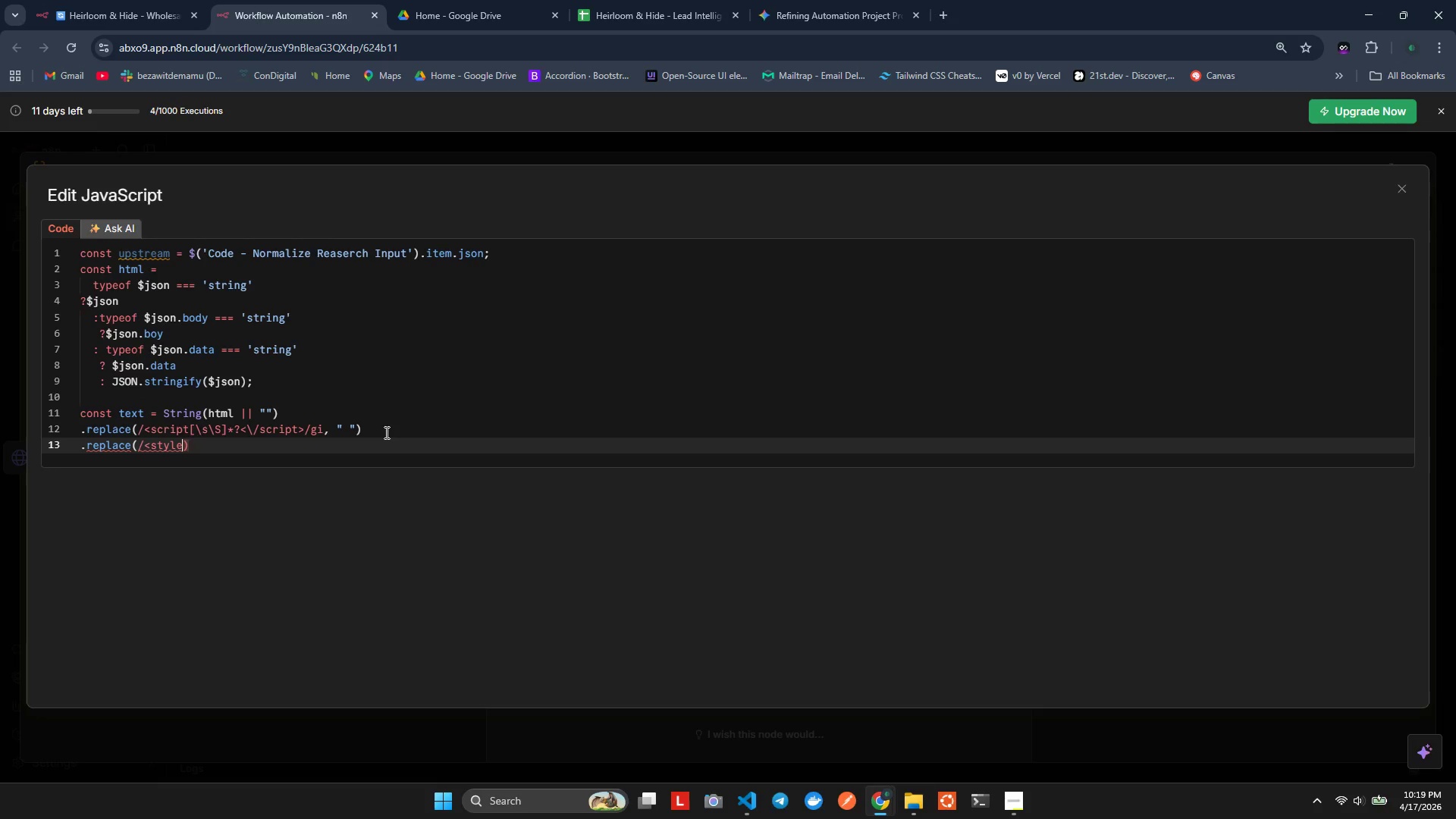 
key(Shift+BracketLeft)
 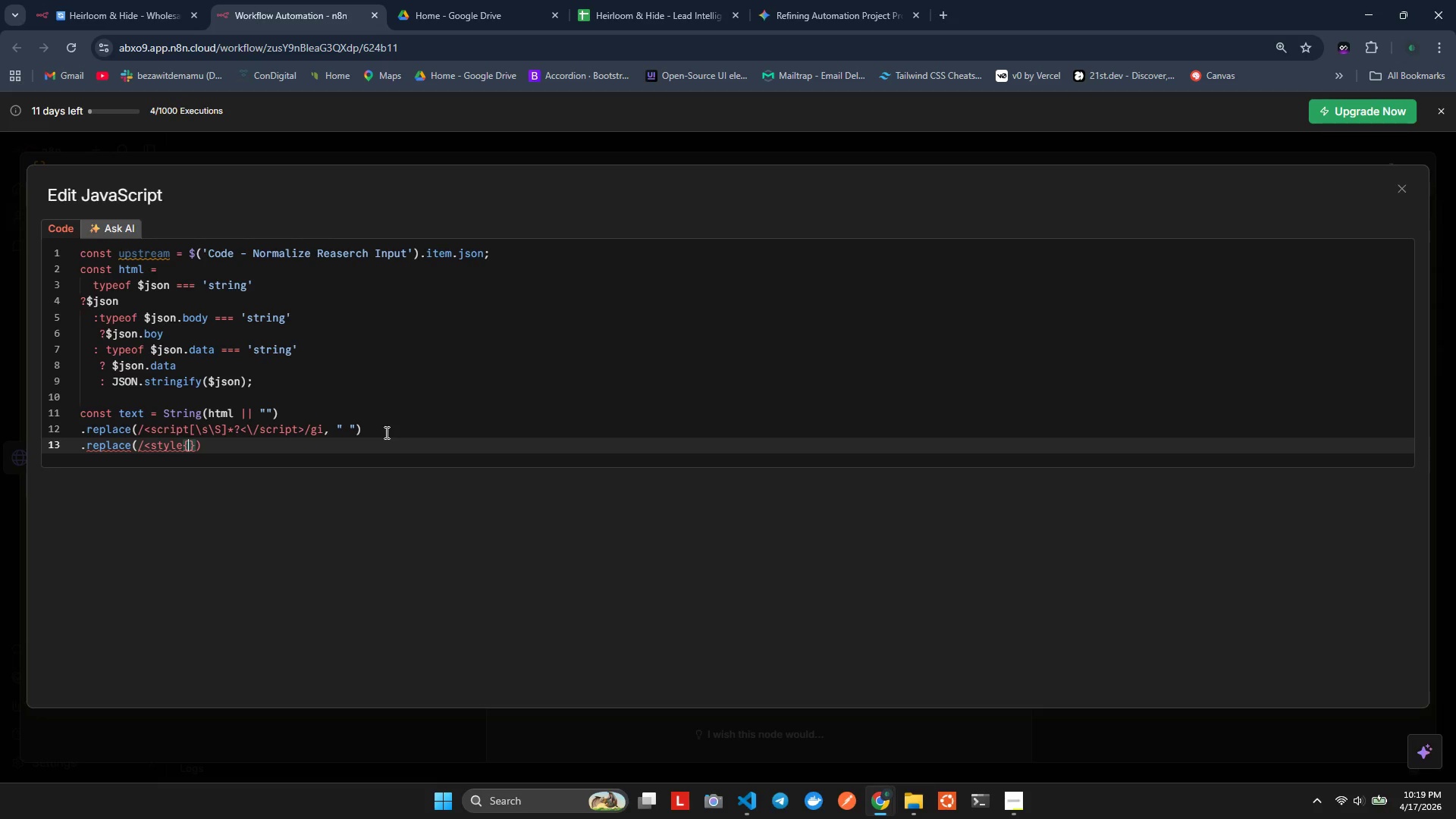 
key(Backspace)
 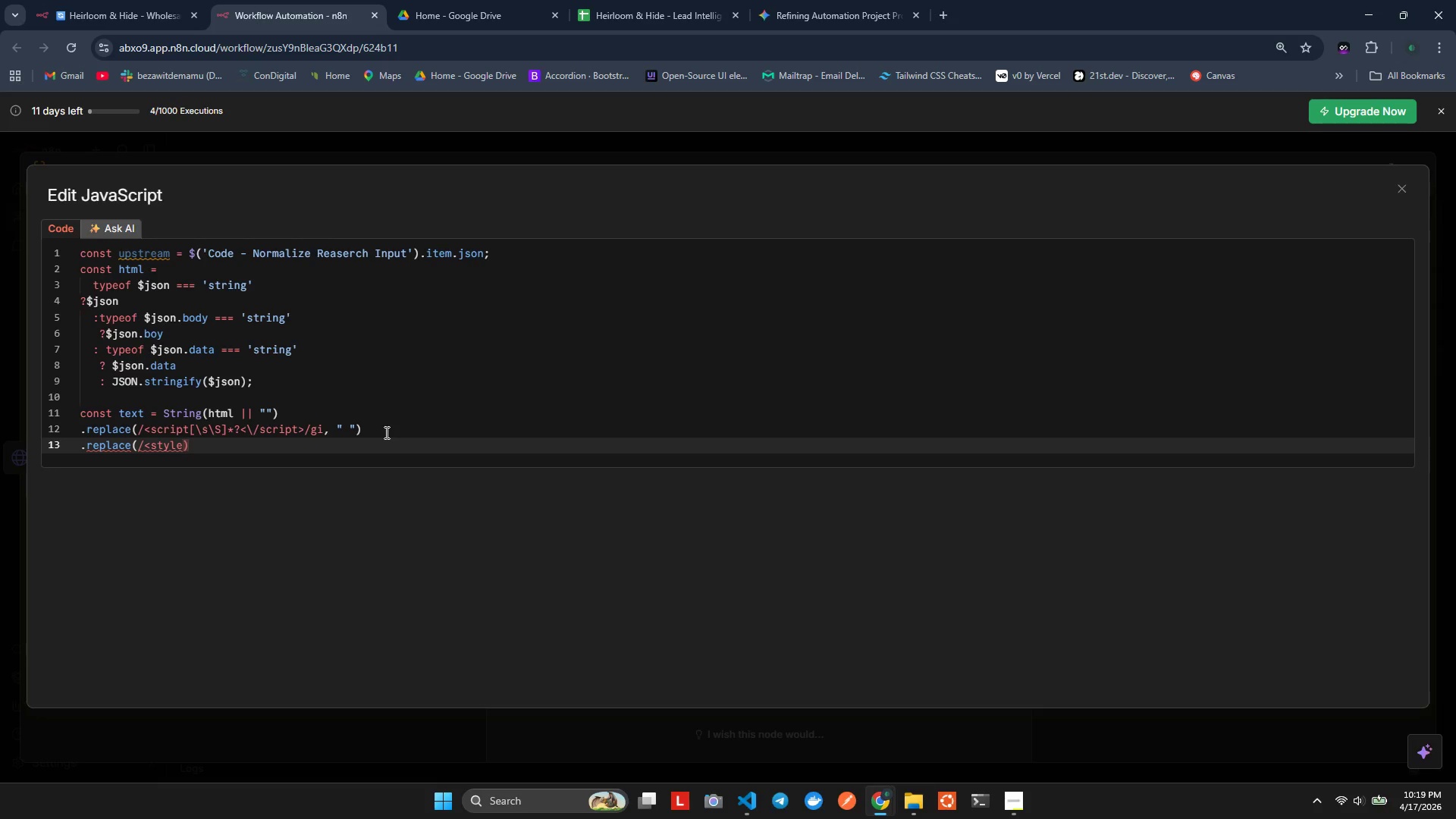 
key(BracketLeft)
 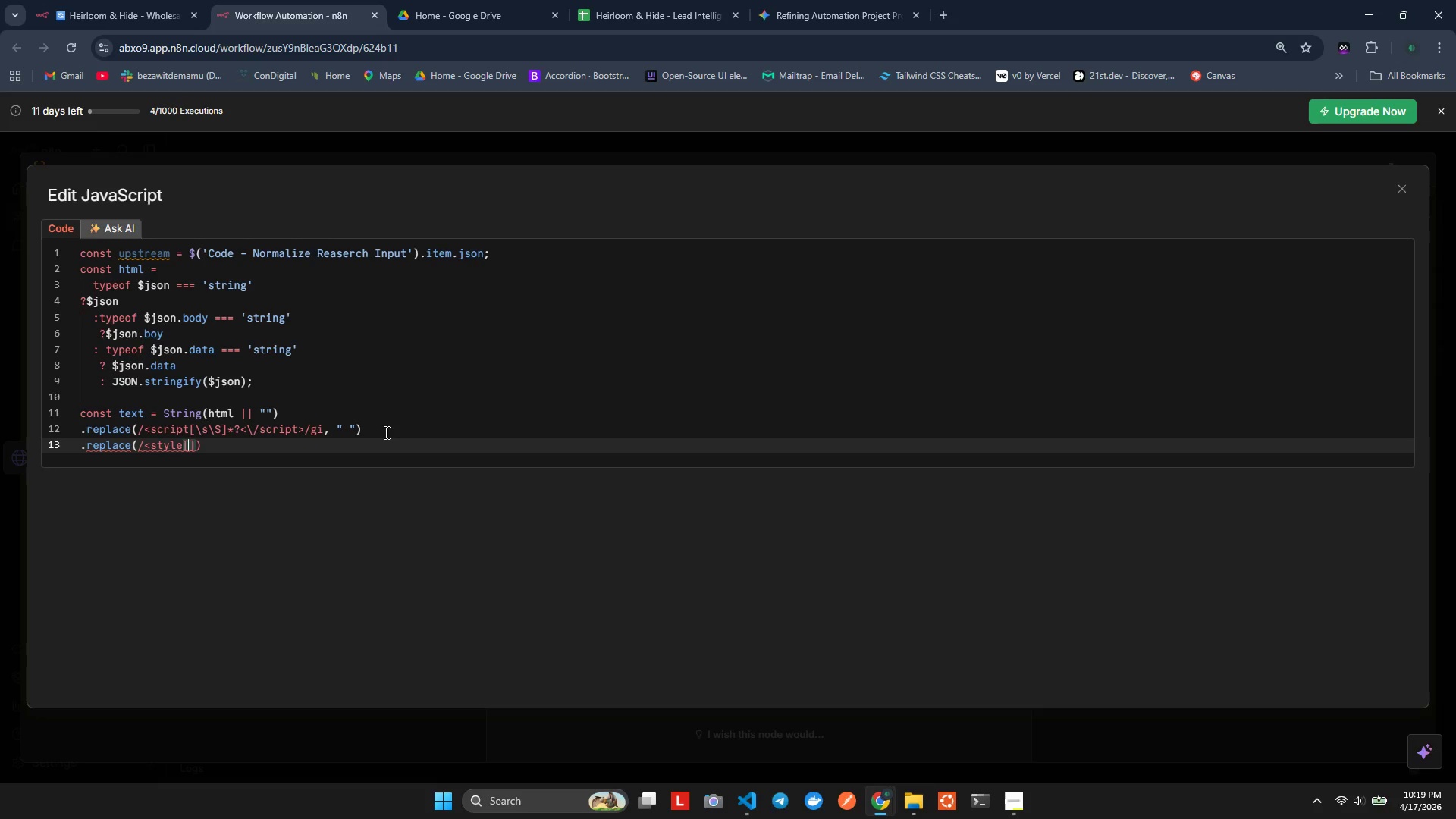 
wait(5.39)
 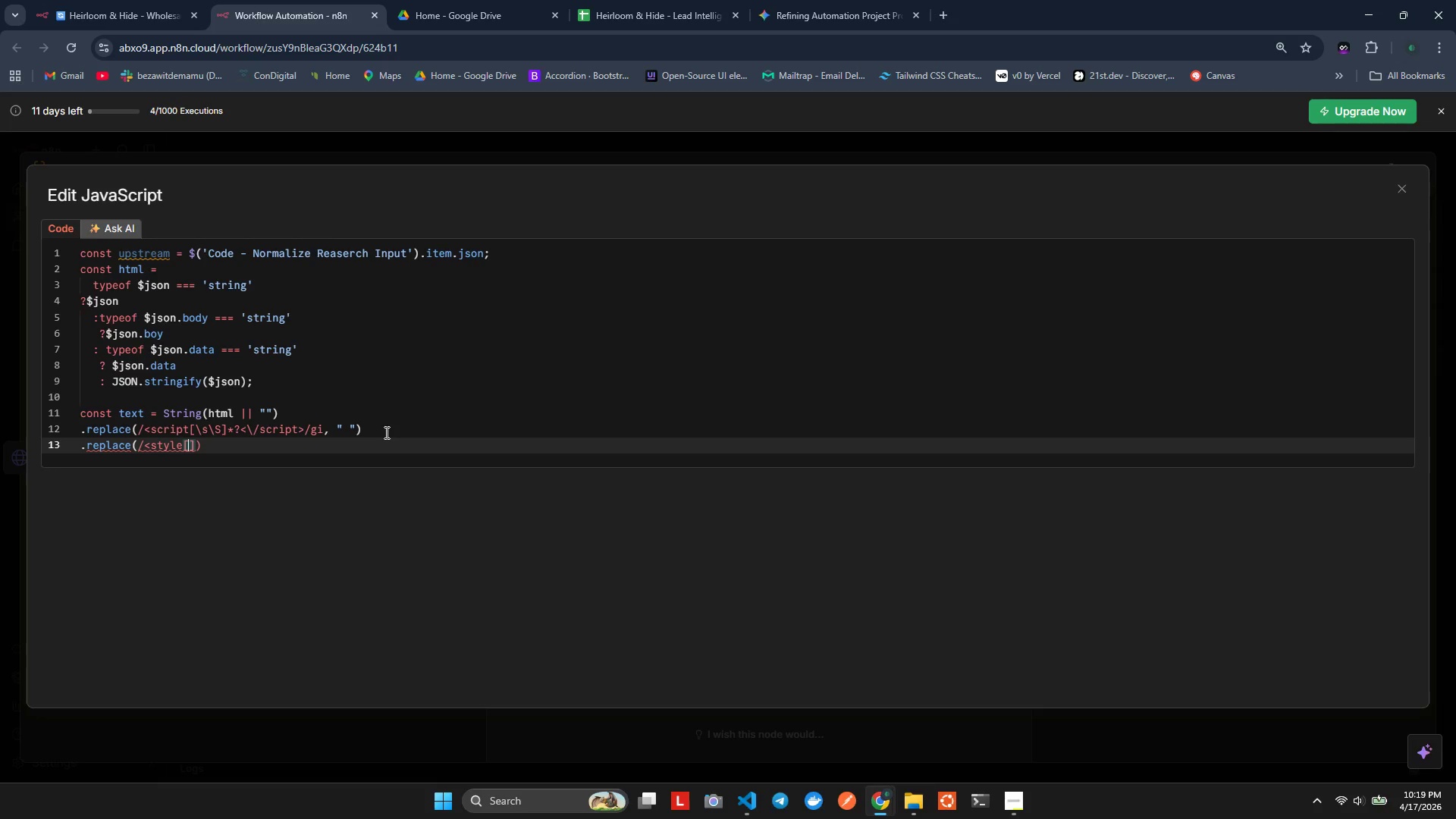 
key(Backslash)
 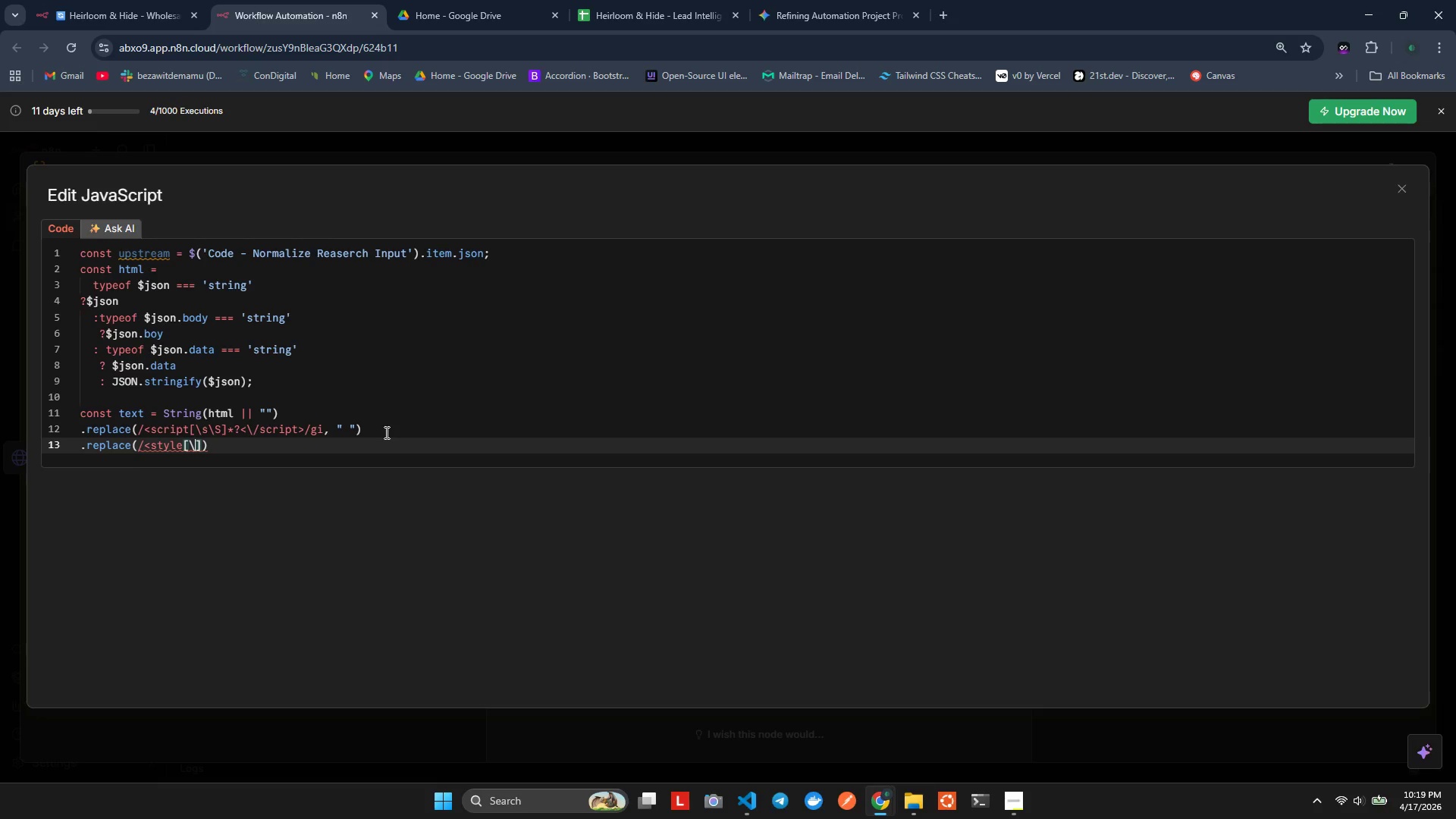 
key(S)
 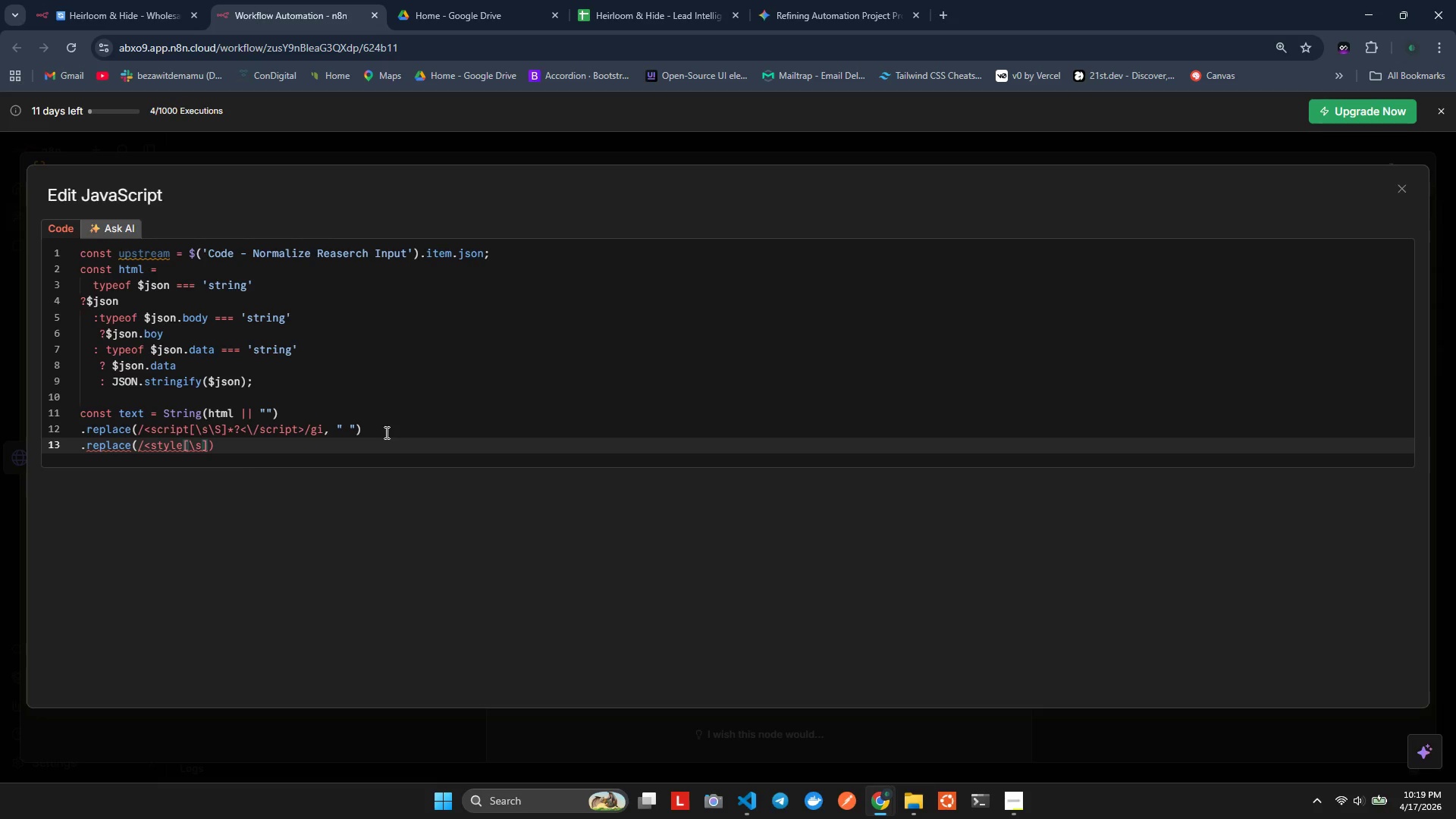 
key(Backslash)
 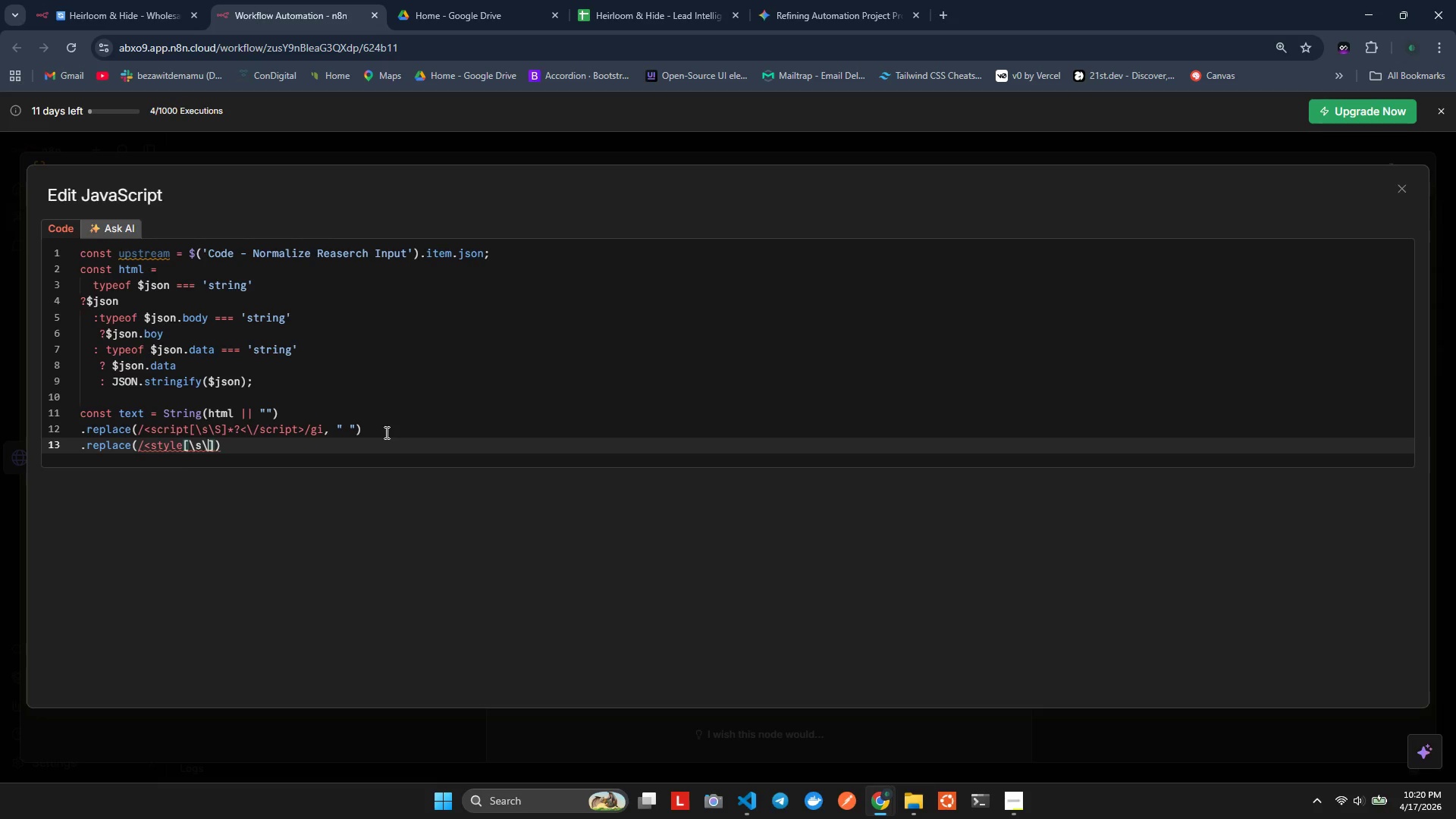 
key(Shift+S)
 